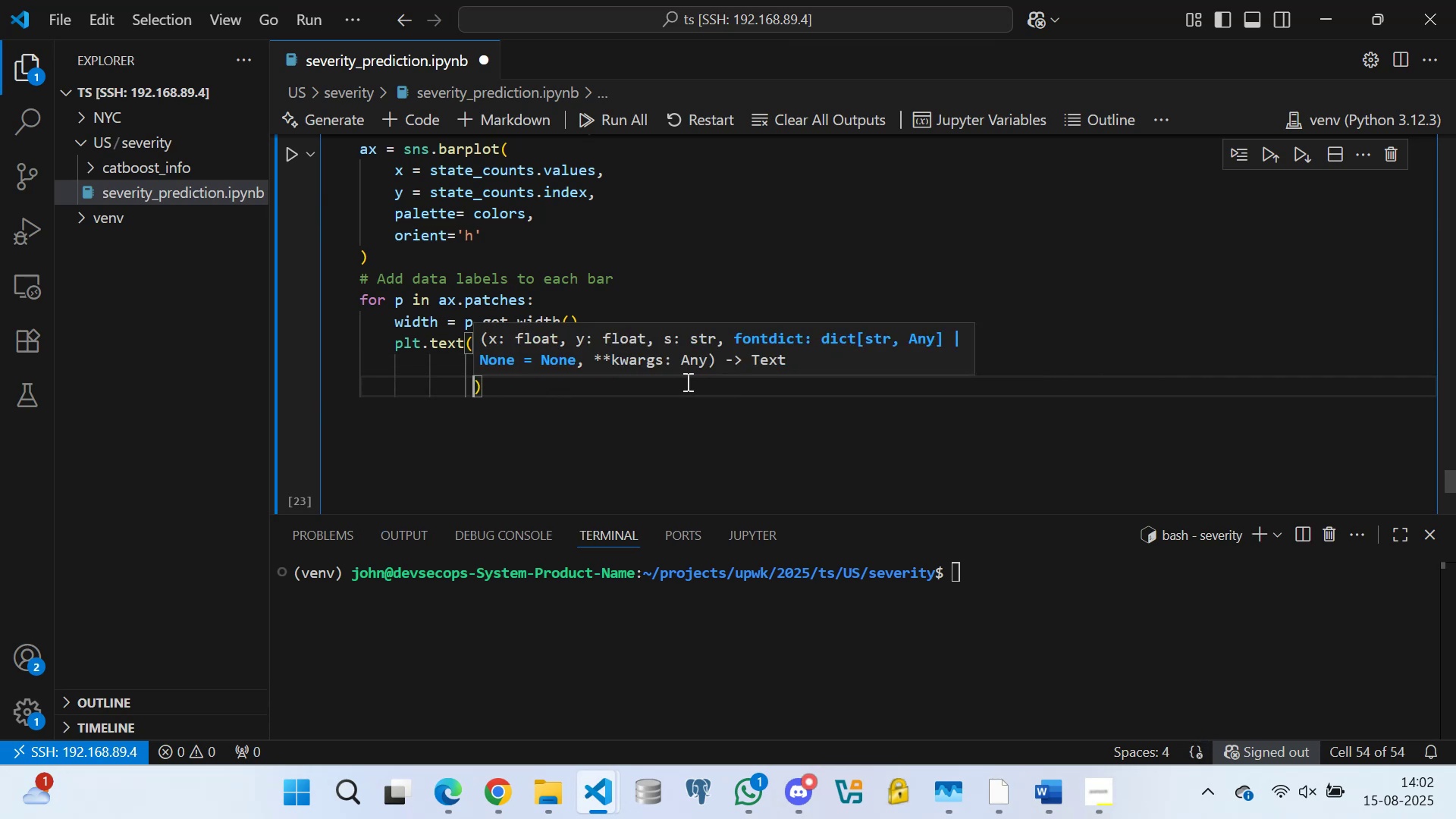 
type(ha='left)
 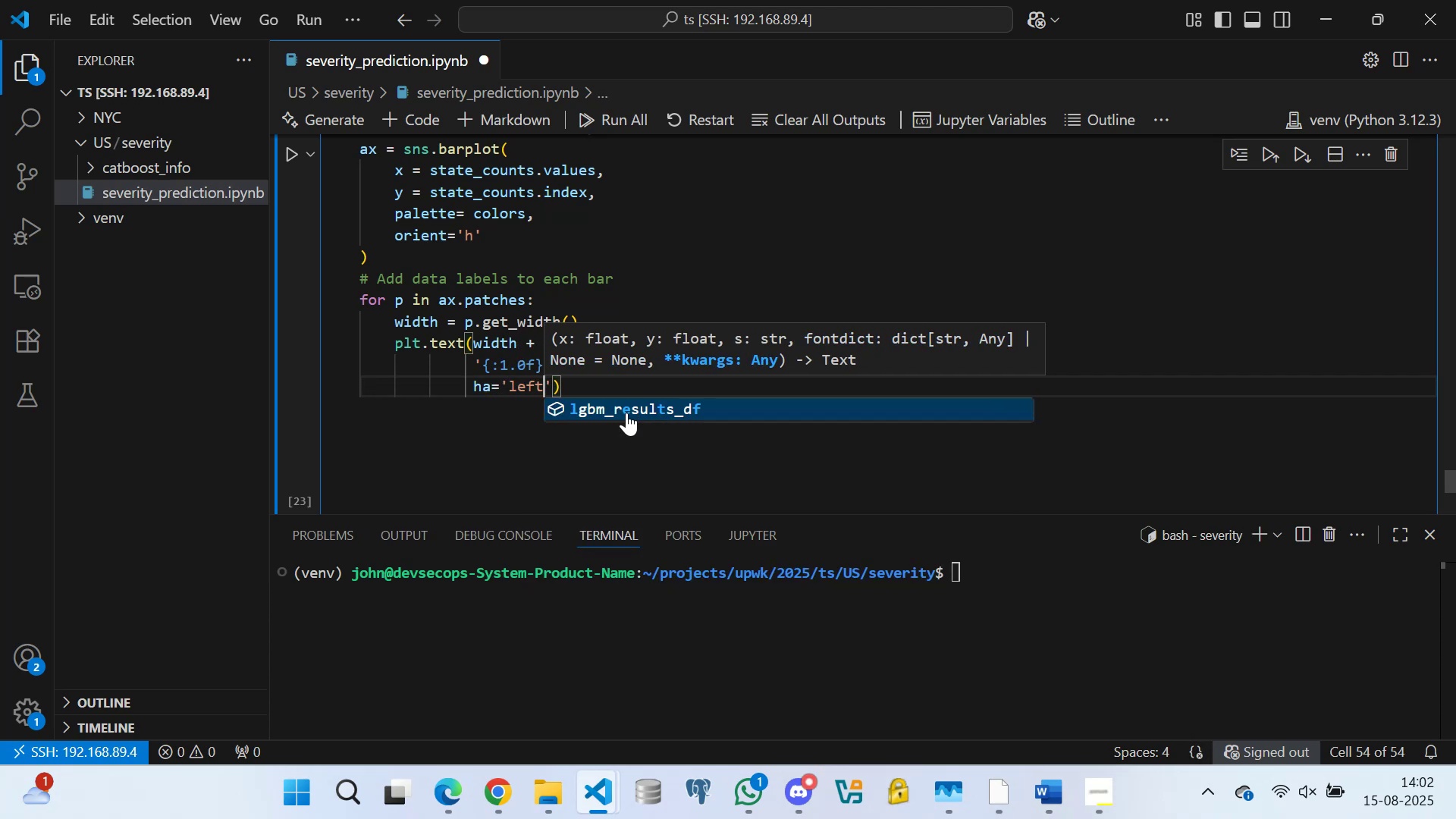 
key(ArrowRight)
 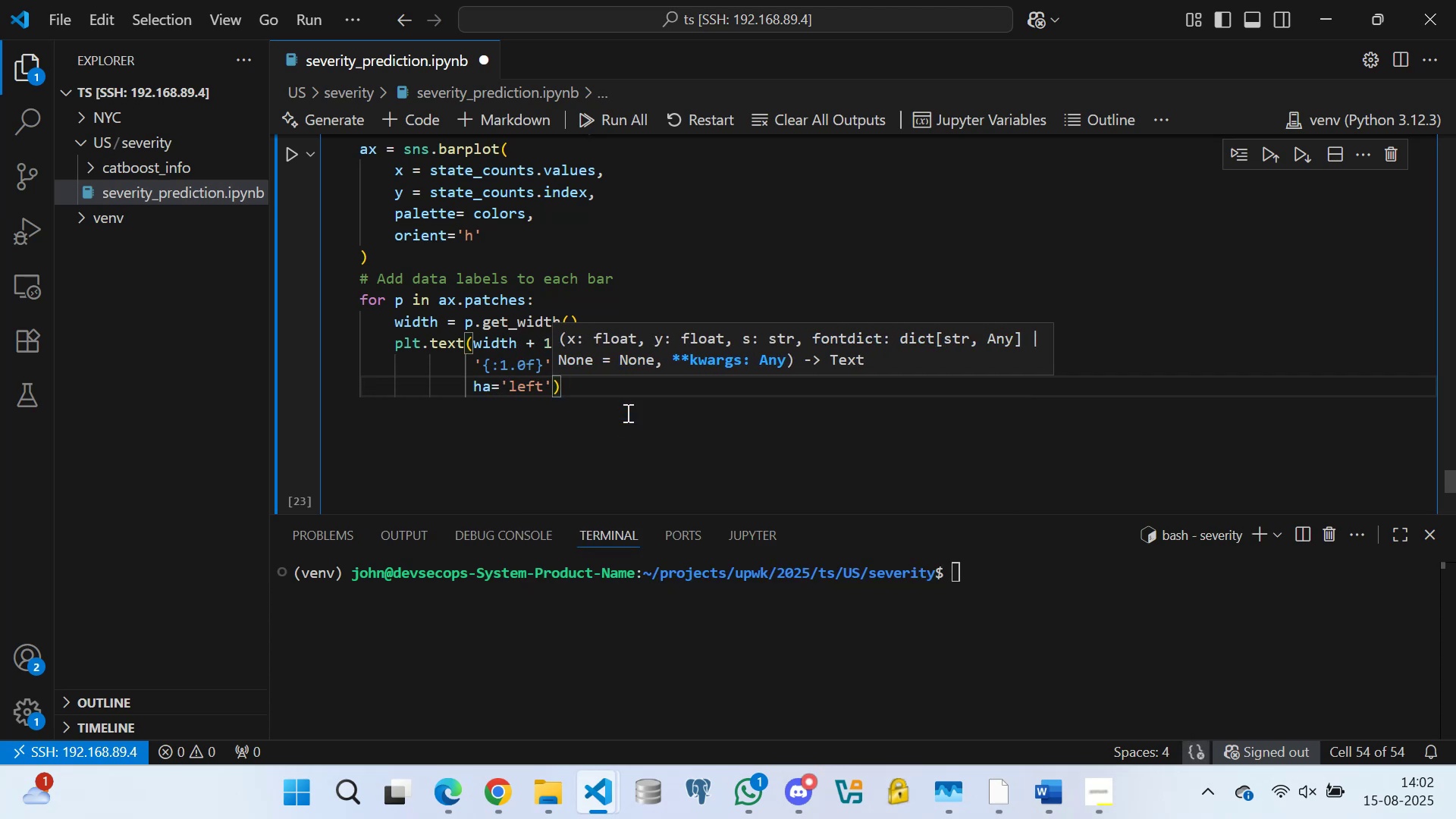 
type(, va='center)
 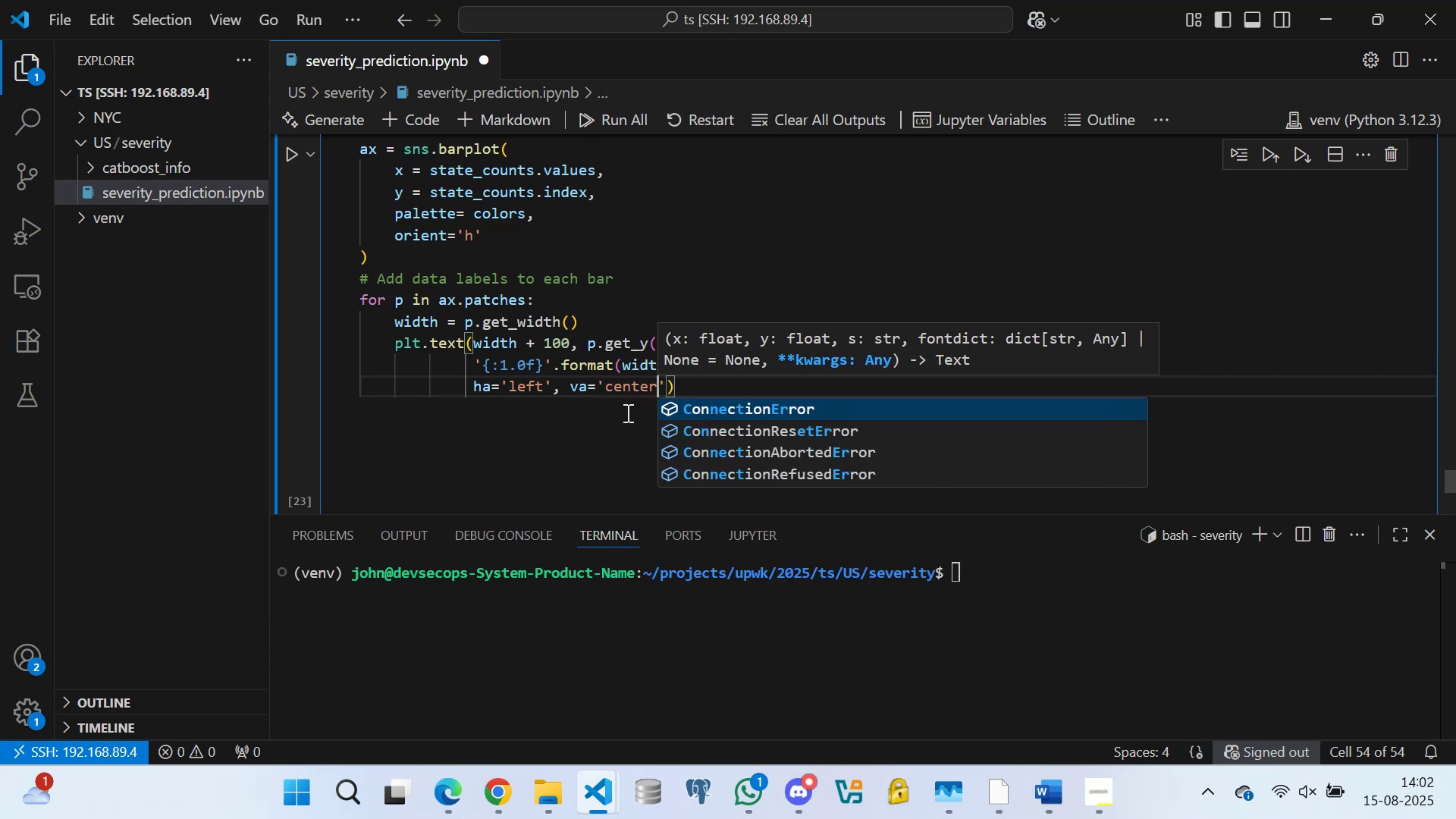 
key(ArrowRight)
 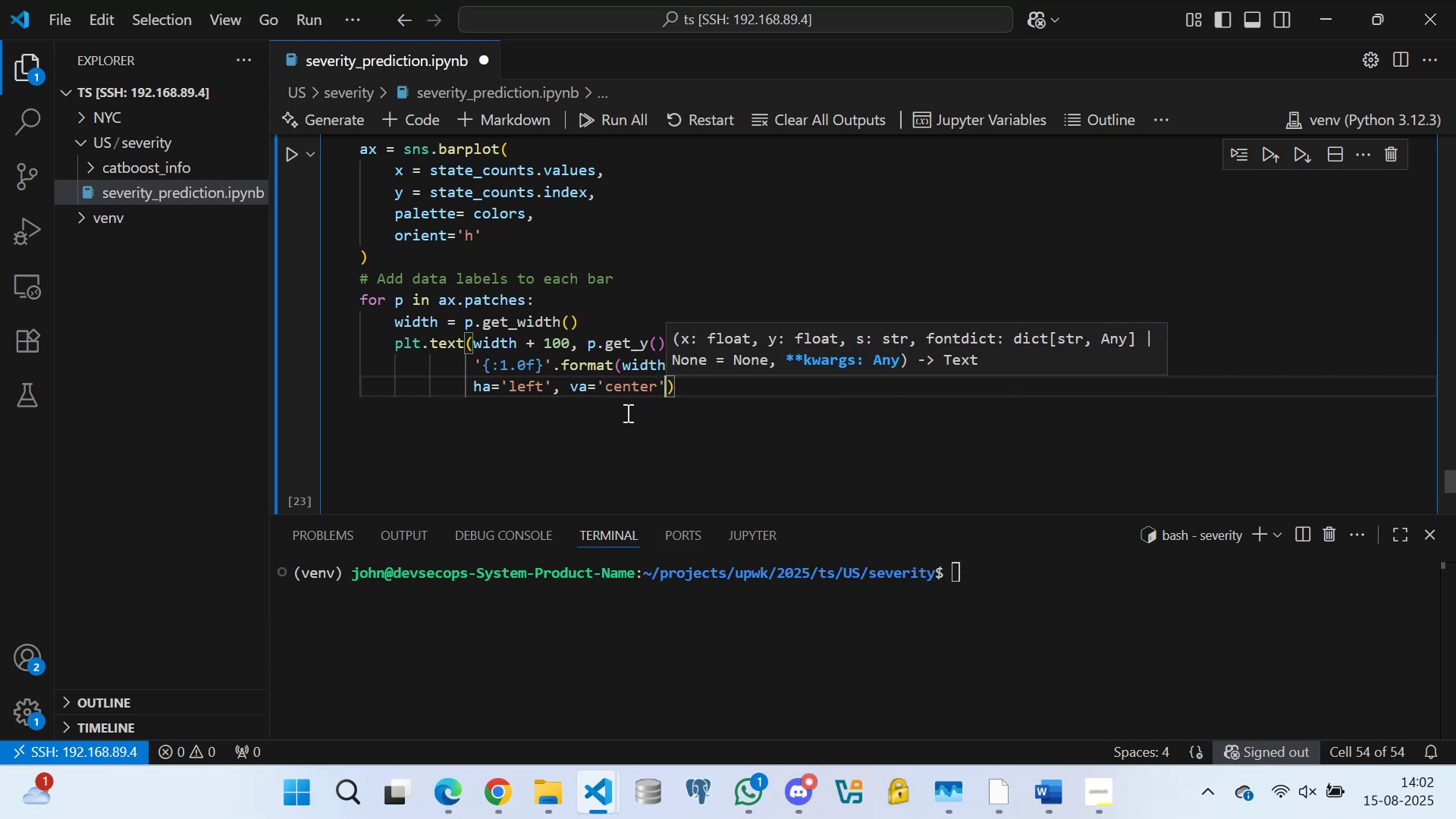 
type(, fontsize=10)
 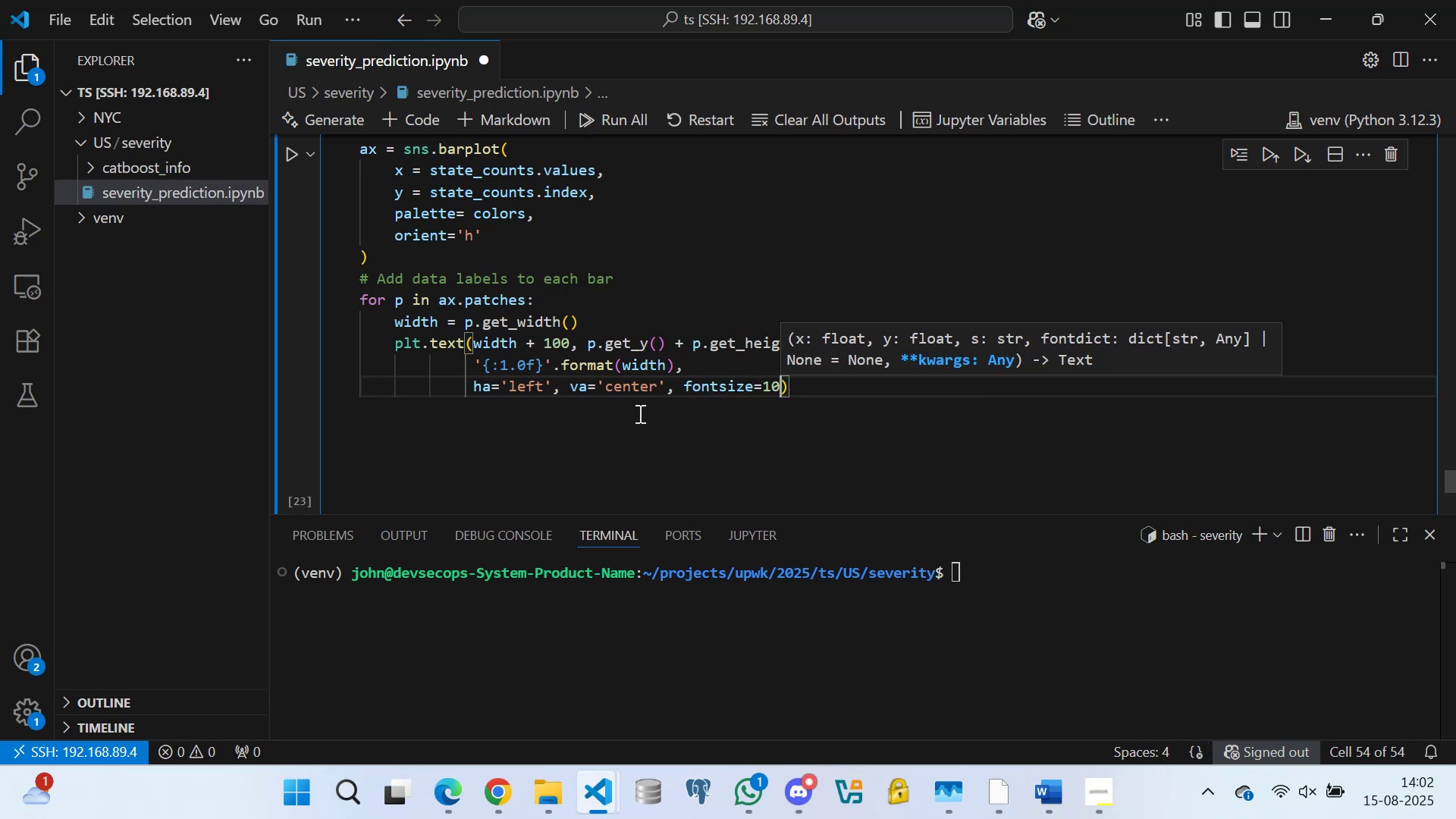 
key(ArrowRight)
 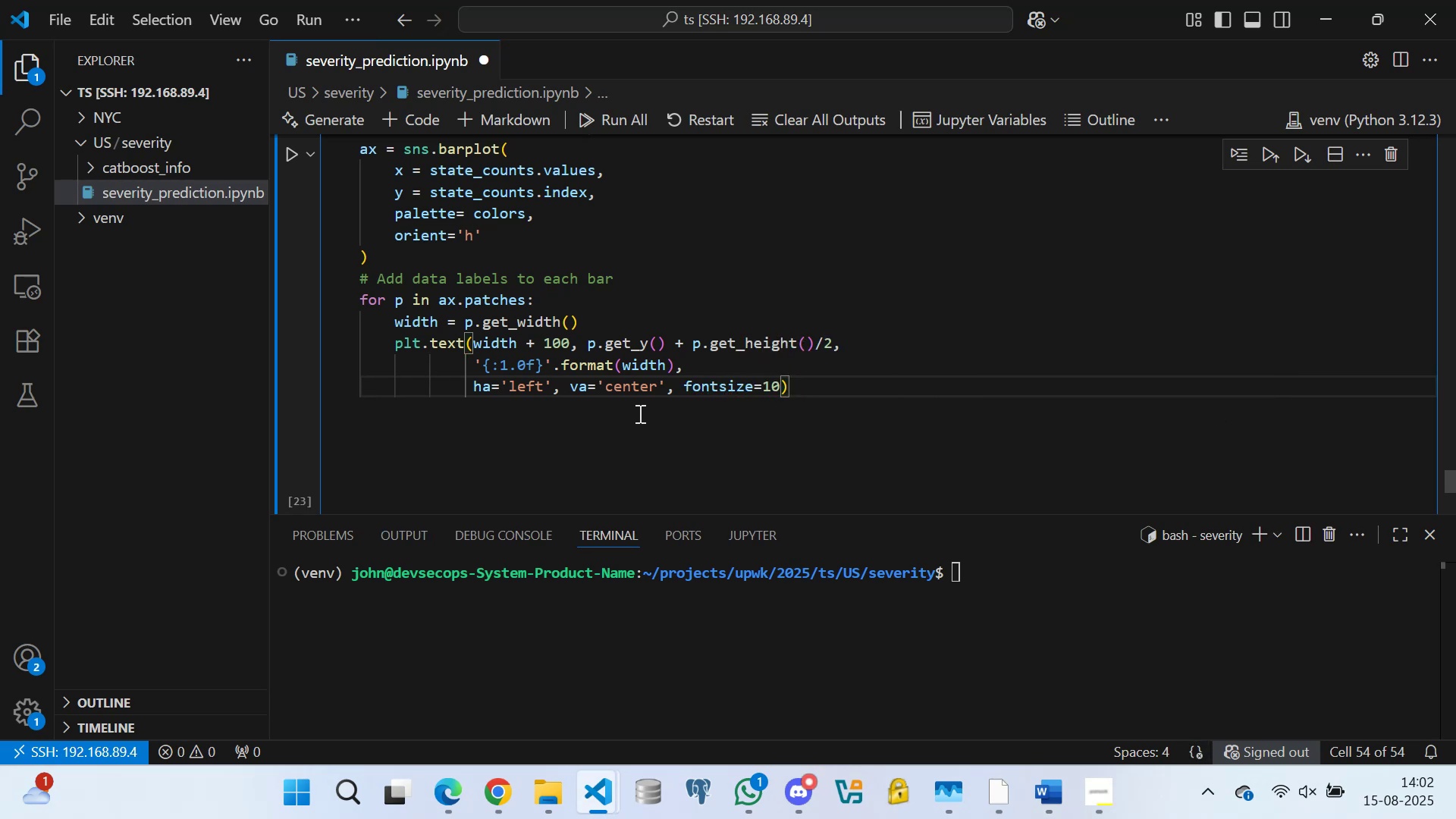 
key(Enter)
 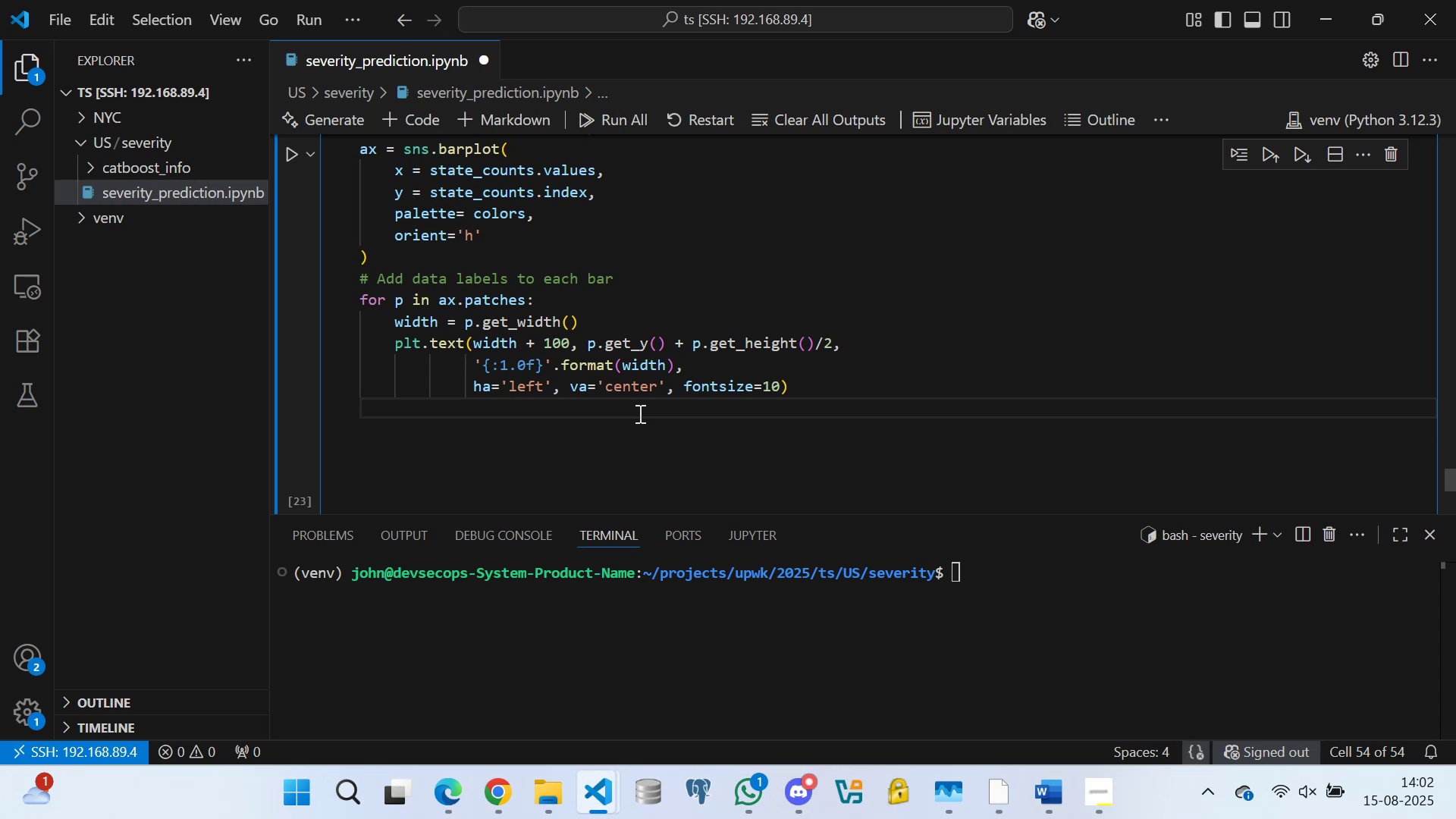 
key(ArrowLeft)
 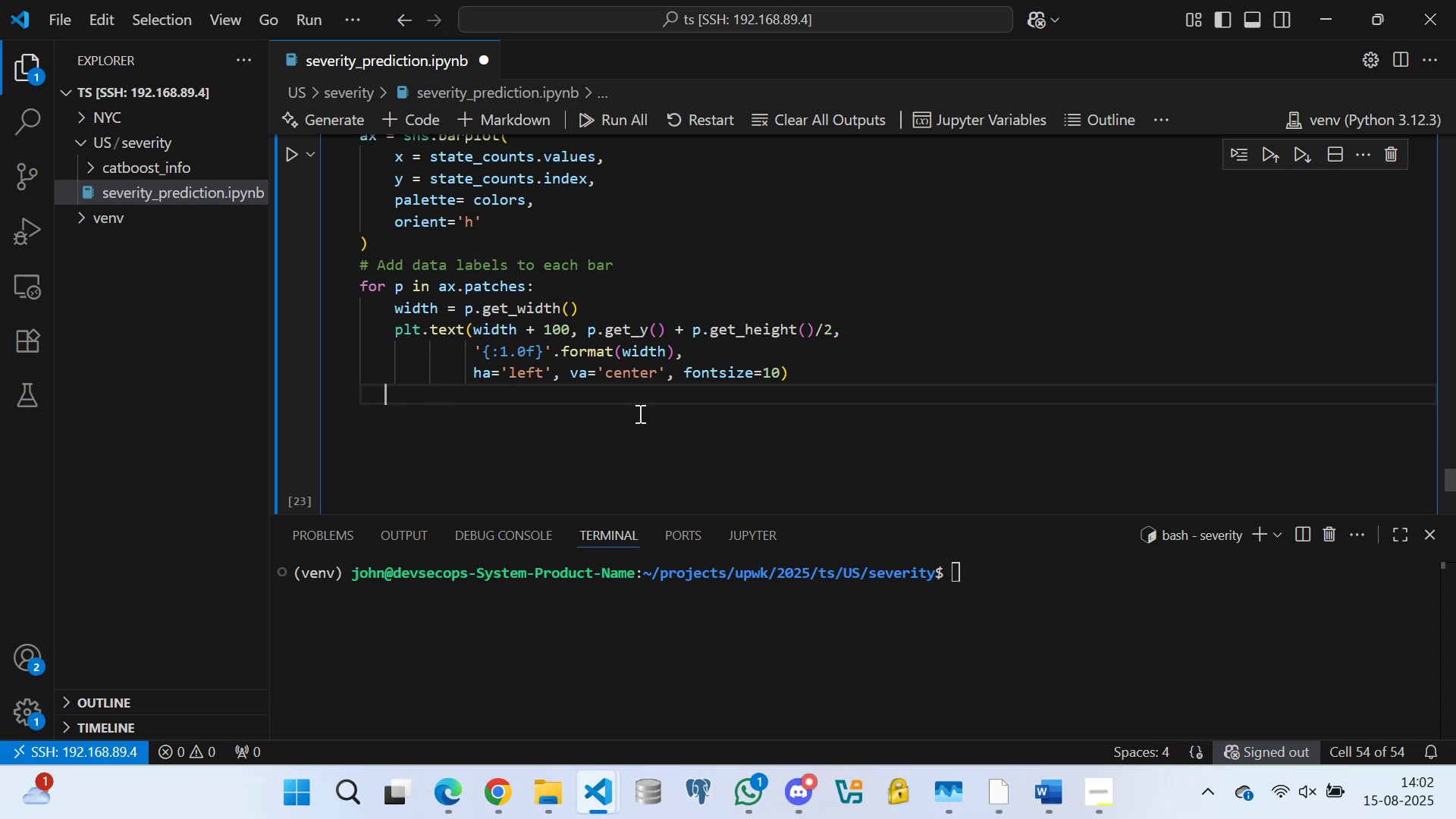 
key(ArrowLeft)
 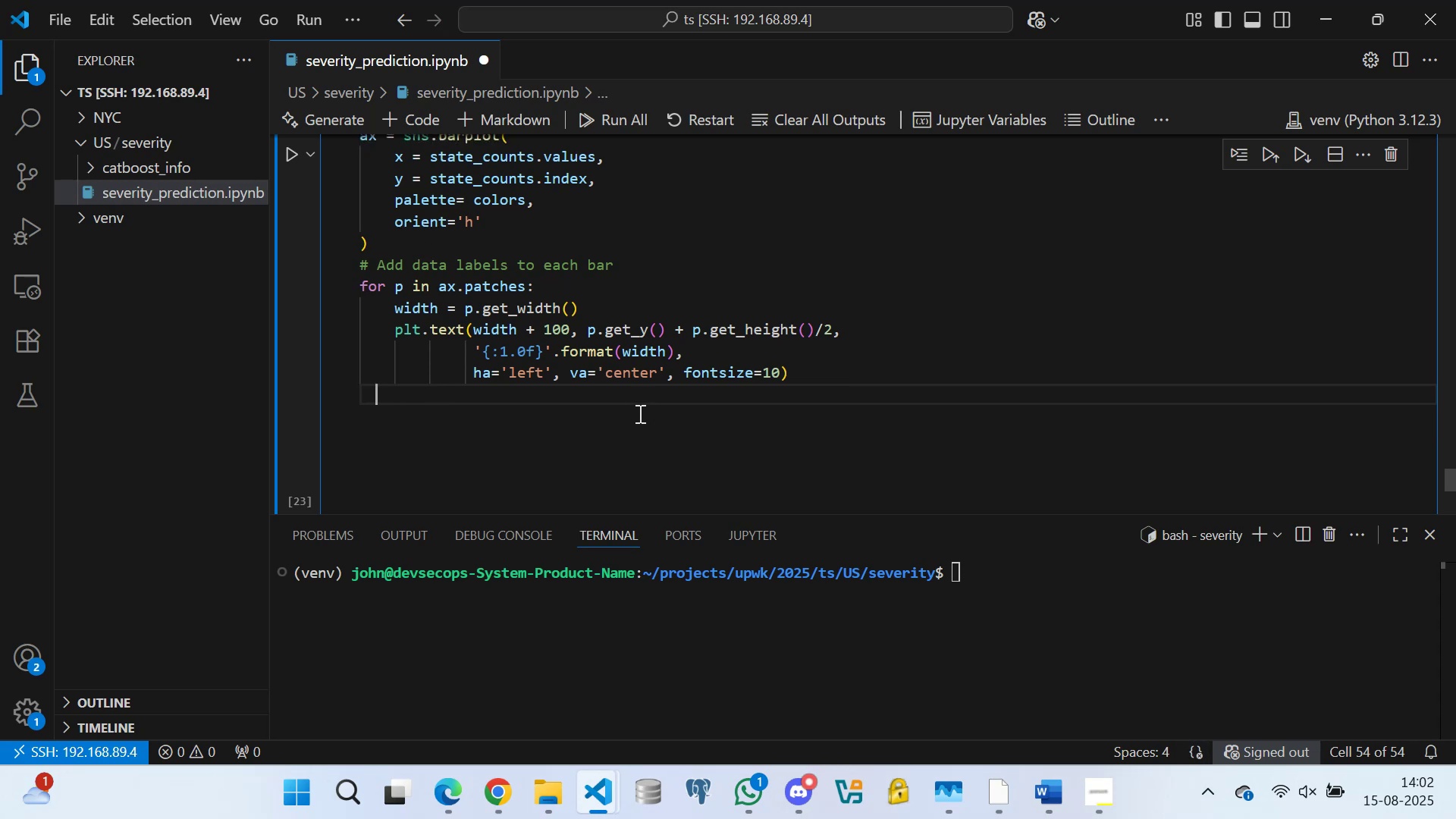 
key(ArrowLeft)
 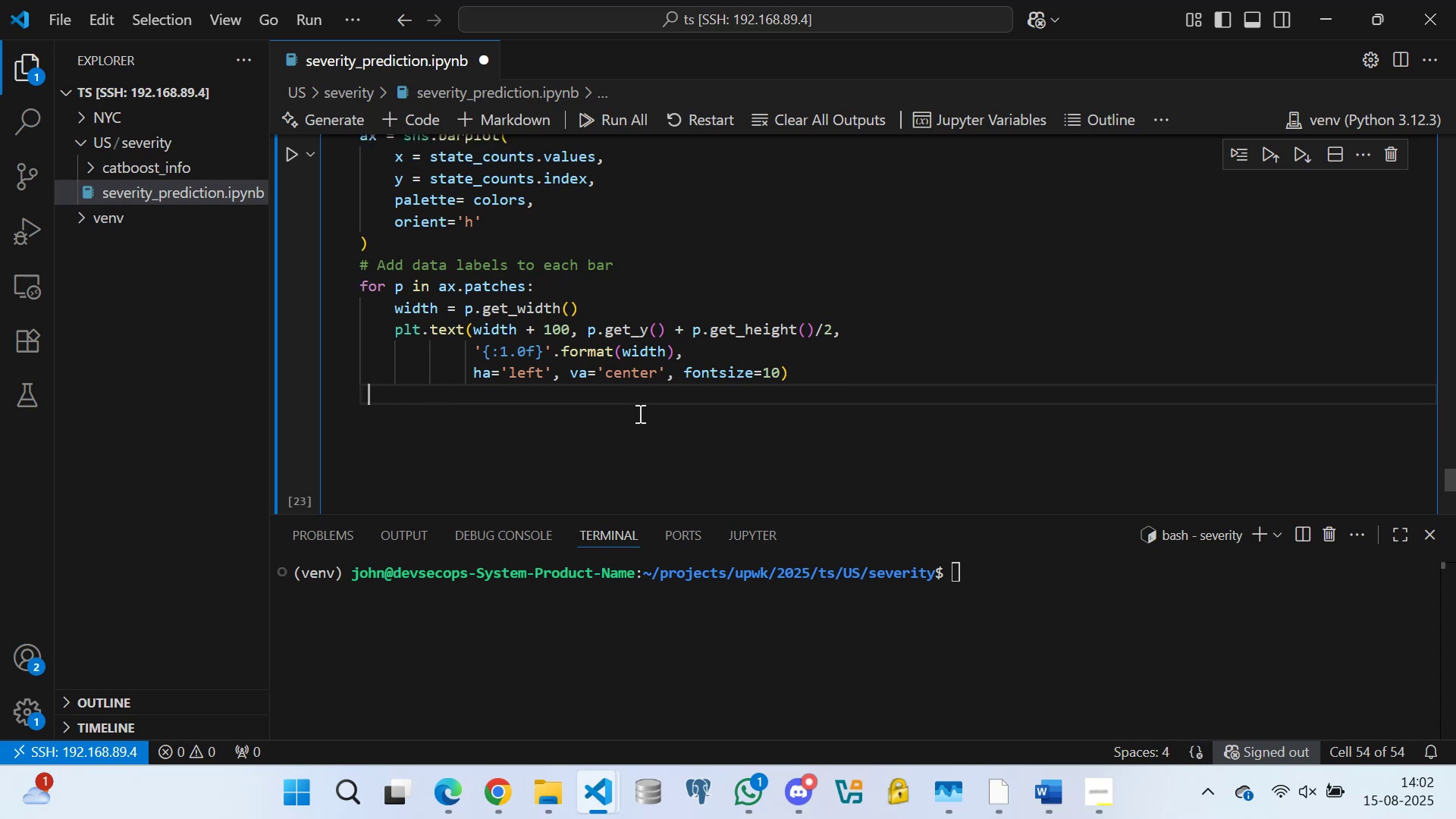 
key(ArrowLeft)
 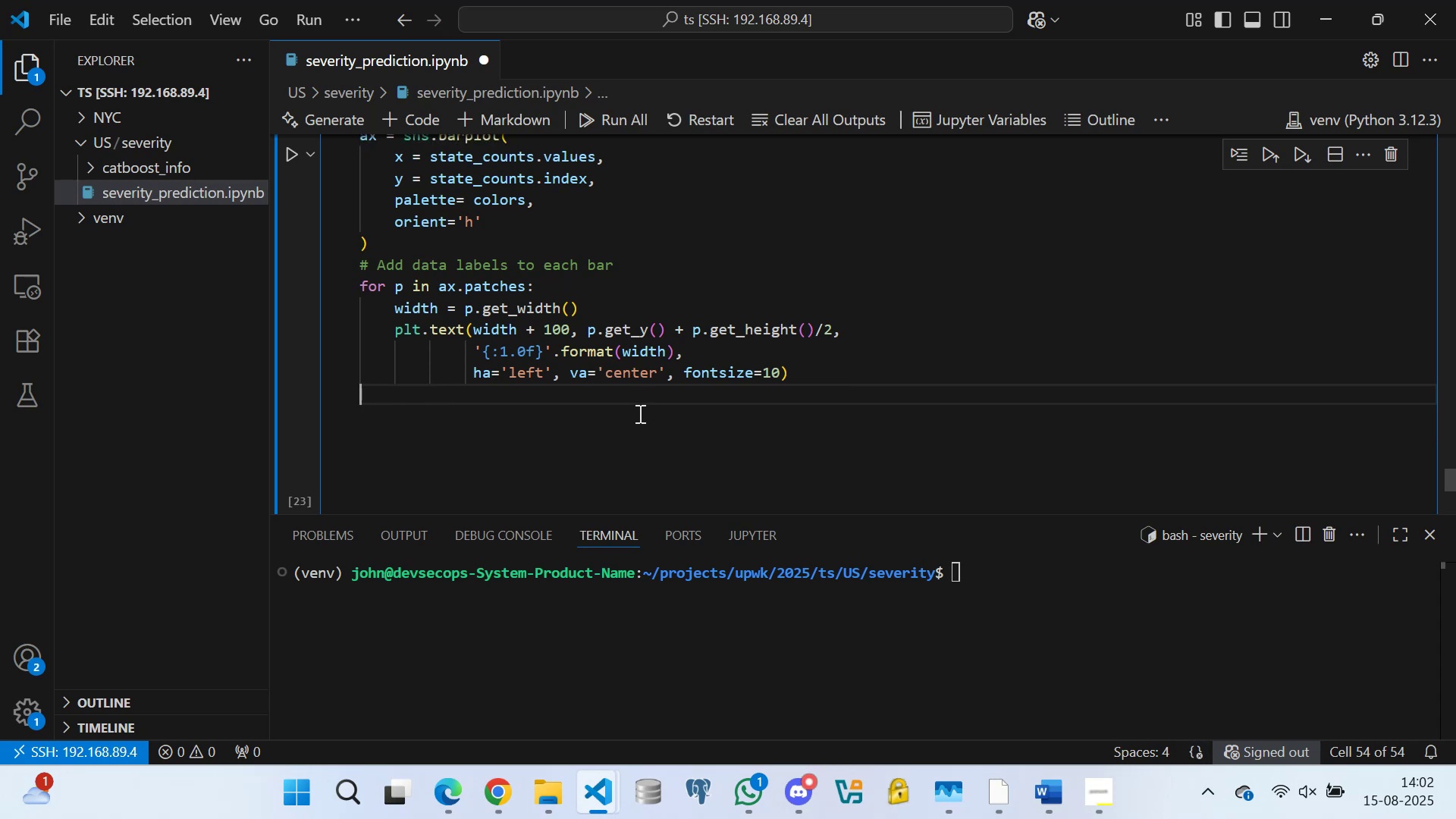 
type(plt.tigh)
 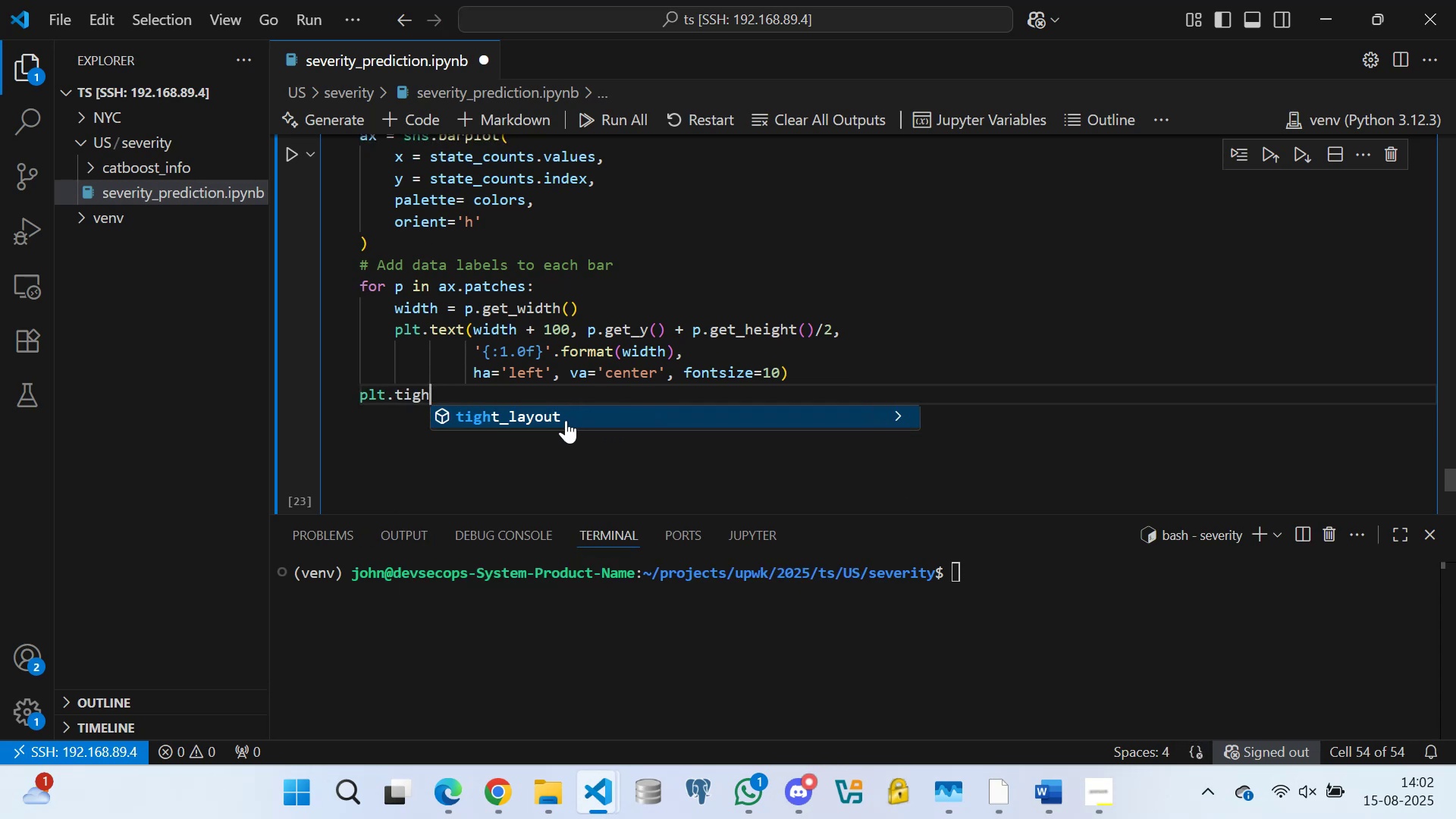 
left_click([566, 420])
 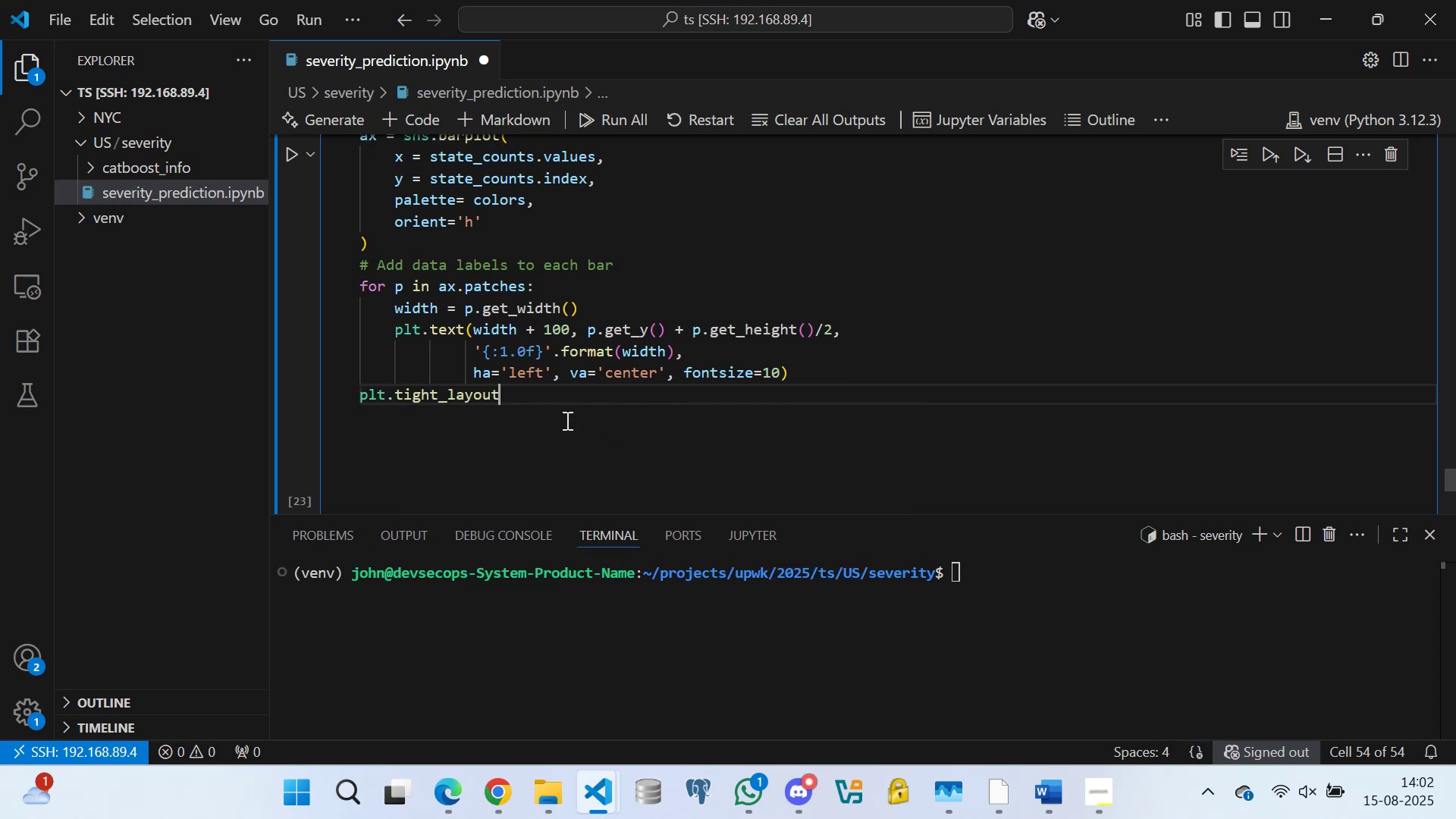 
key(Shift+9)
 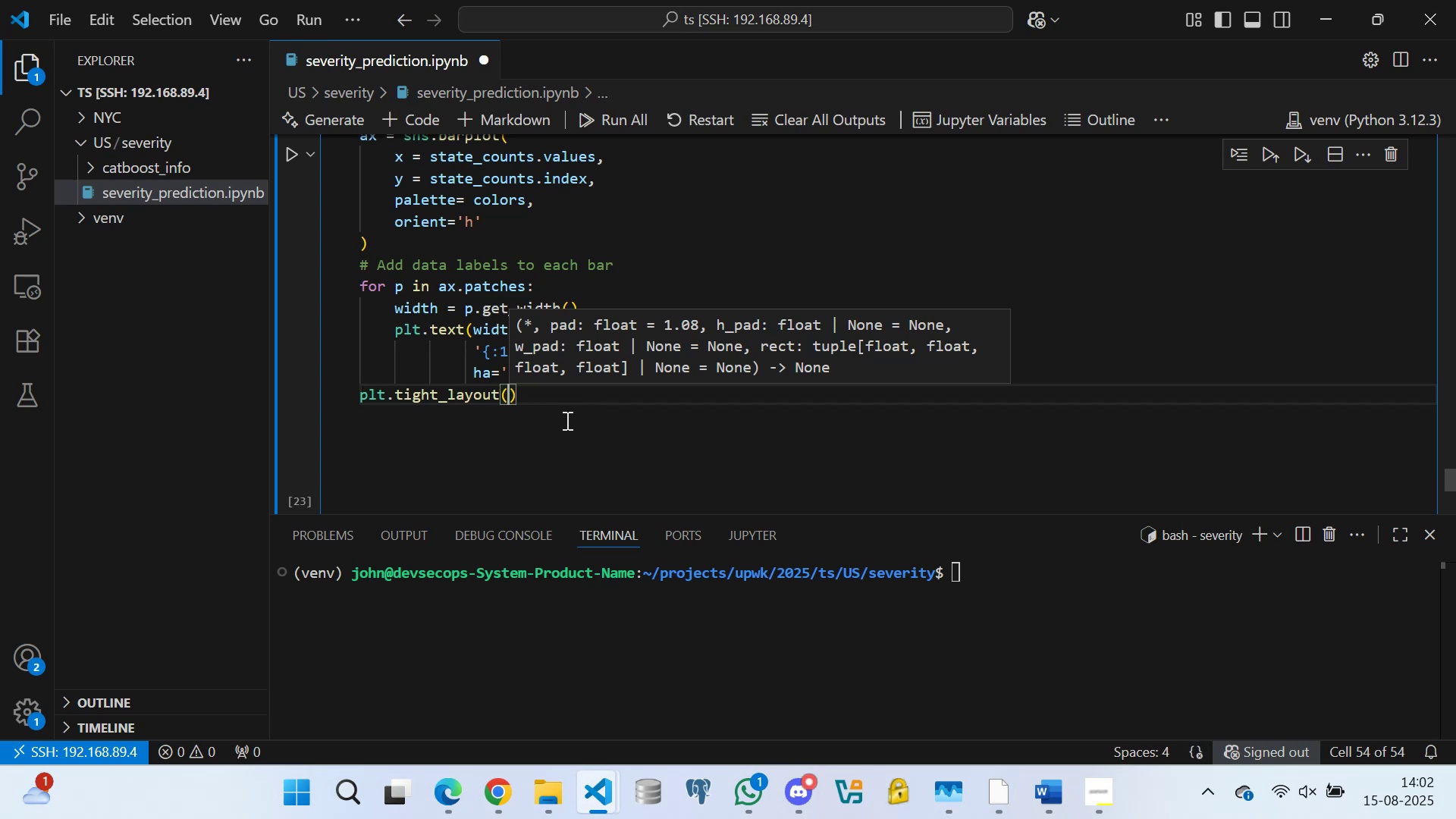 
key(ArrowRight)
 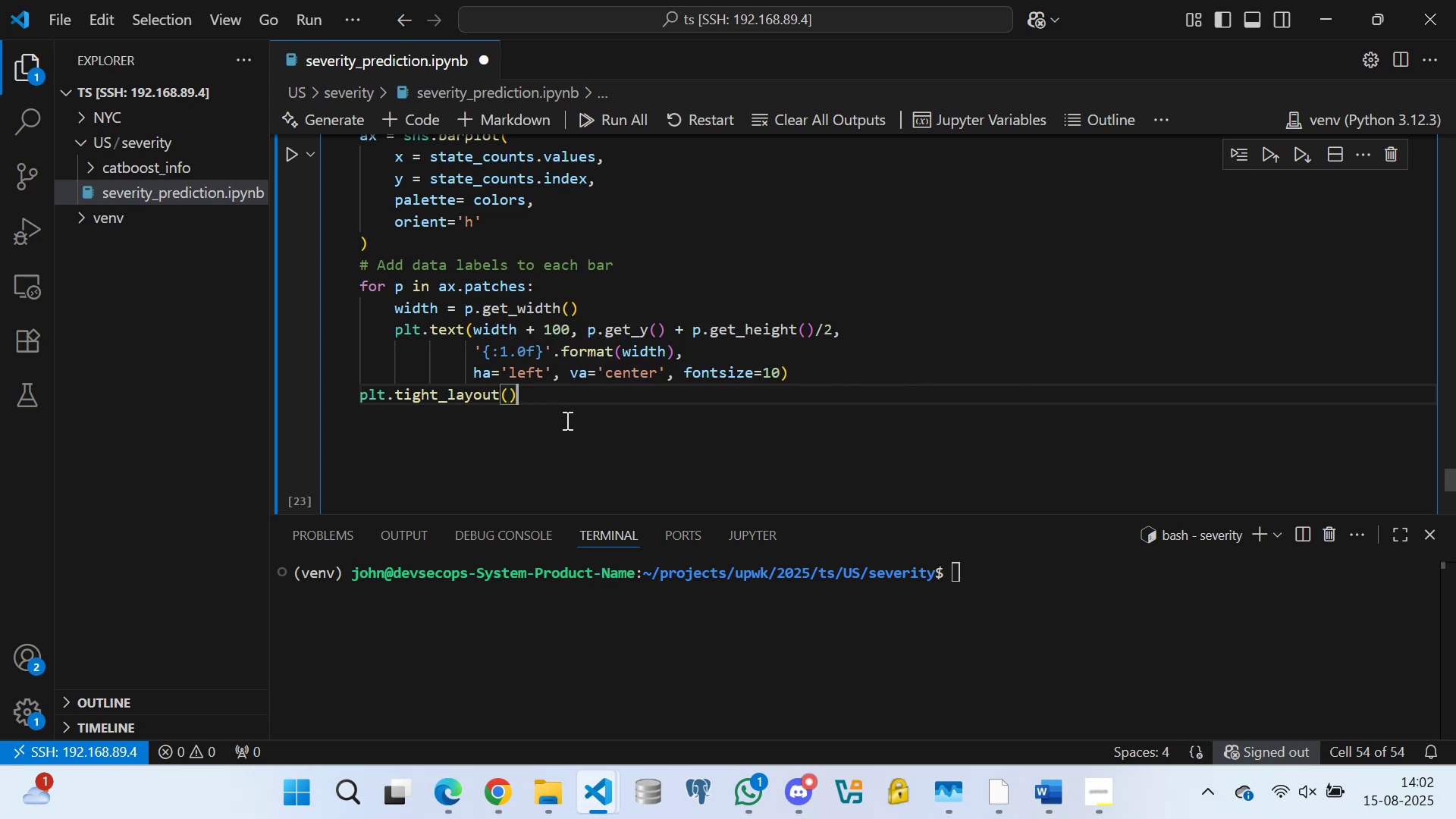 
key(Enter)
 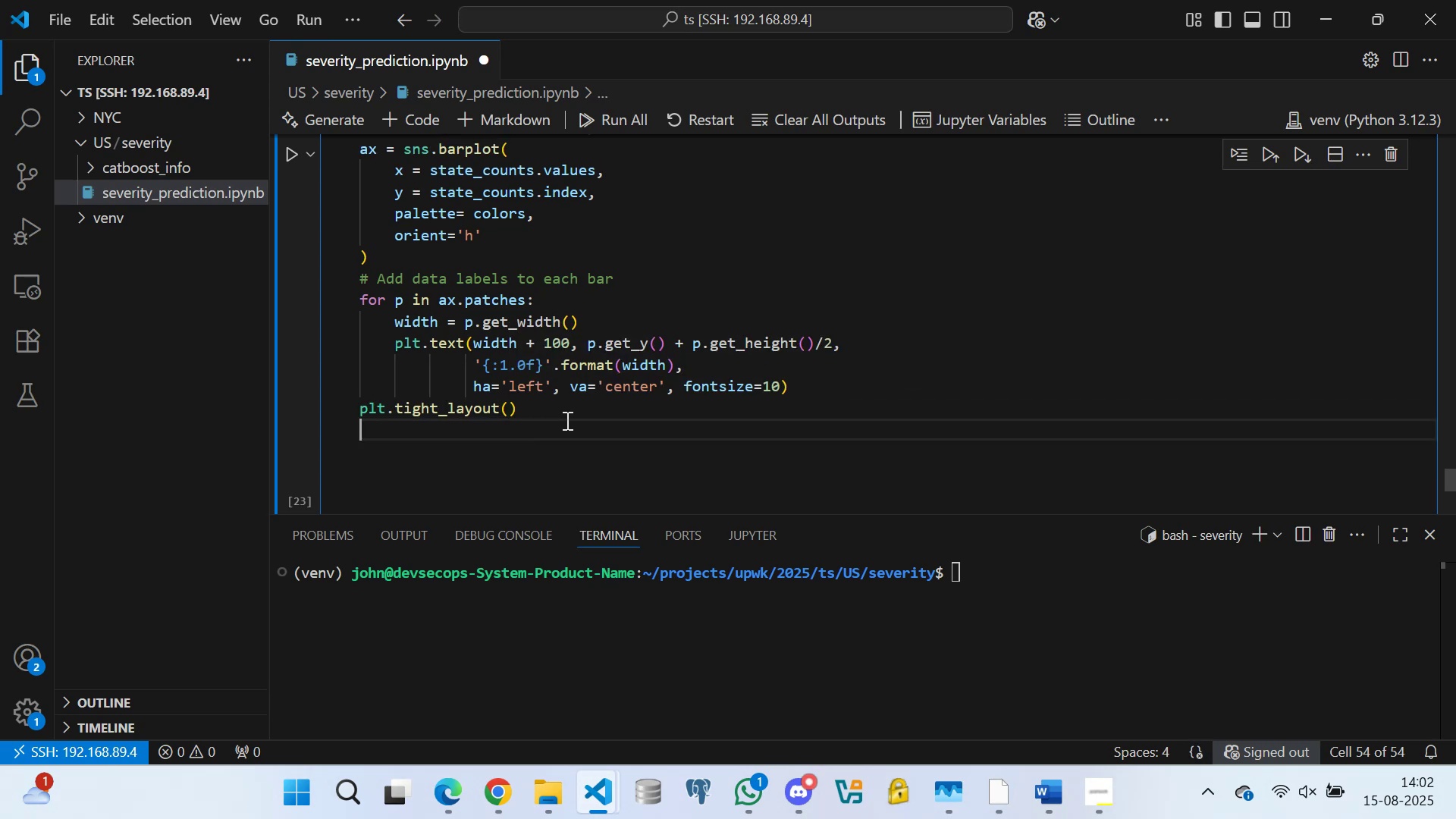 
type(plt.sho)
 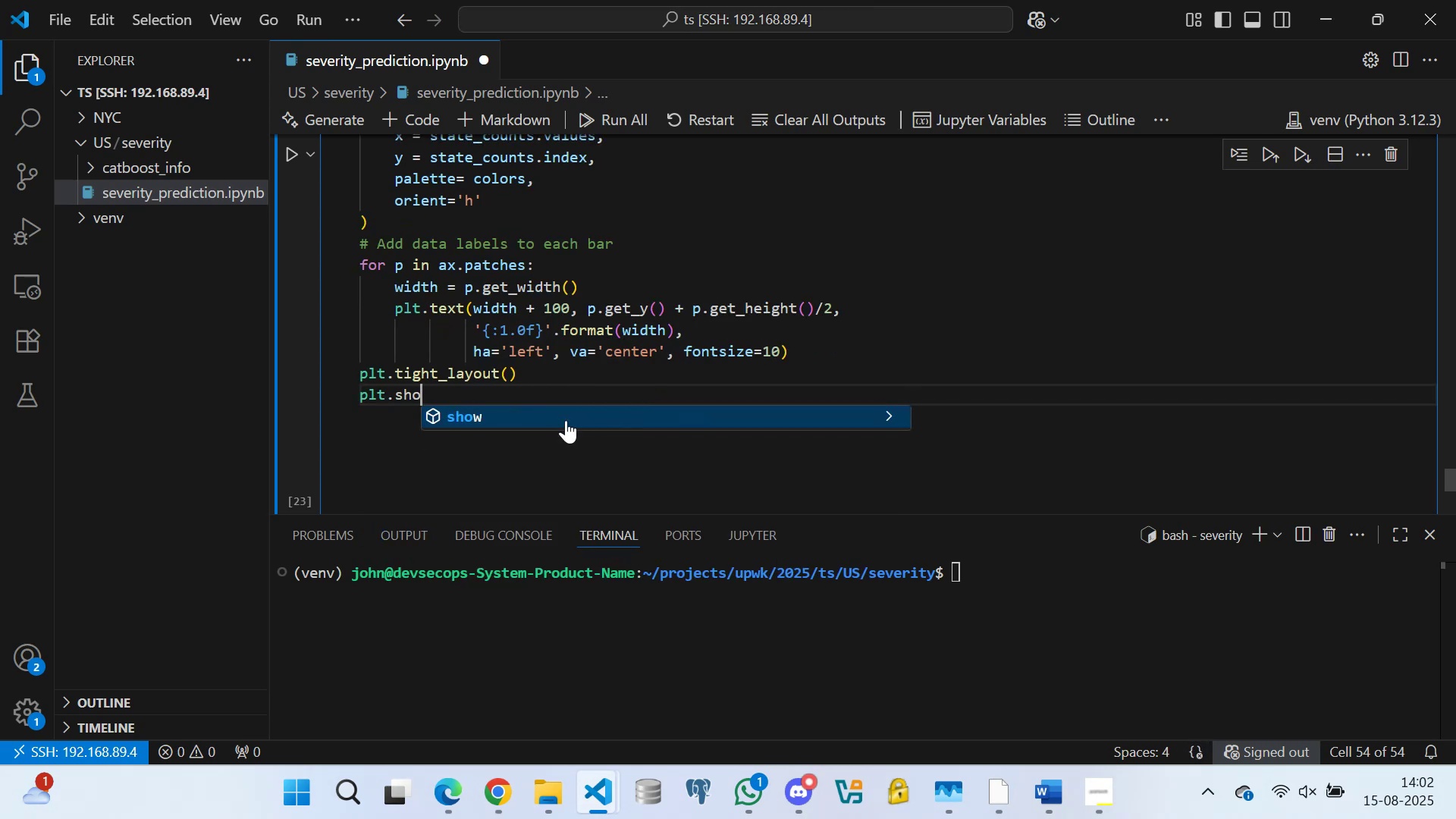 
left_click([566, 420])
 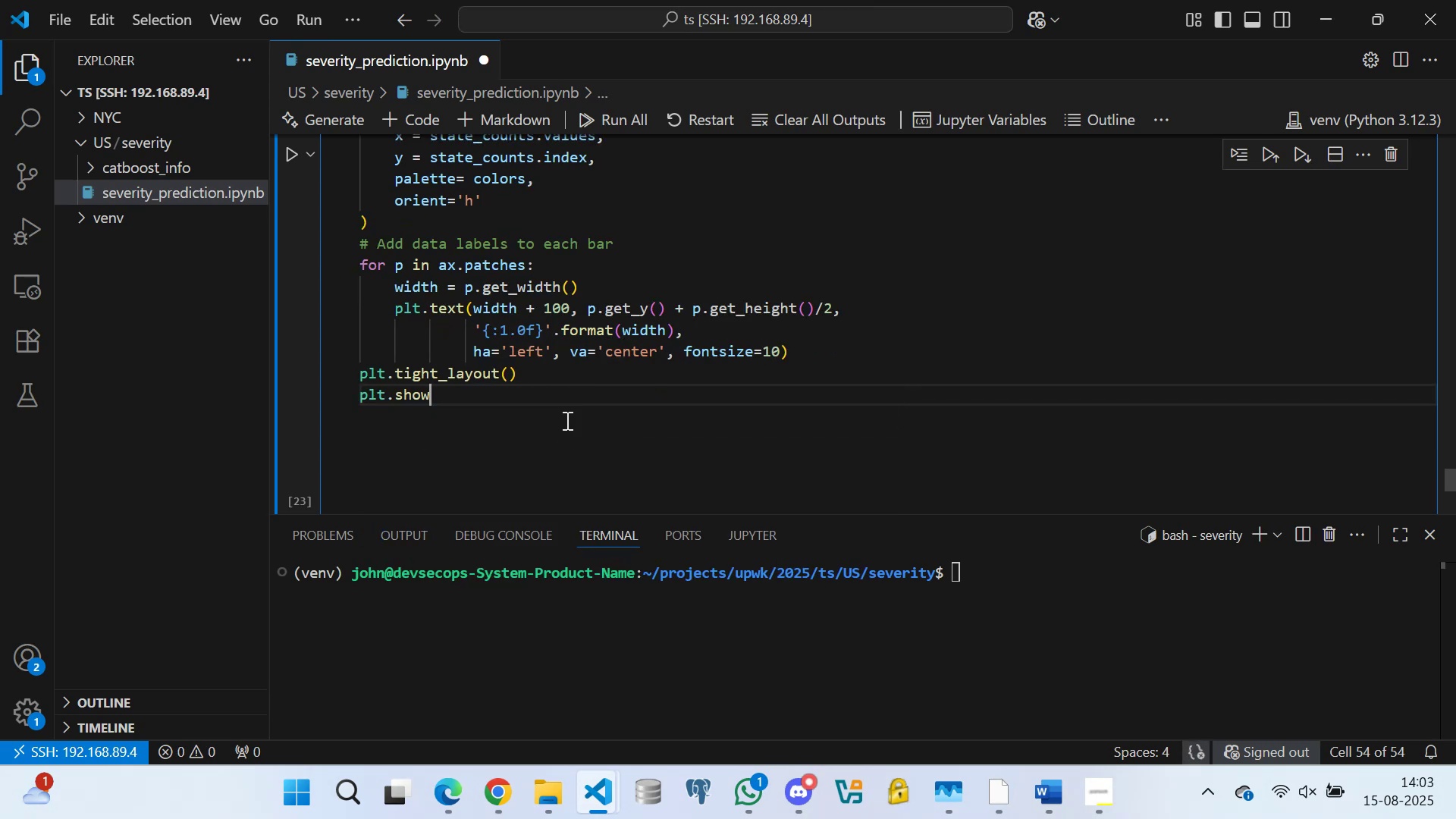 
key(Shift+9)
 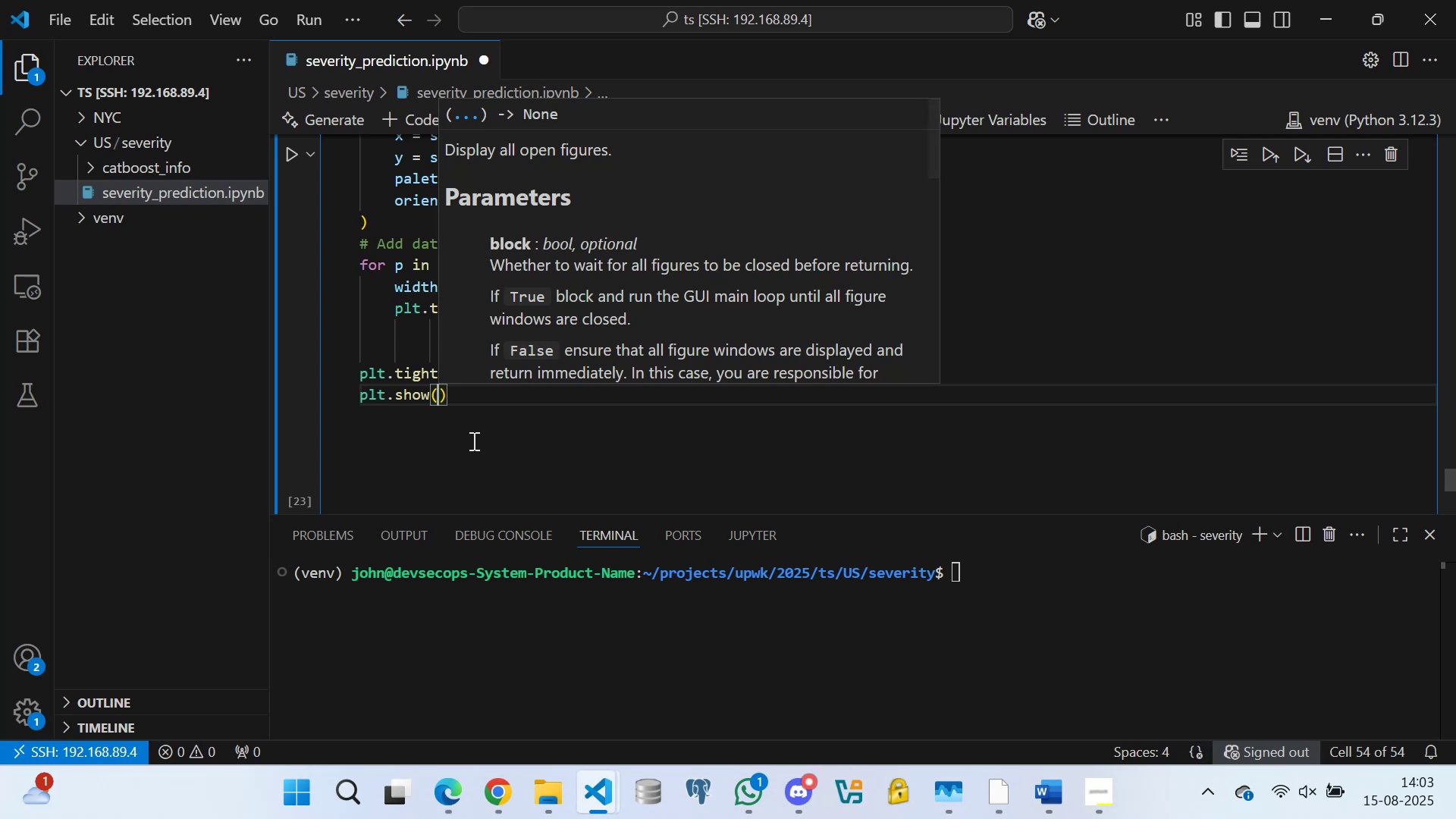 
left_click([469, 436])
 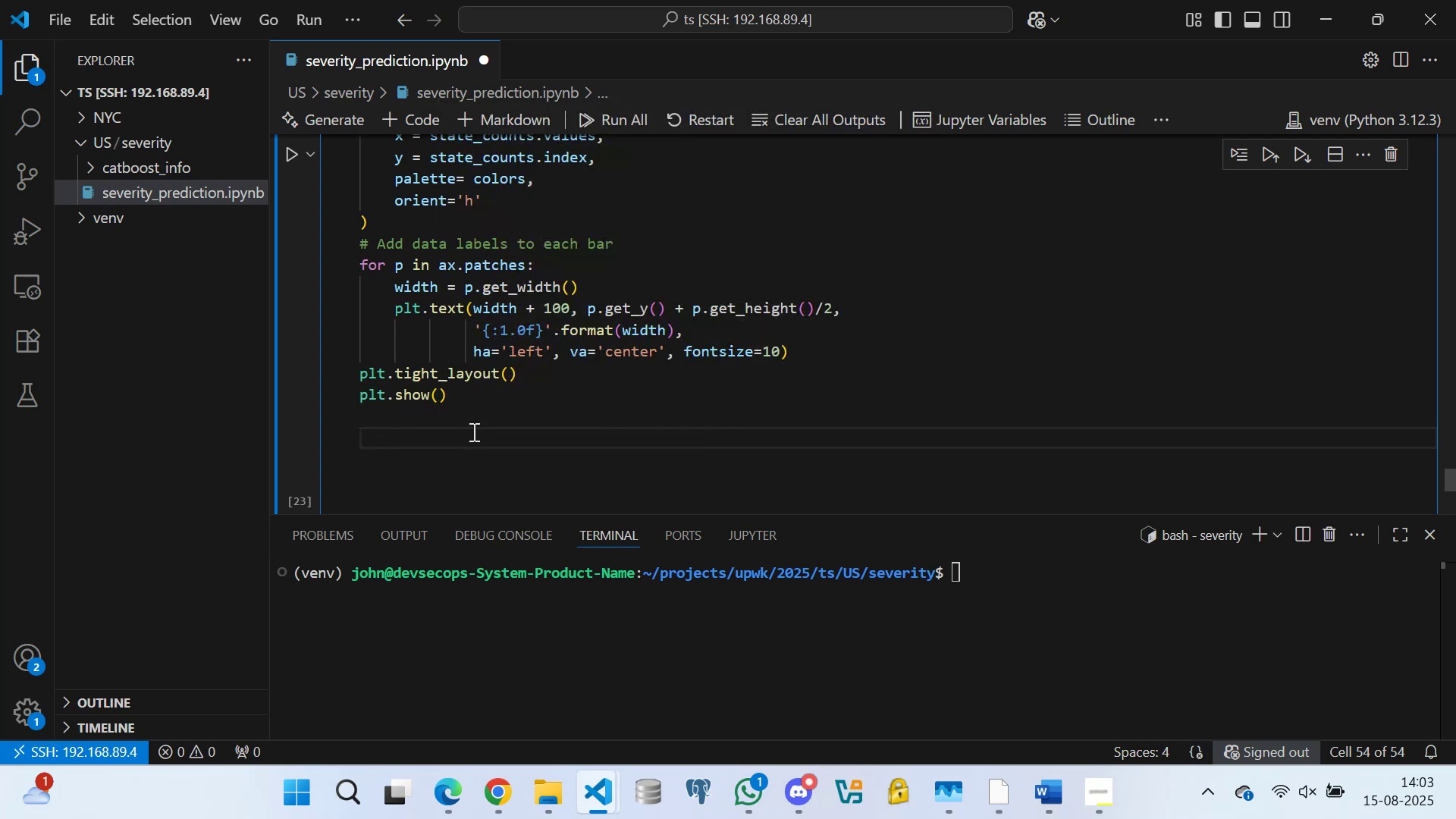 
scroll: coordinate [410, 271], scroll_direction: up, amount: 6.0
 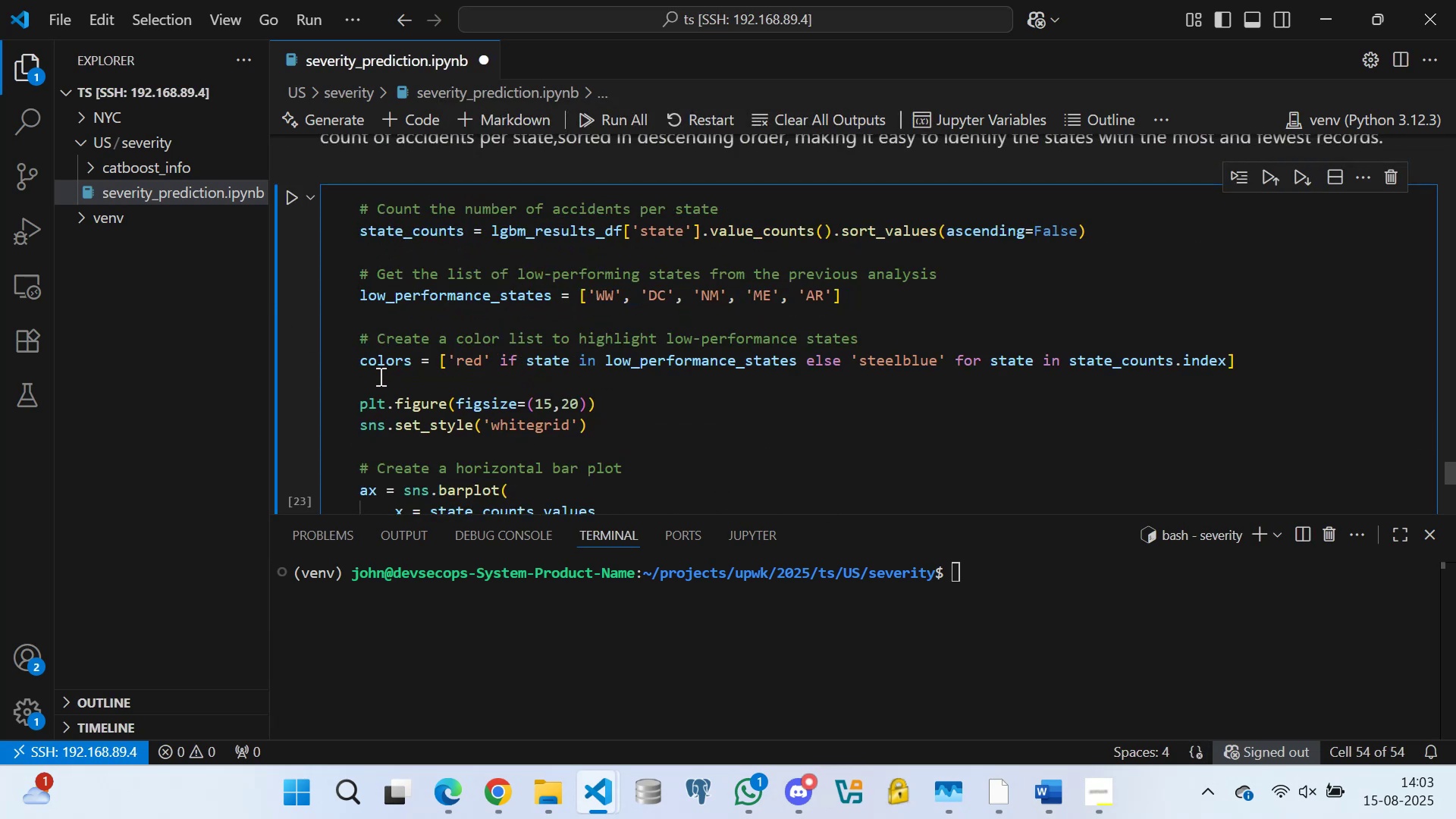 
left_click([375, 383])
 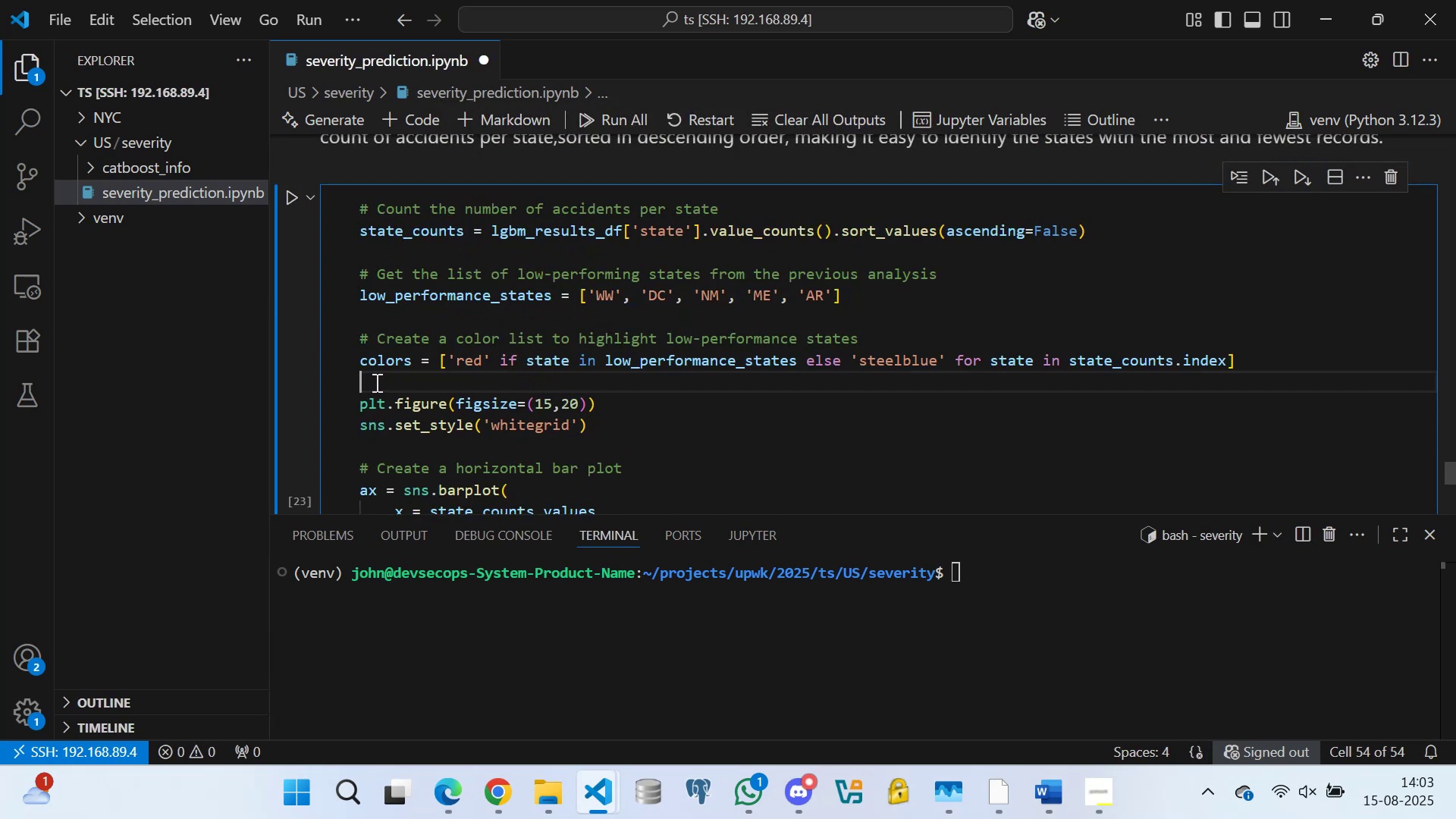 
scroll: coordinate [396, 344], scroll_direction: down, amount: 8.0
 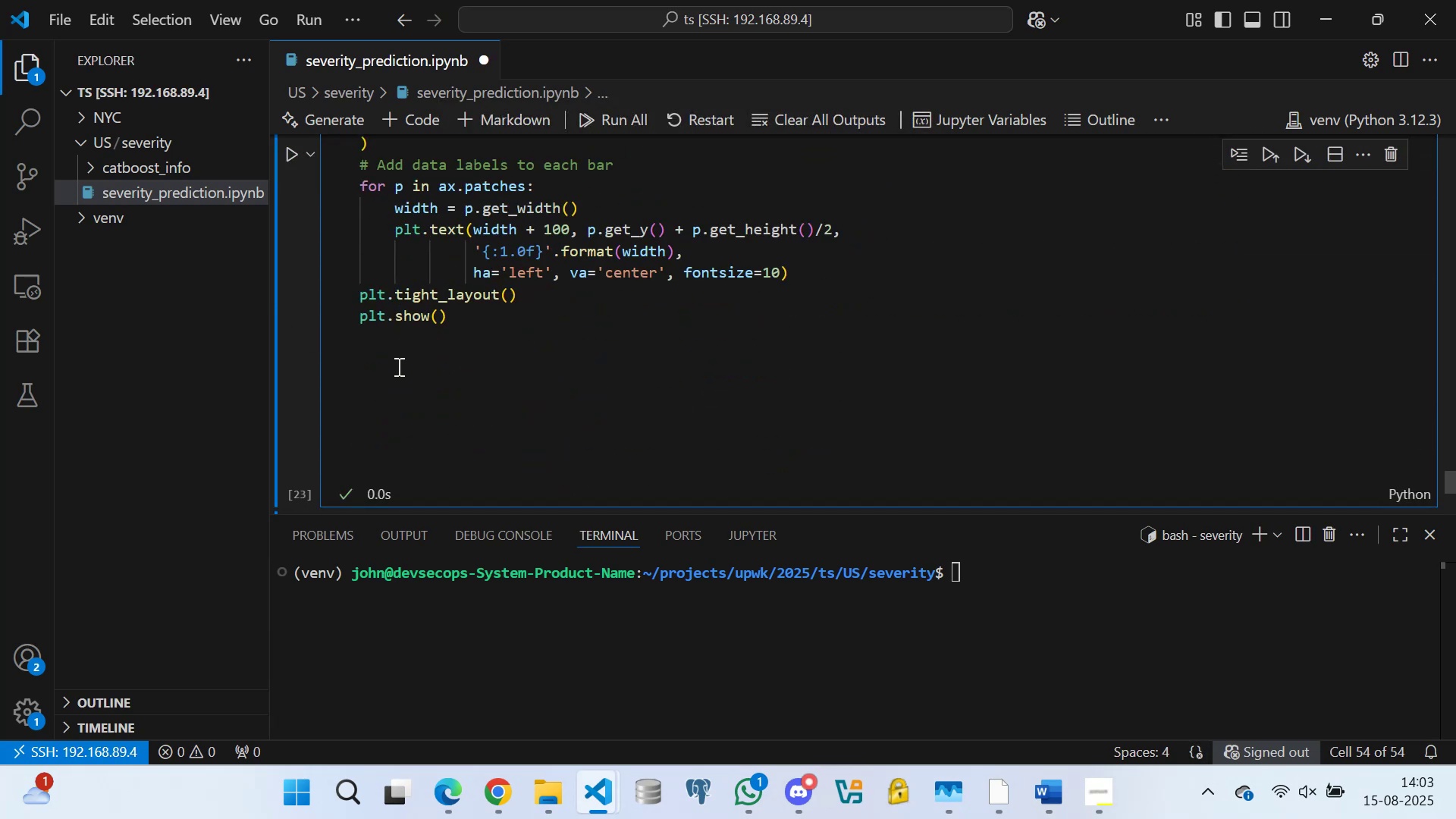 
left_click([390, 368])
 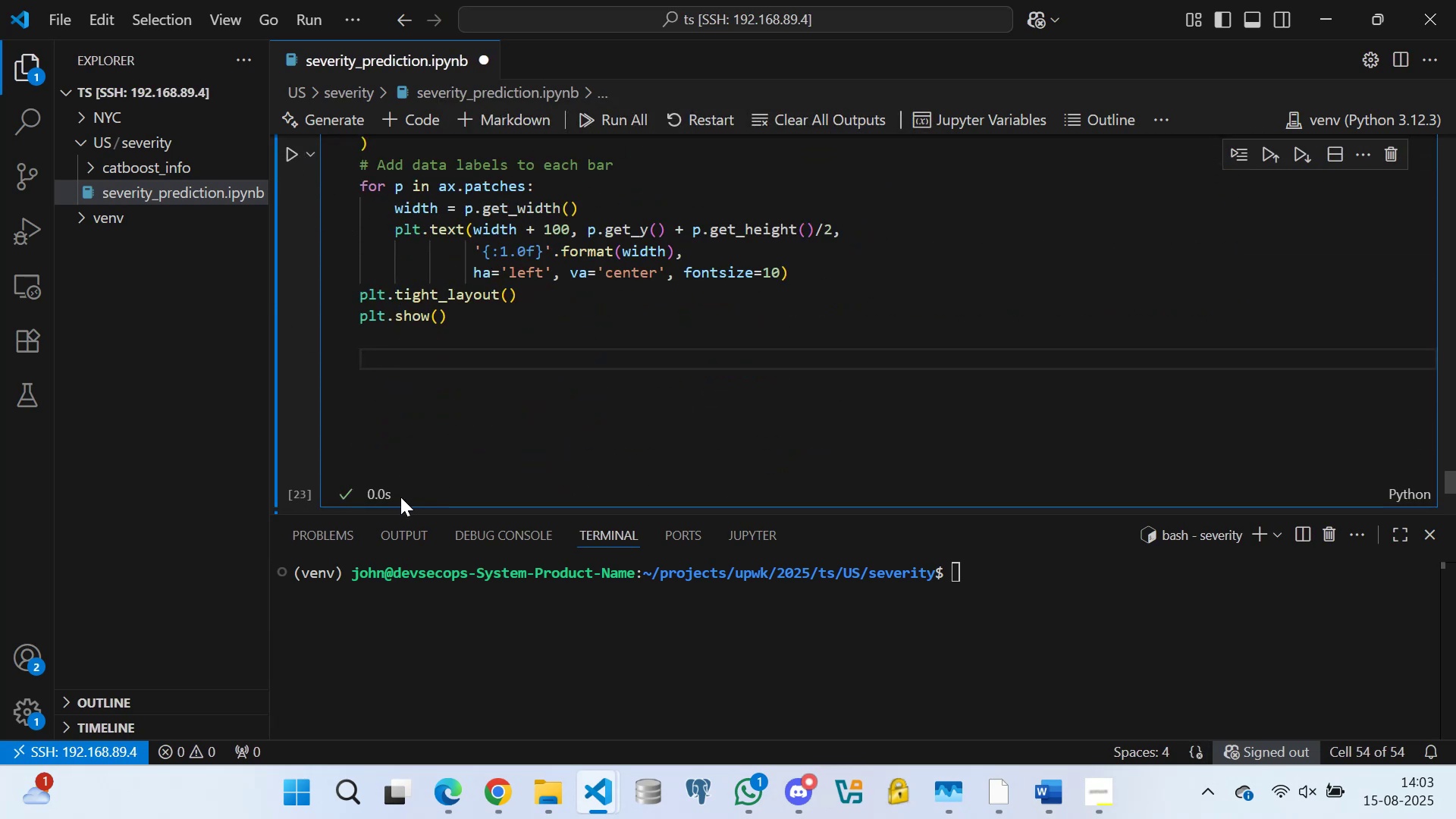 
left_click([375, 463])
 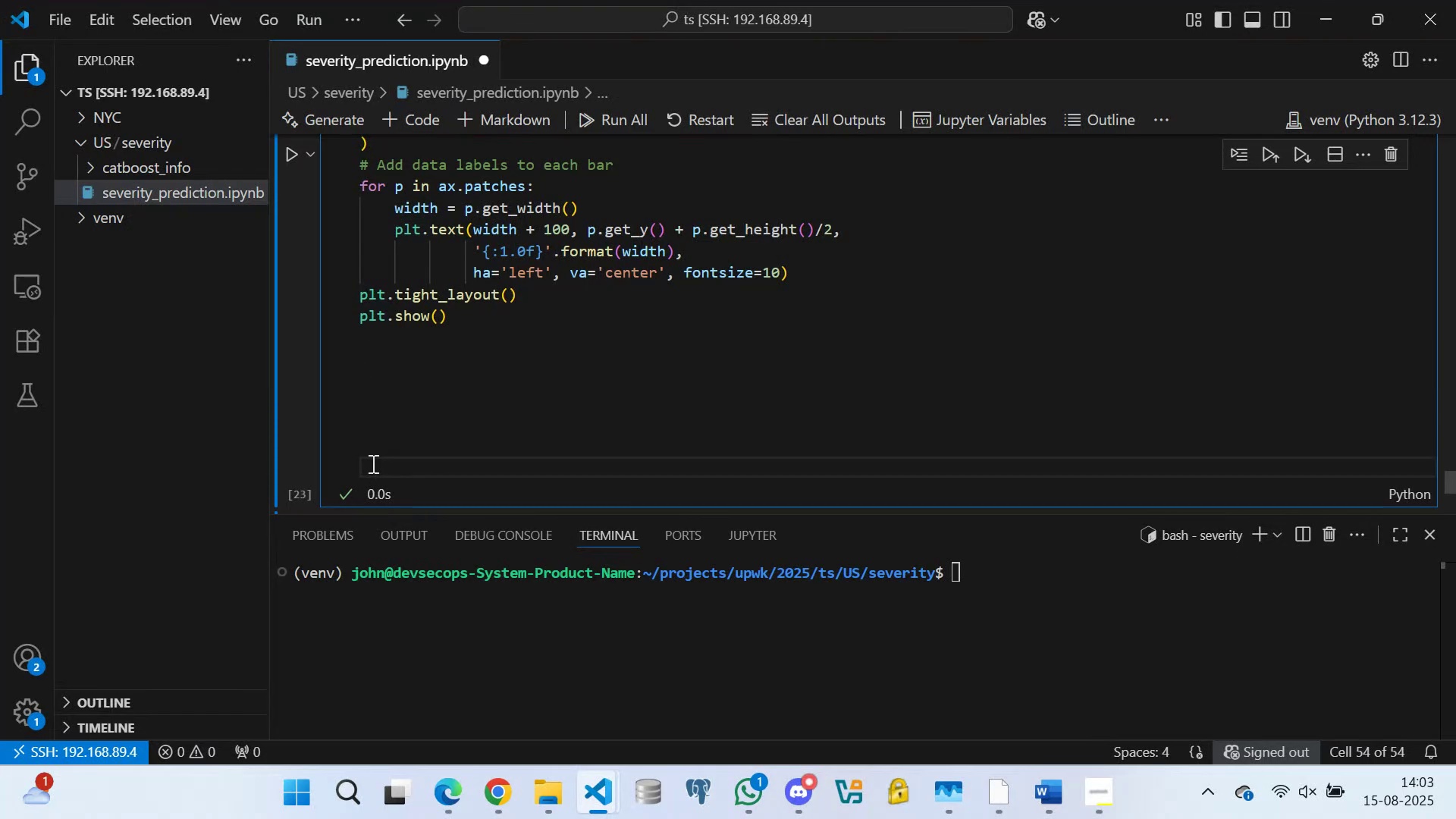 
key(Backspace)
 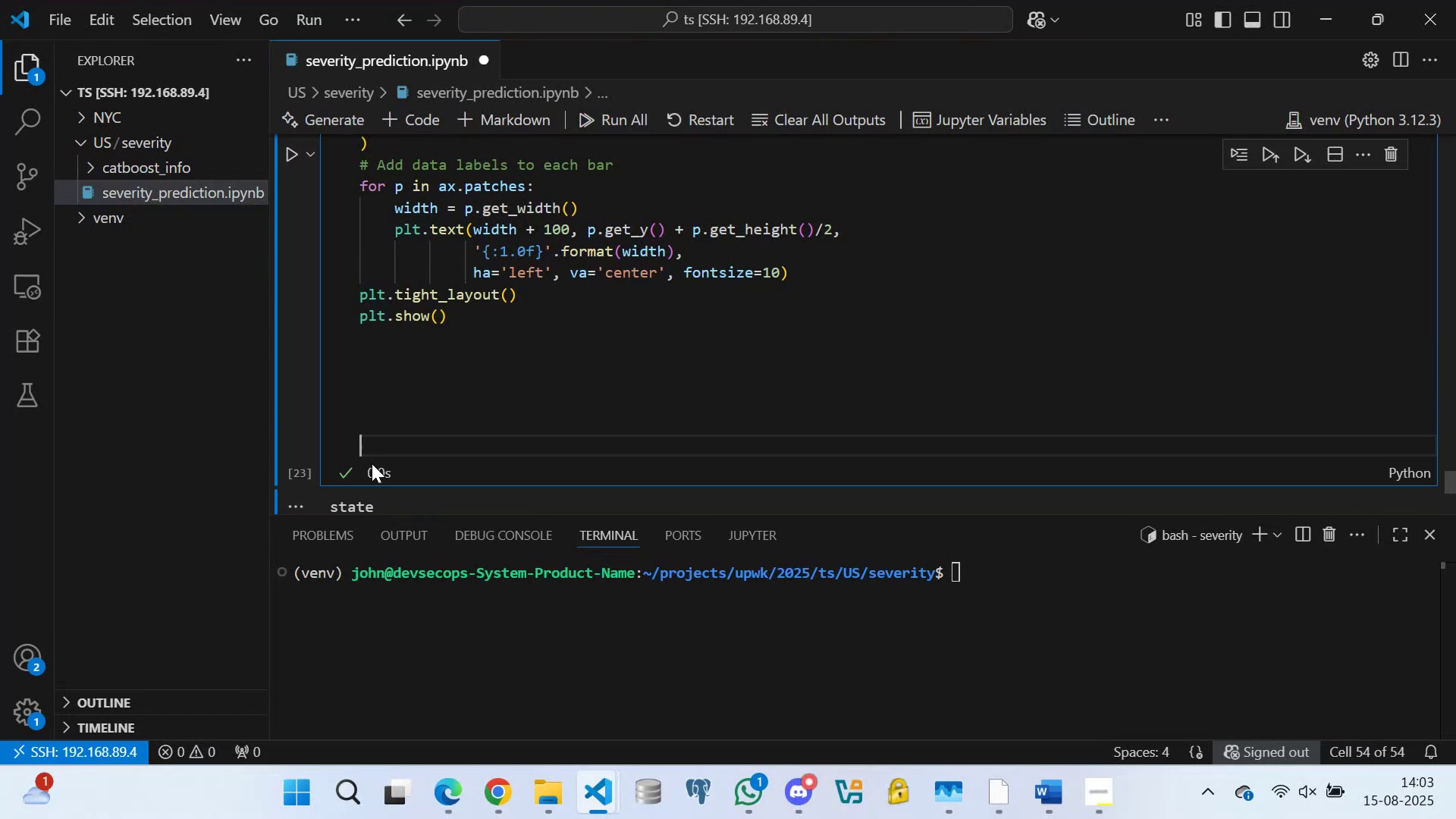 
key(Backspace)
 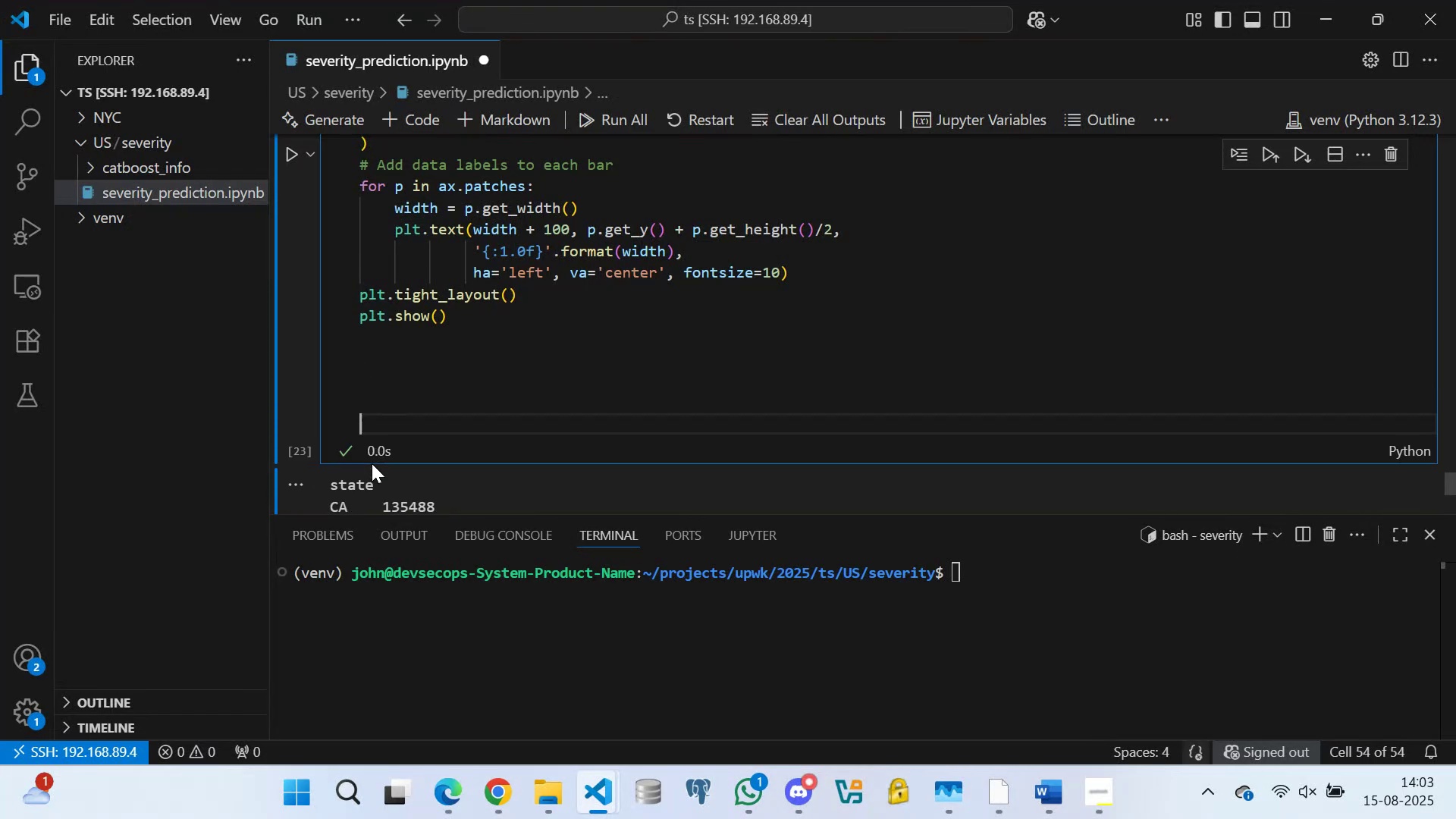 
key(Backspace)
 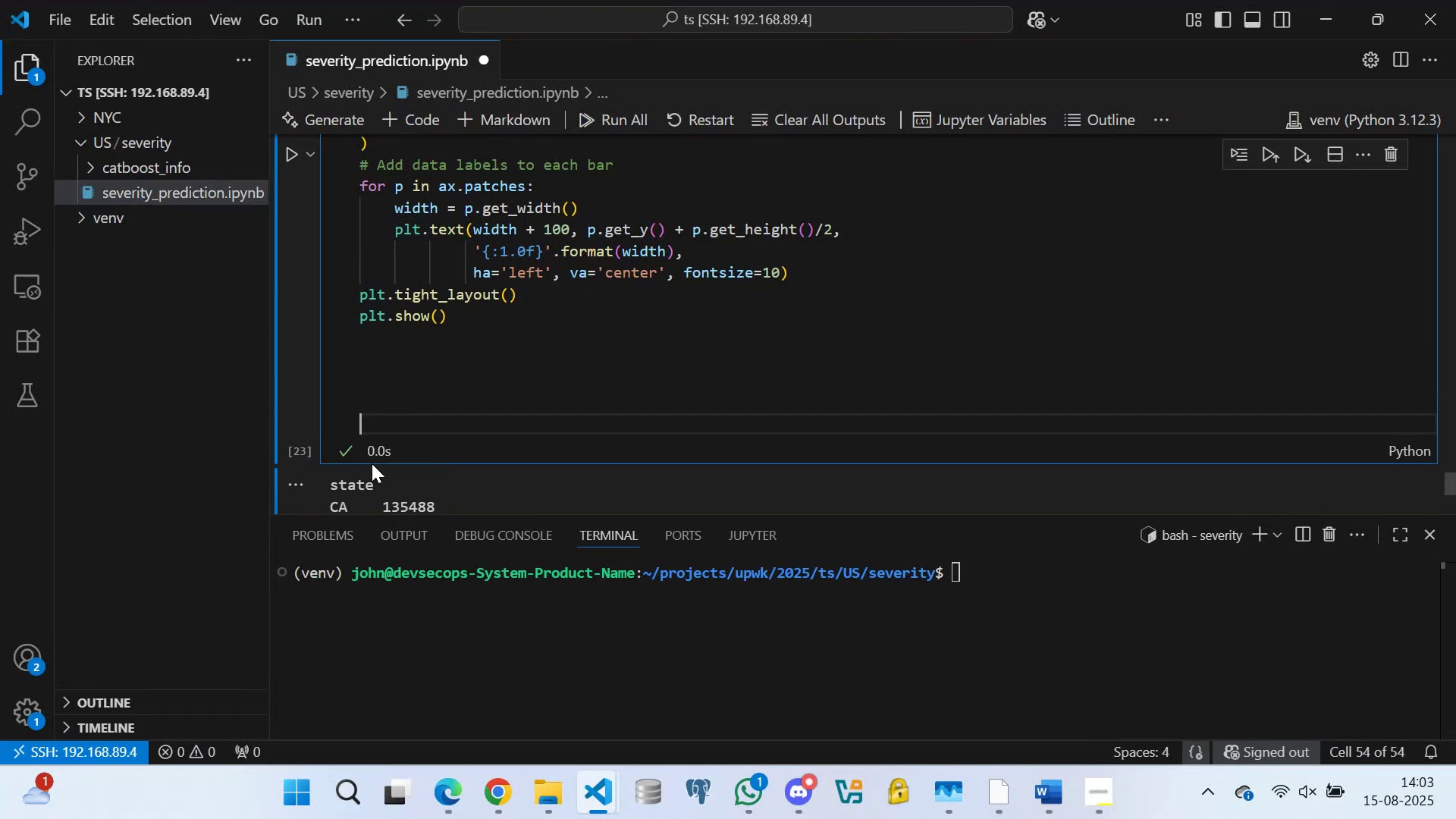 
key(Backspace)
 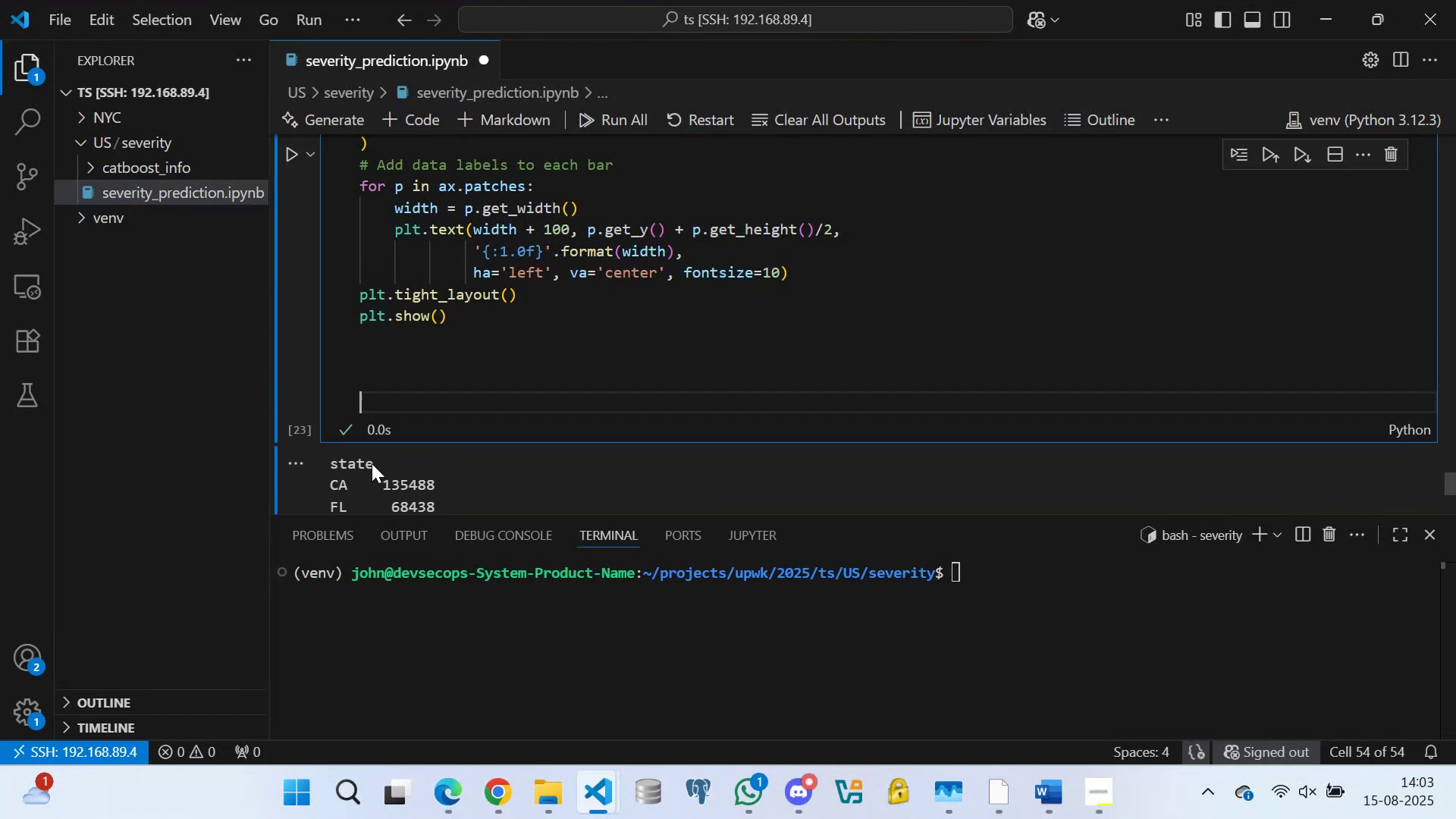 
key(Backspace)
 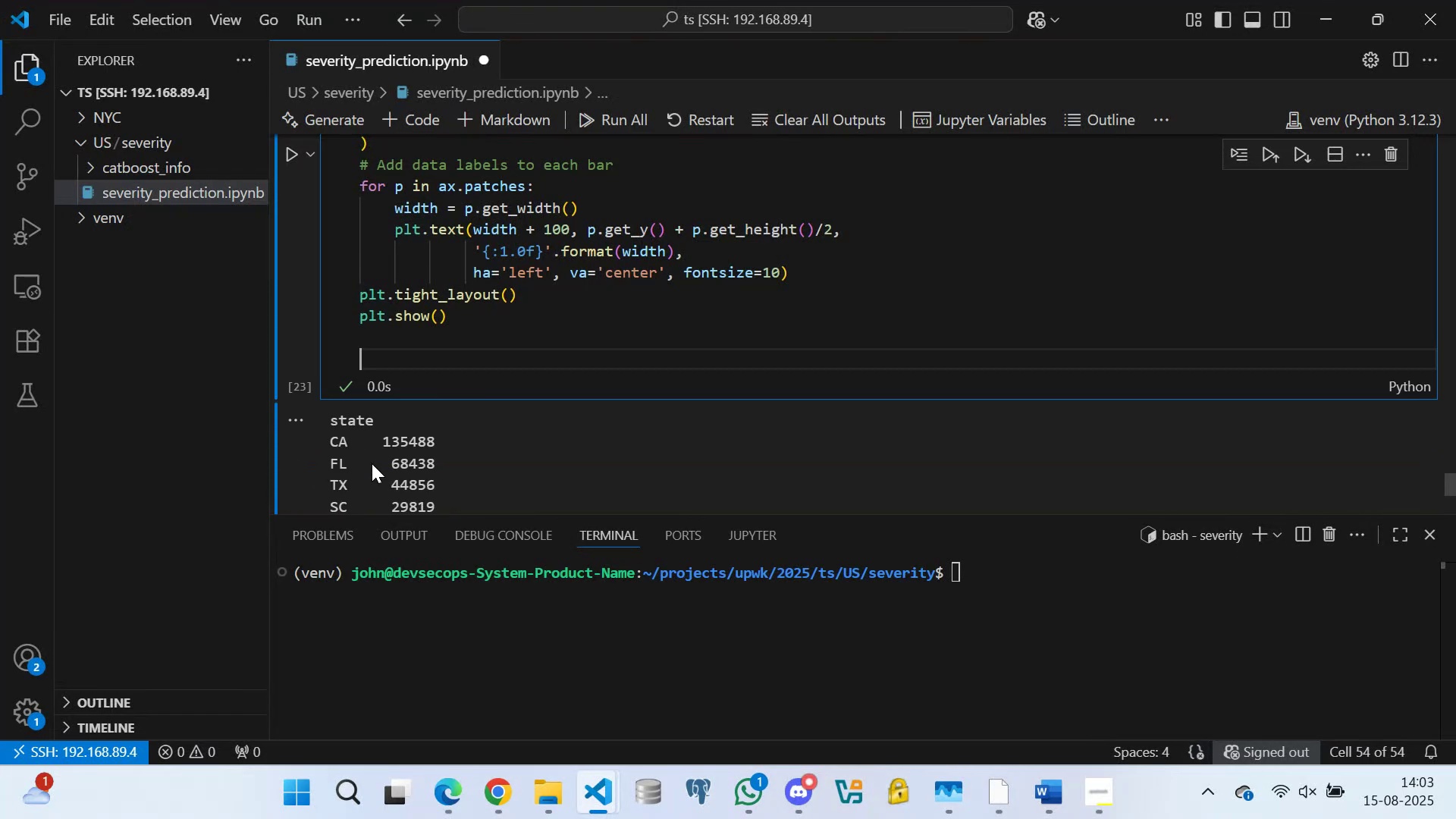 
key(Backspace)
 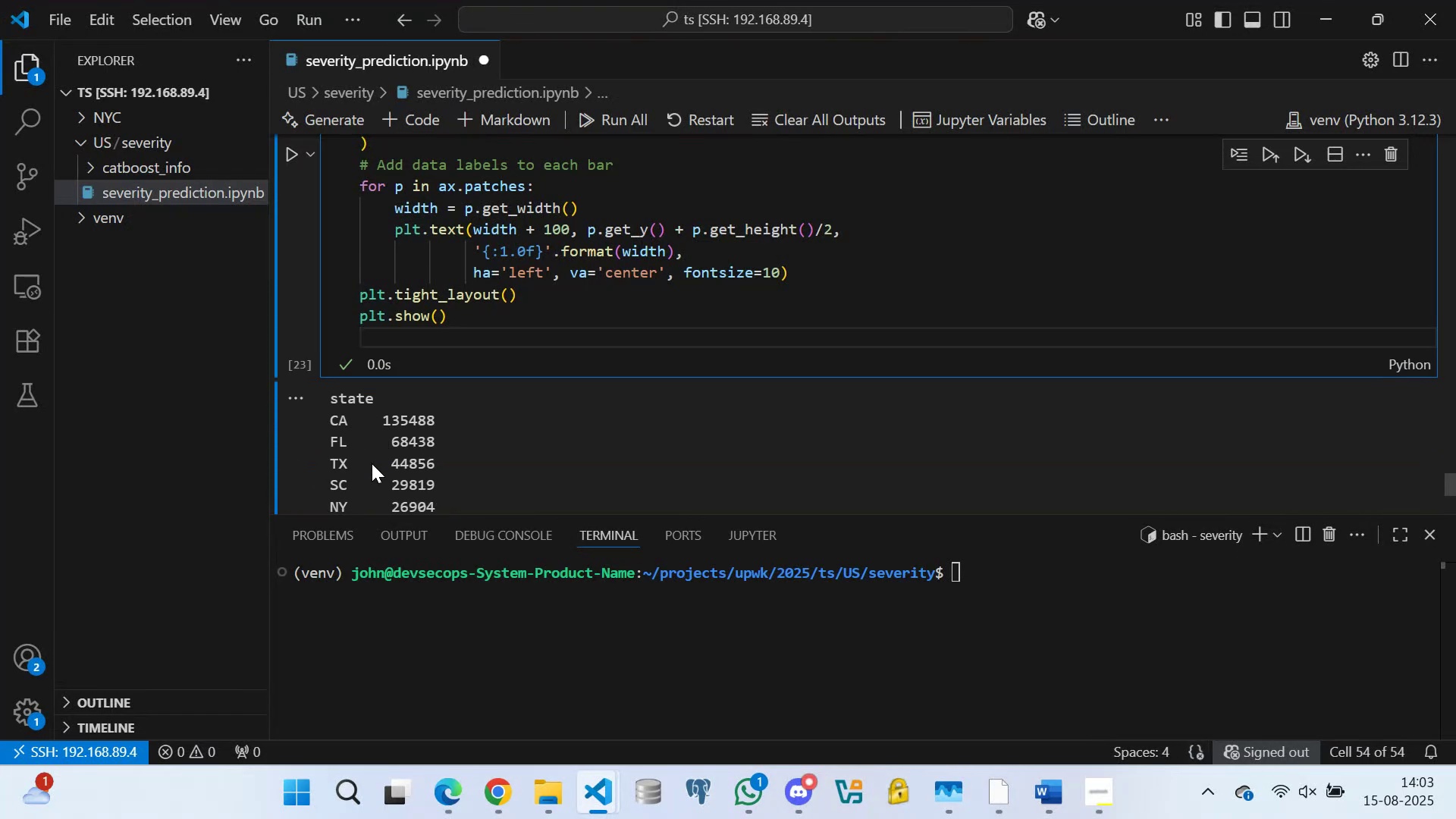 
key(Control+S)
 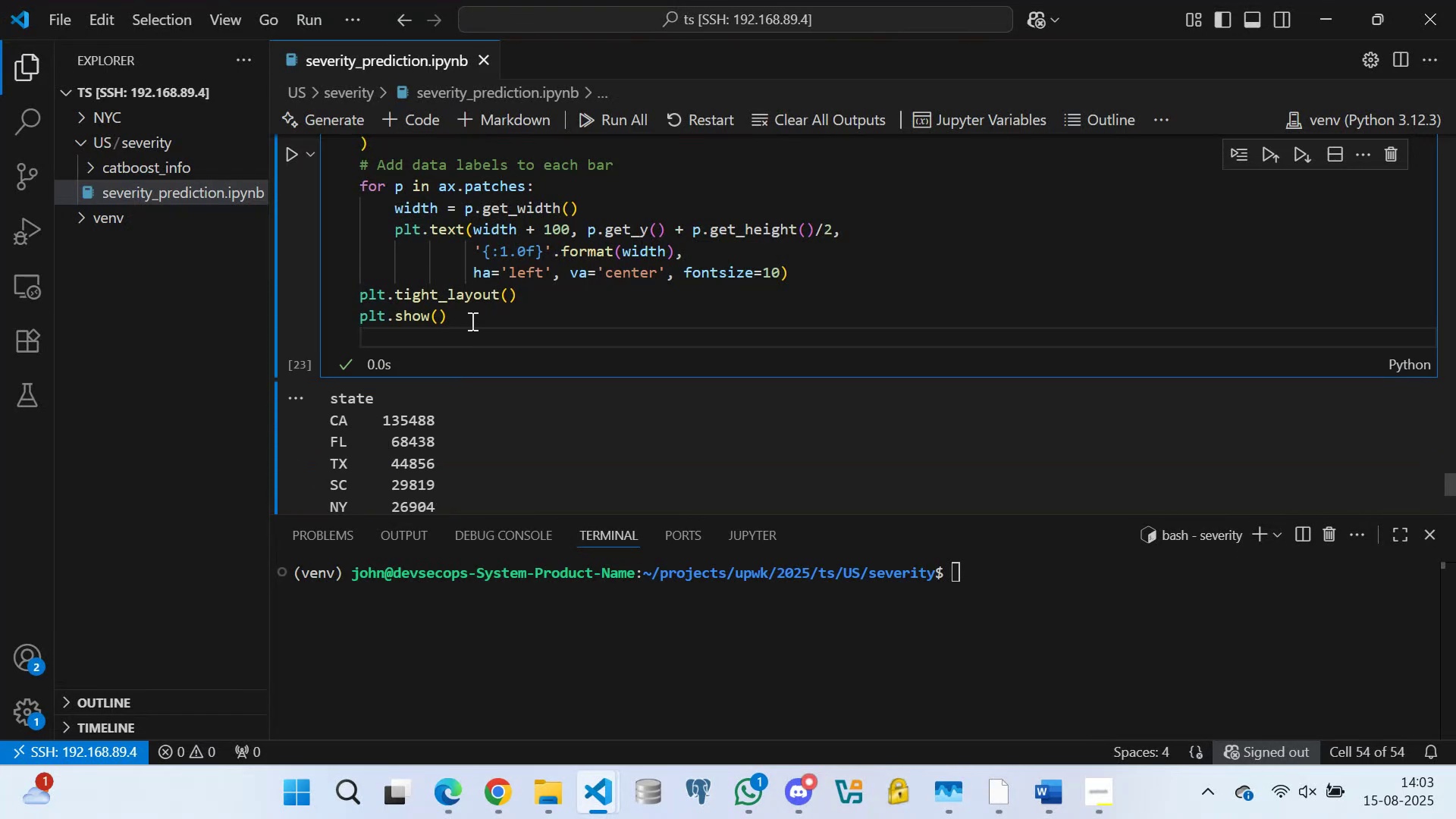 
left_click([471, 321])
 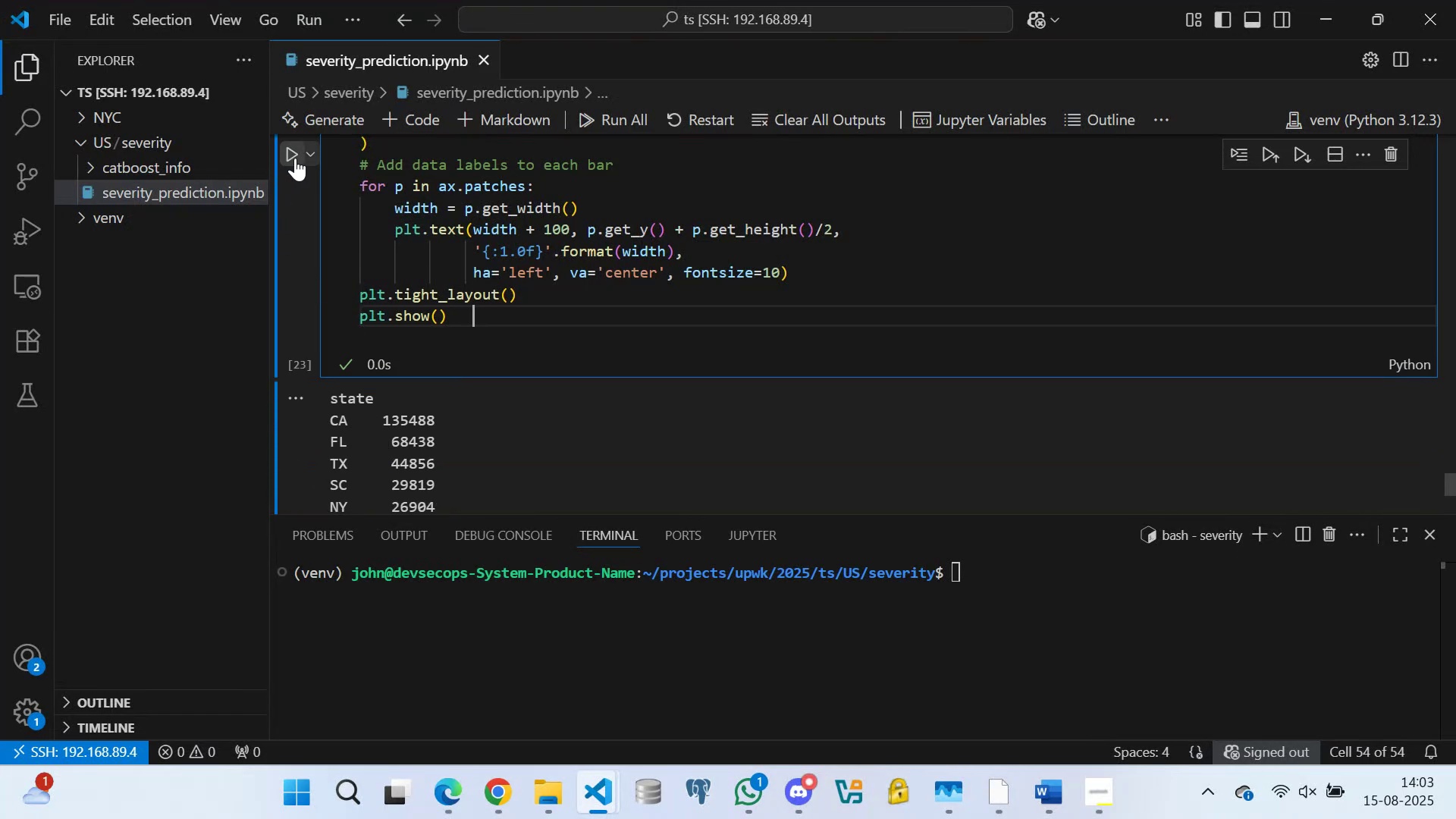 
left_click([295, 154])
 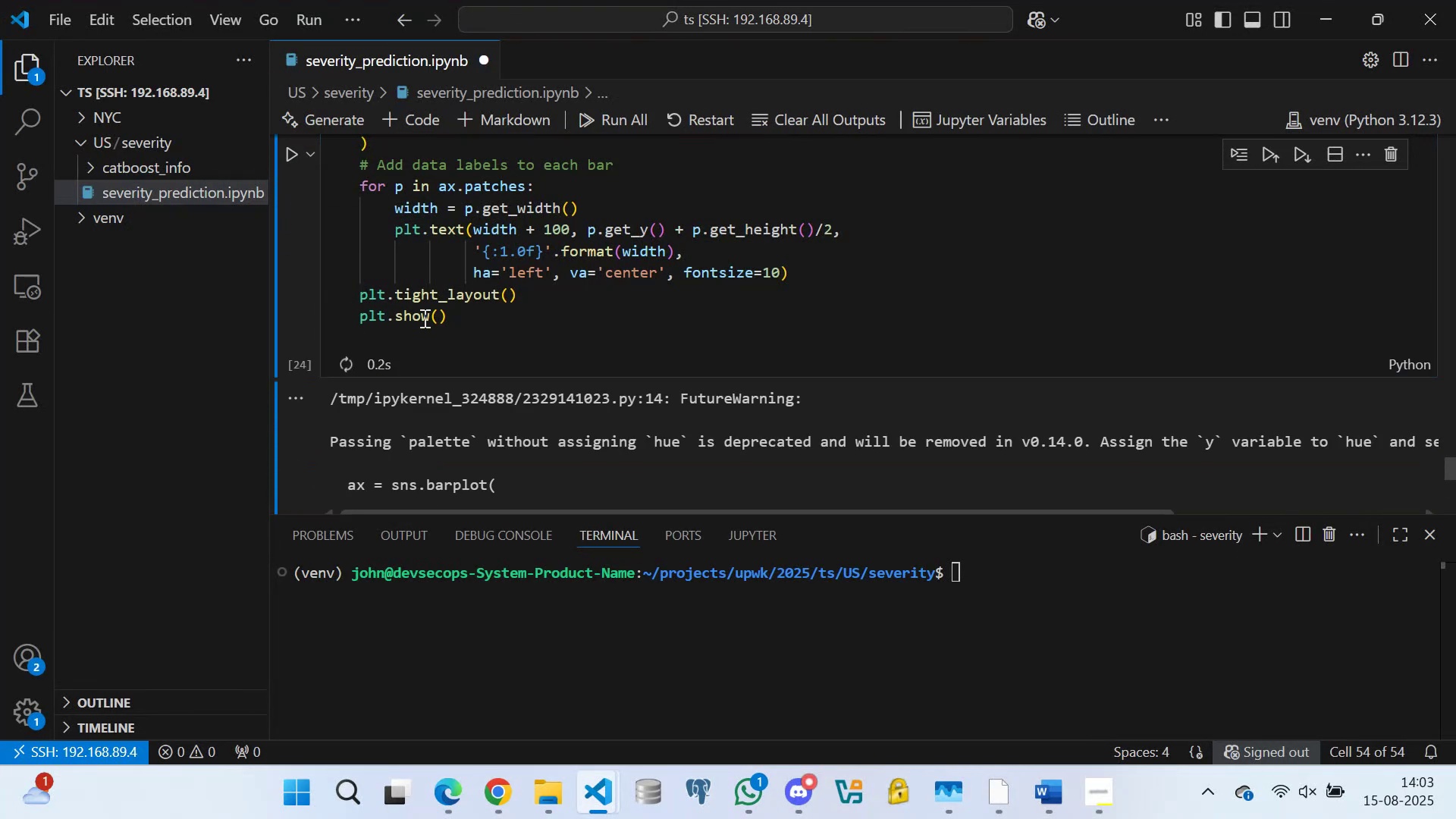 
scroll: coordinate [499, 327], scroll_direction: down, amount: 4.0
 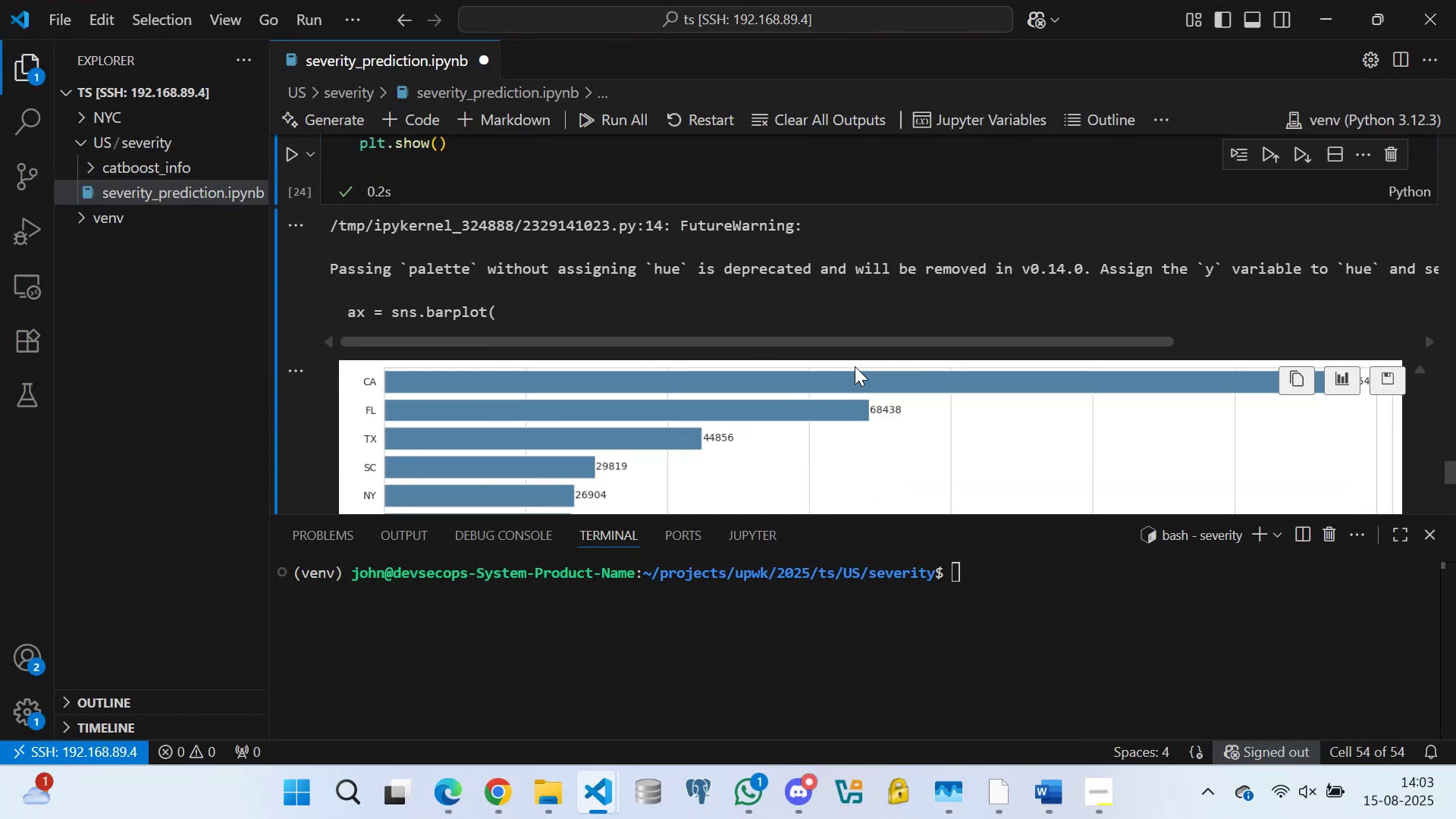 
scroll: coordinate [869, 256], scroll_direction: up, amount: 1.0
 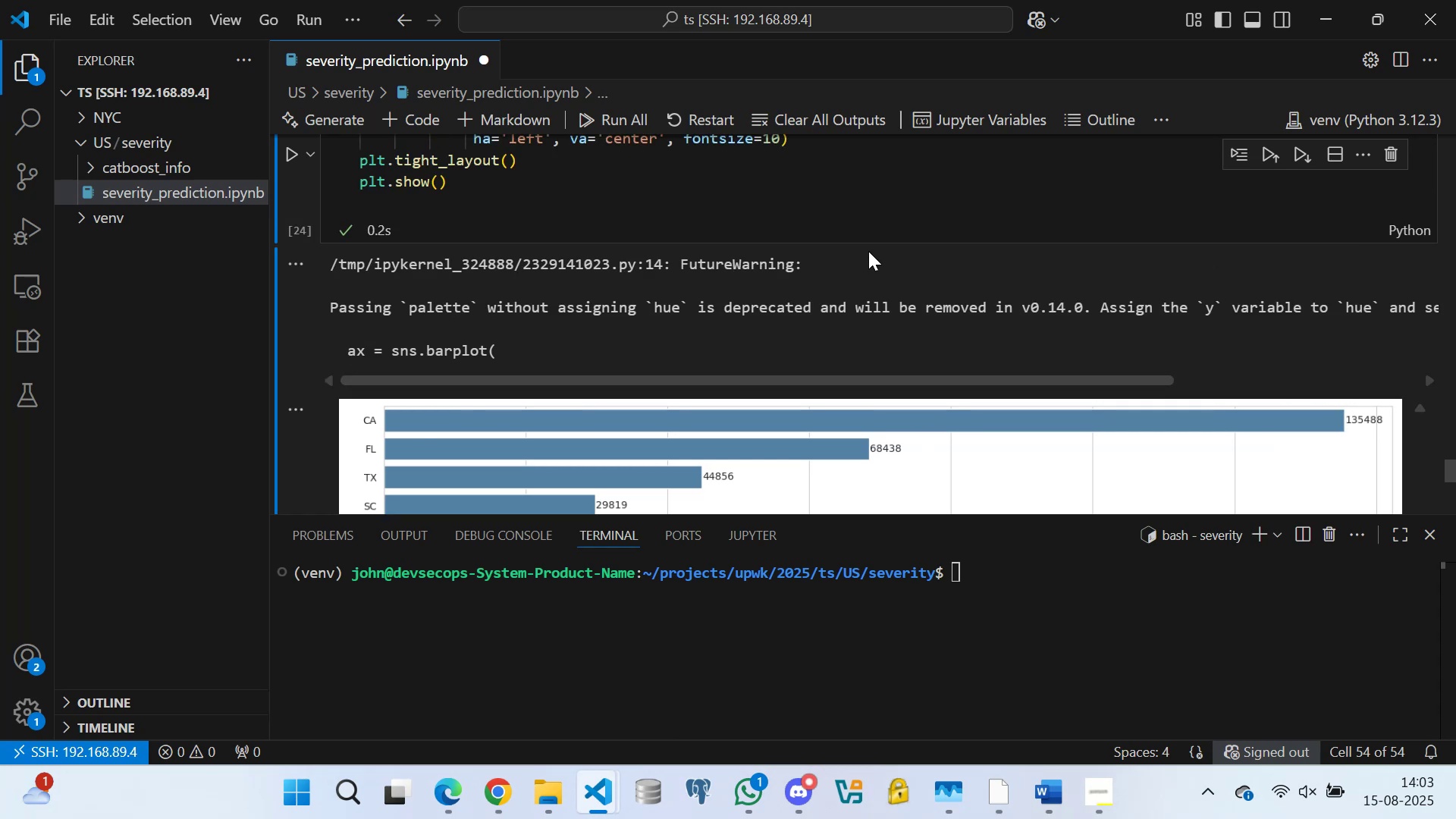 
scroll: coordinate [477, 260], scroll_direction: down, amount: 38.0
 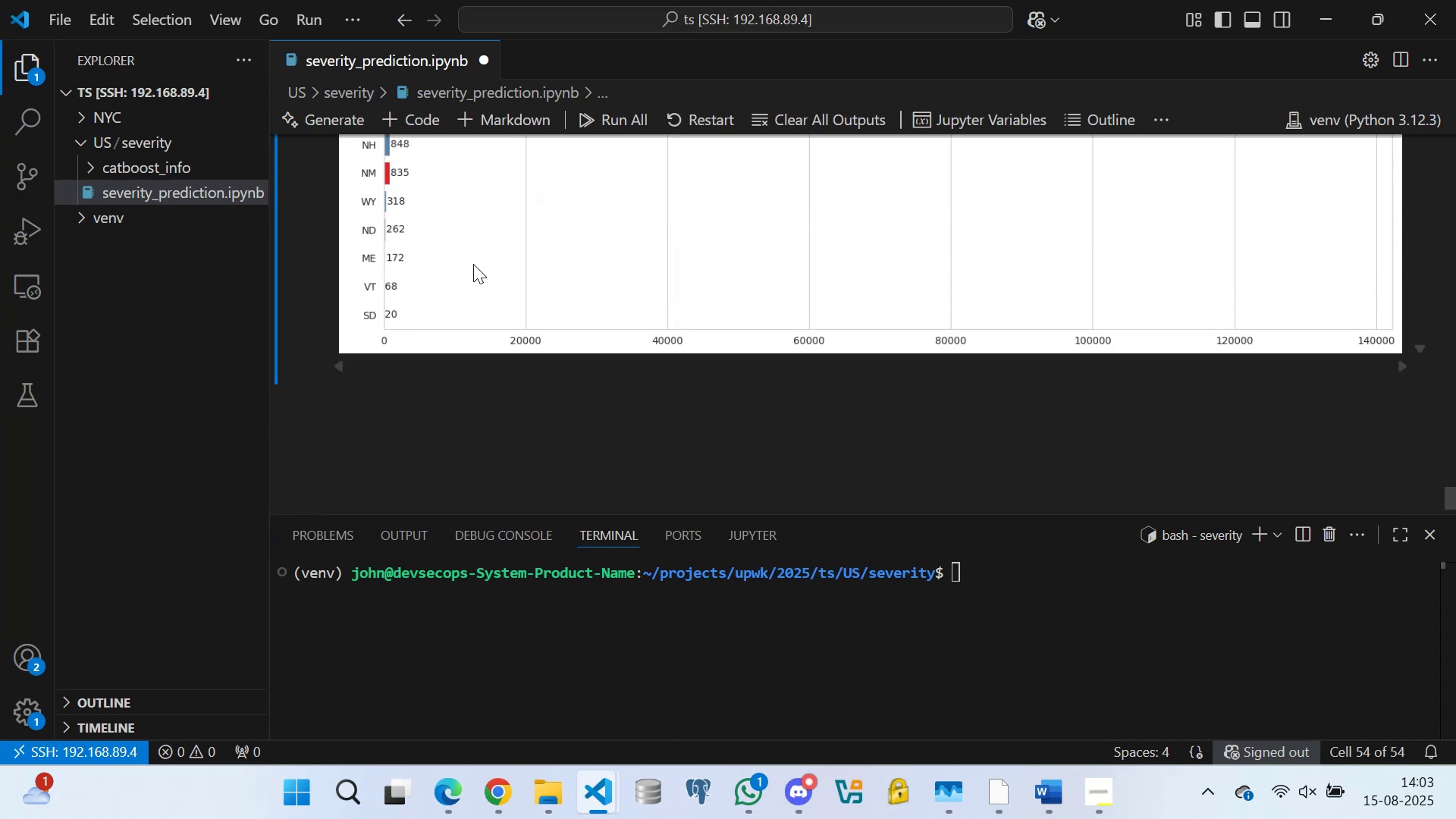 
scroll: coordinate [411, 321], scroll_direction: up, amount: 12.0
 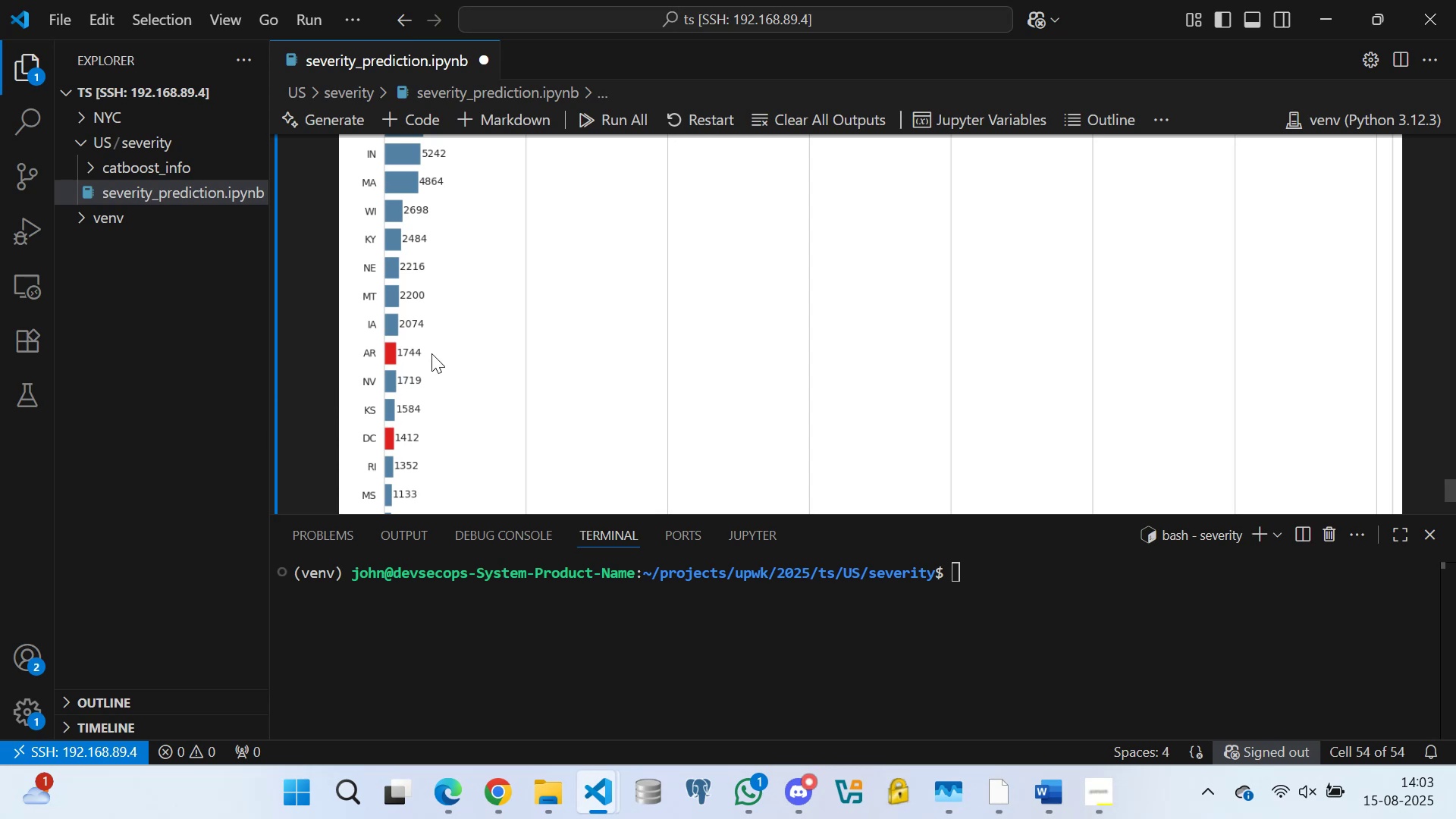 
scroll: coordinate [412, 312], scroll_direction: down, amount: 14.0
 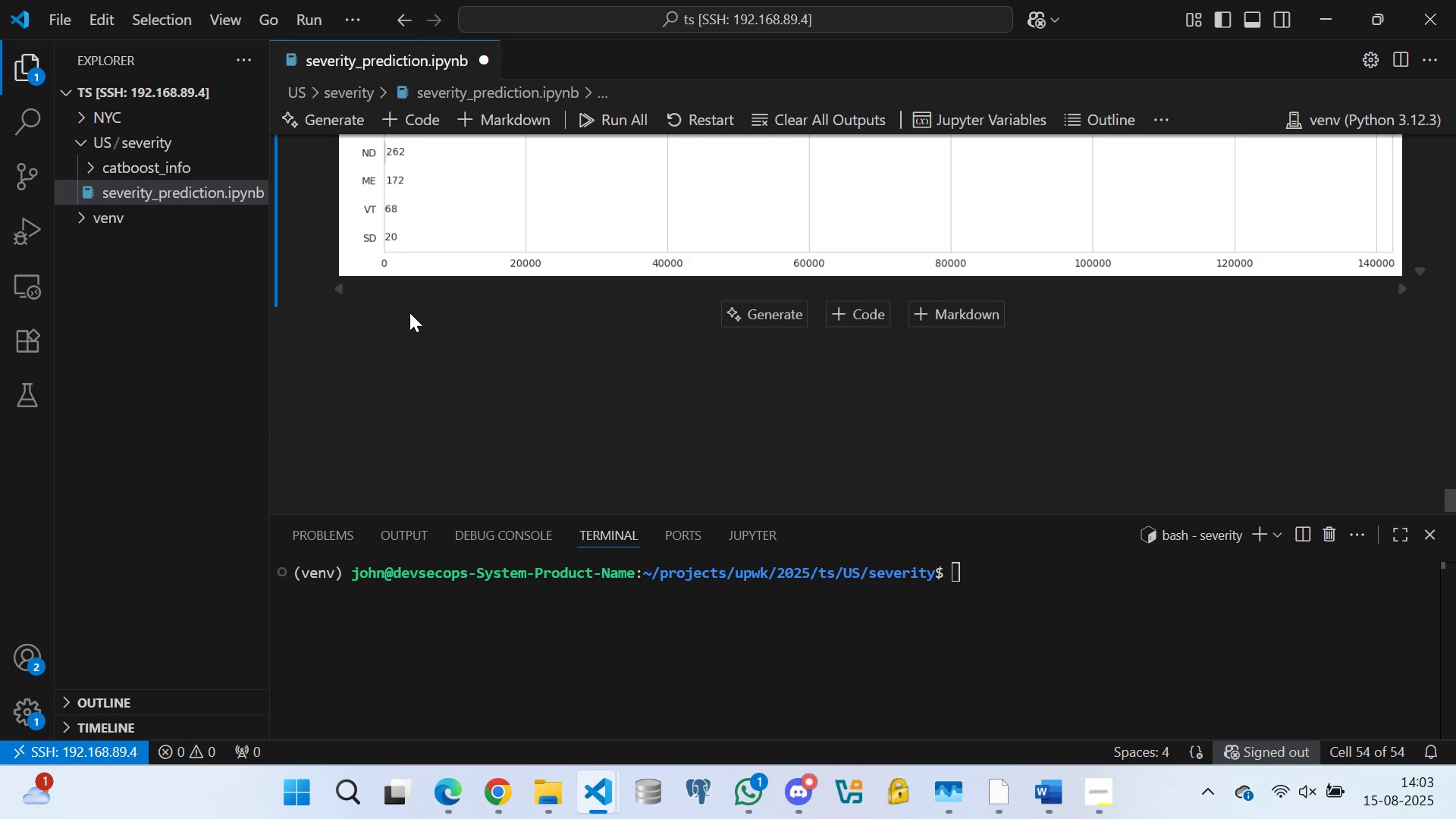 
scroll: coordinate [436, 309], scroll_direction: up, amount: 12.0
 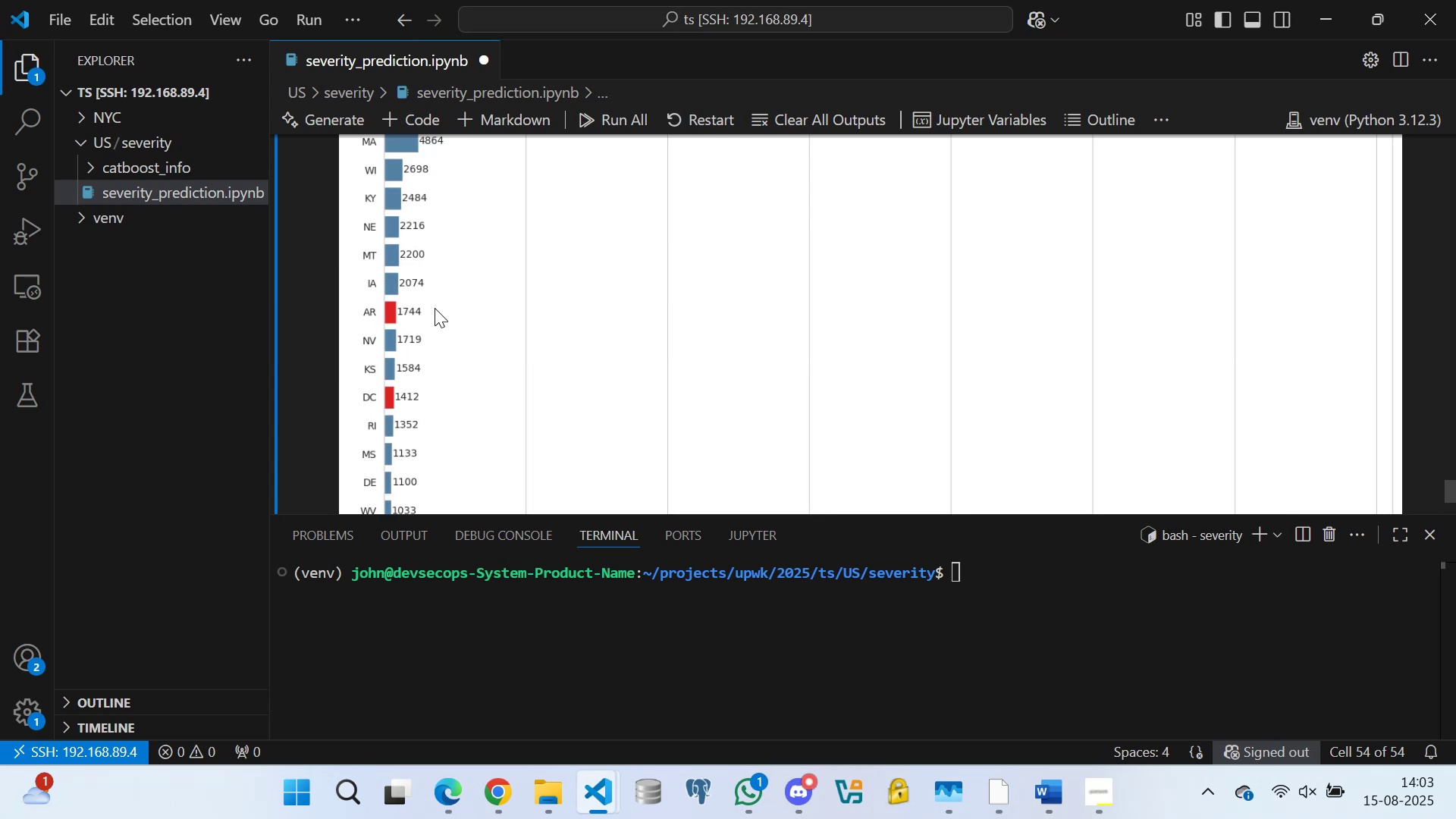 
scroll: coordinate [431, 313], scroll_direction: down, amount: 10.0
 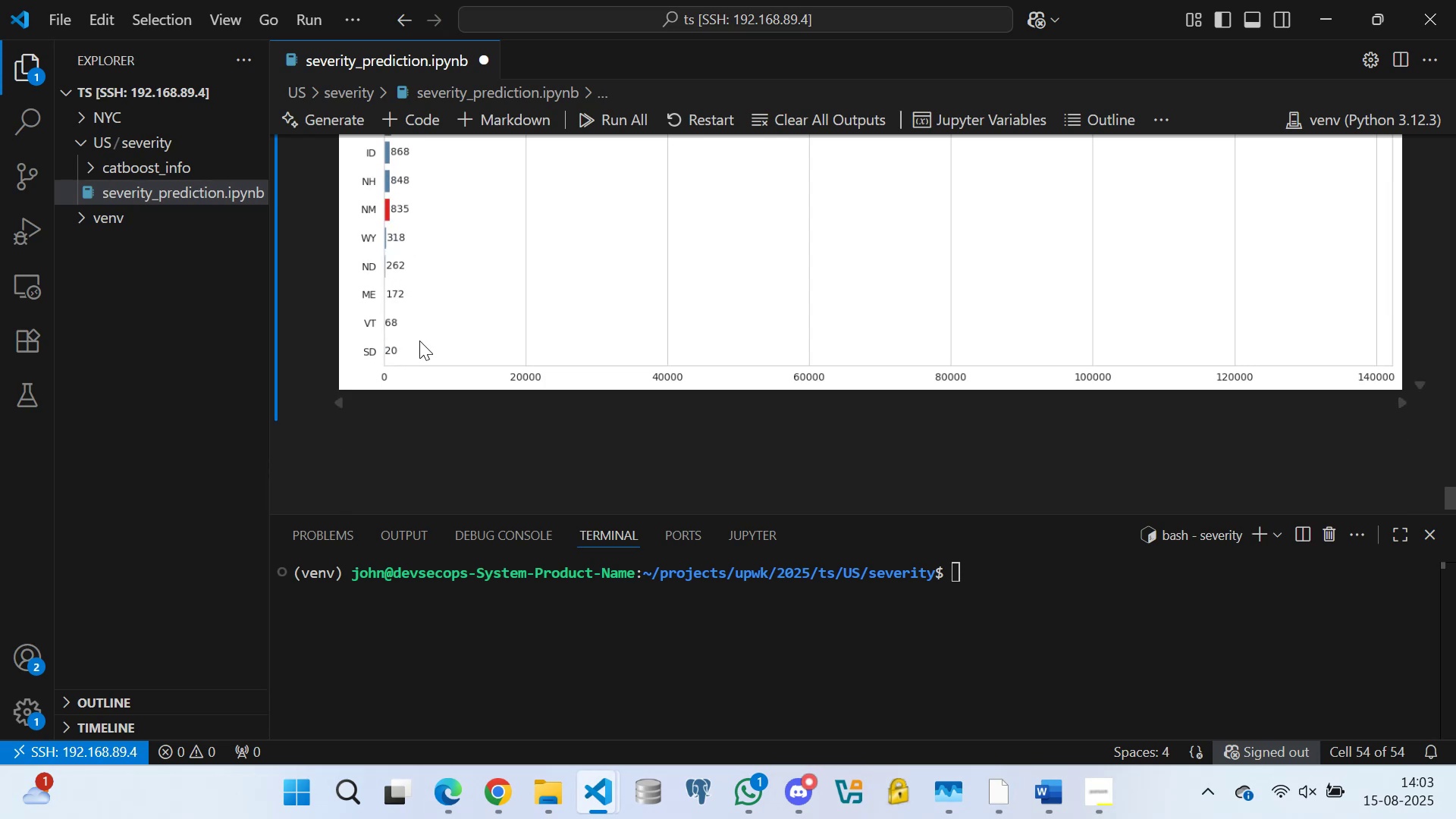 
key(Control+S)
 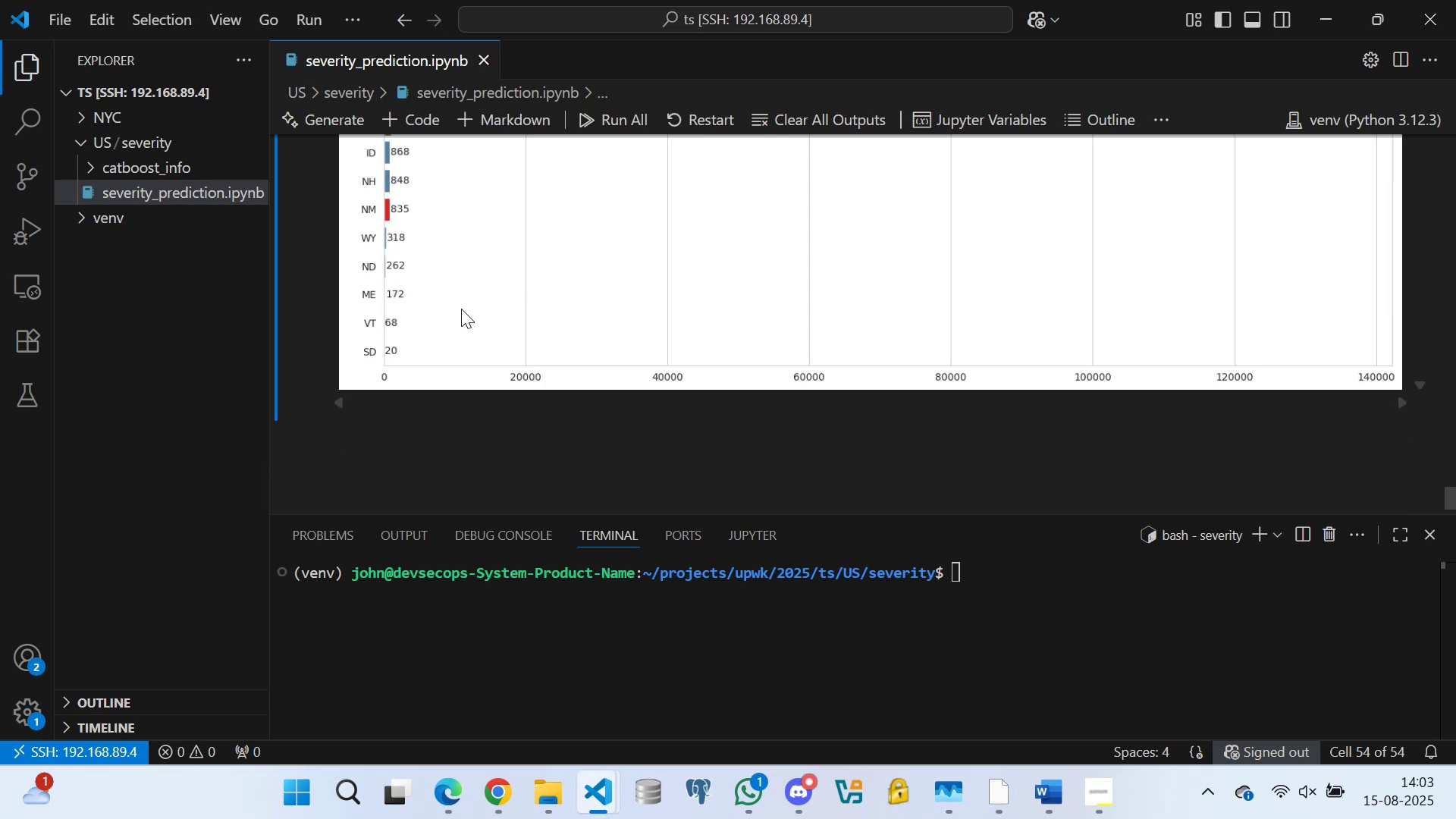 
scroll: coordinate [489, 406], scroll_direction: up, amount: 38.0
 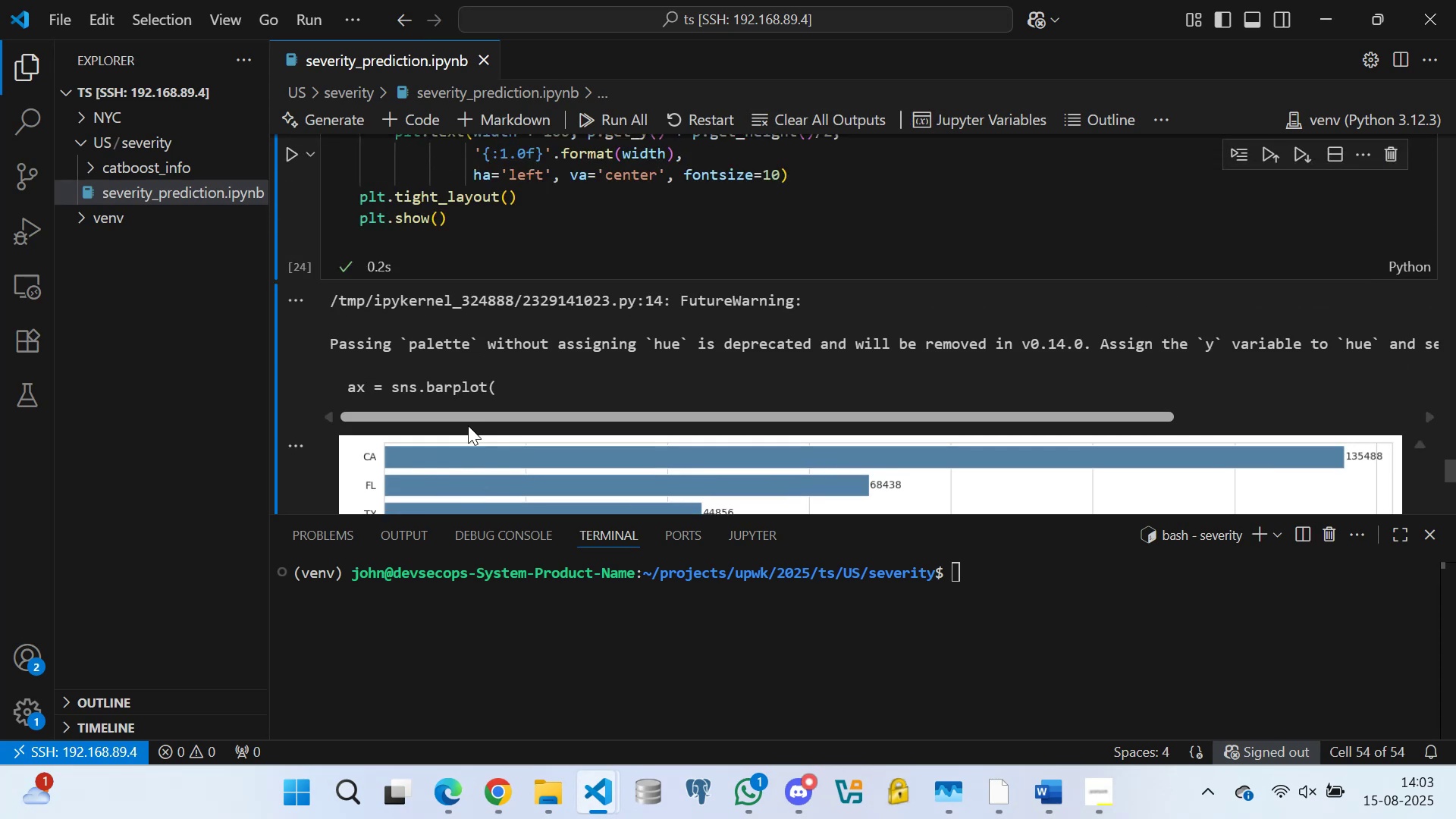 
scroll: coordinate [444, 444], scroll_direction: down, amount: 1.0
 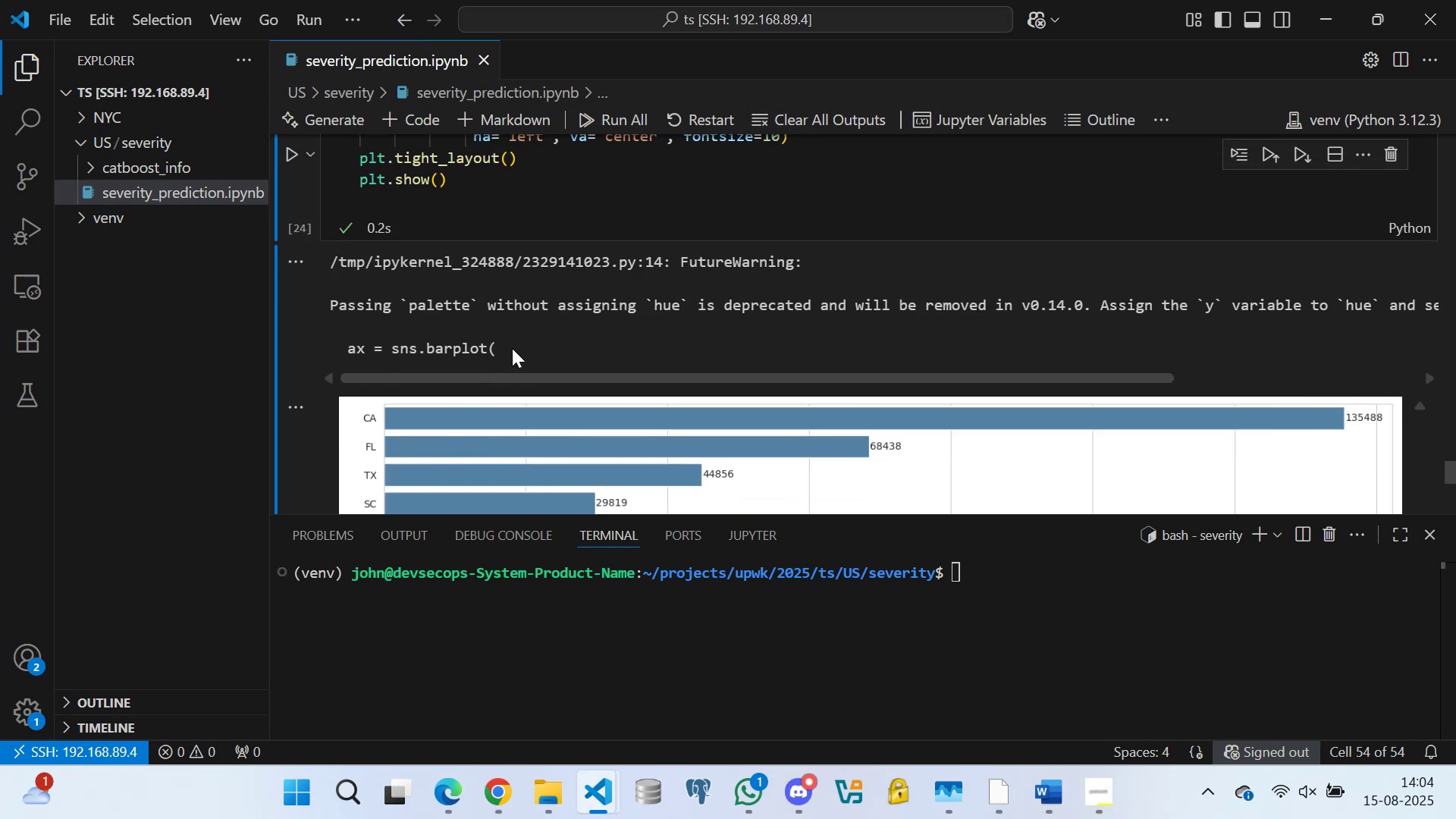 
scroll: coordinate [424, 303], scroll_direction: up, amount: 71.0
 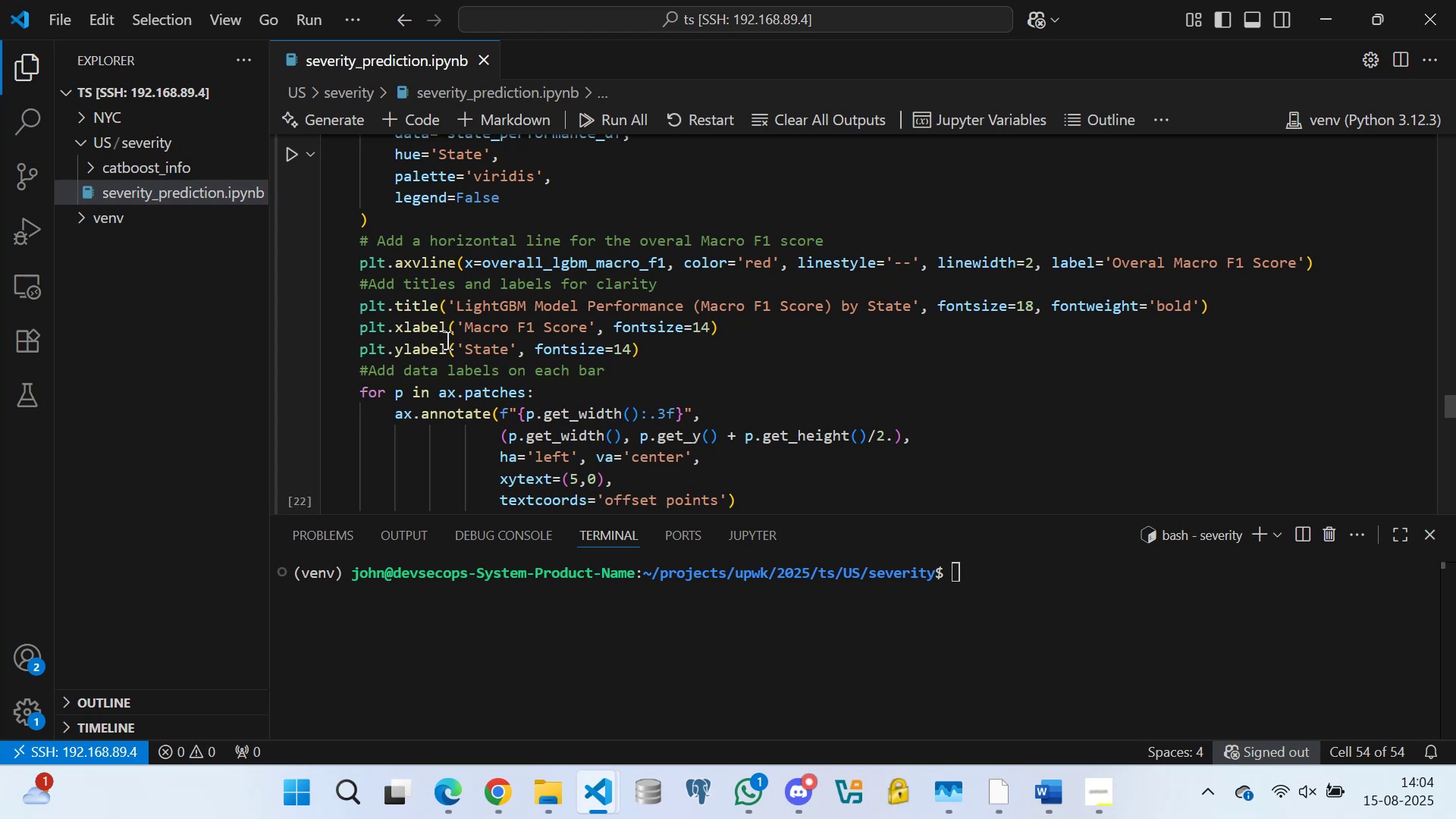 
mouse_move([384, 303])
 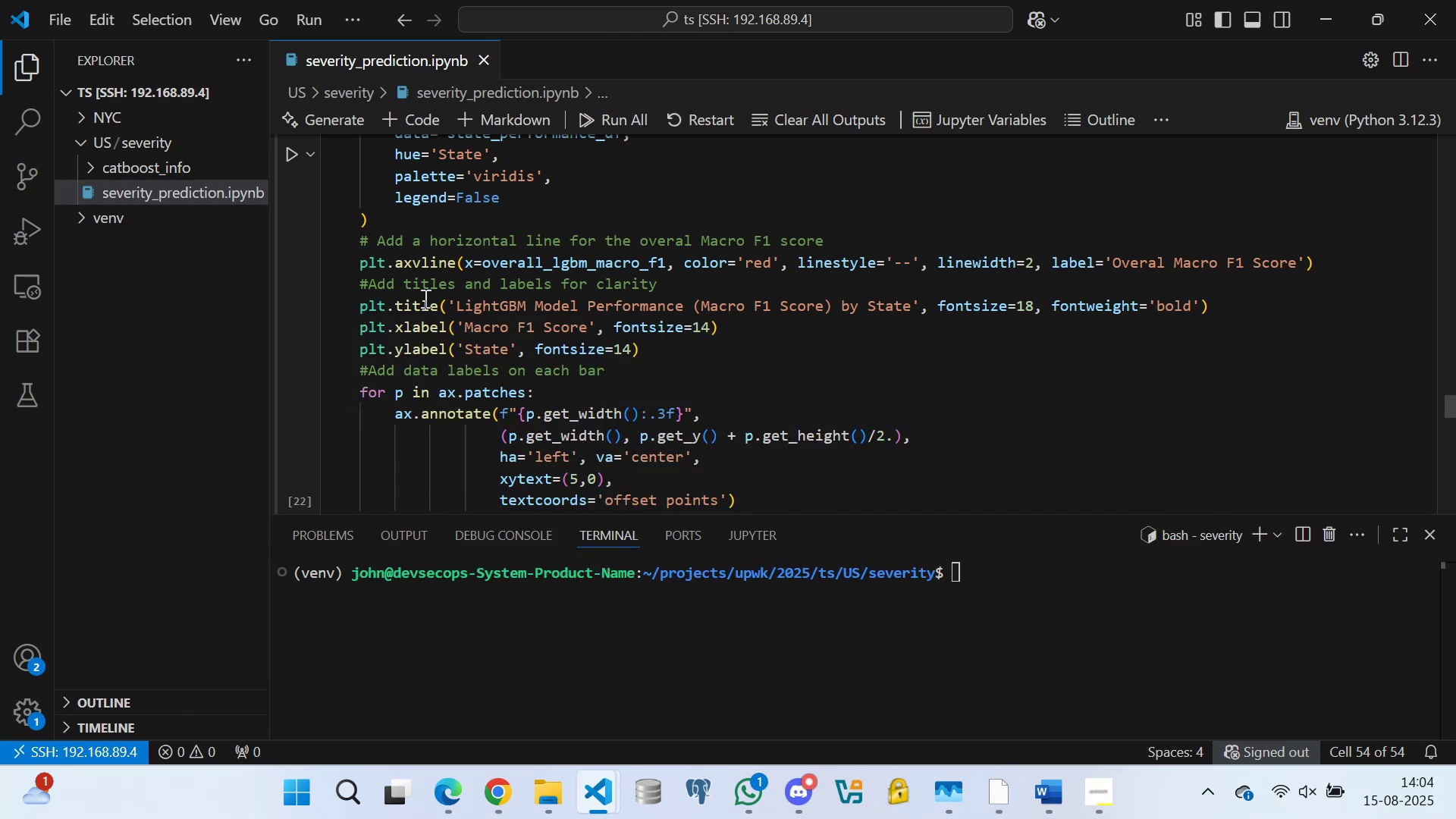 
scroll: coordinate [466, 312], scroll_direction: down, amount: 1.0
 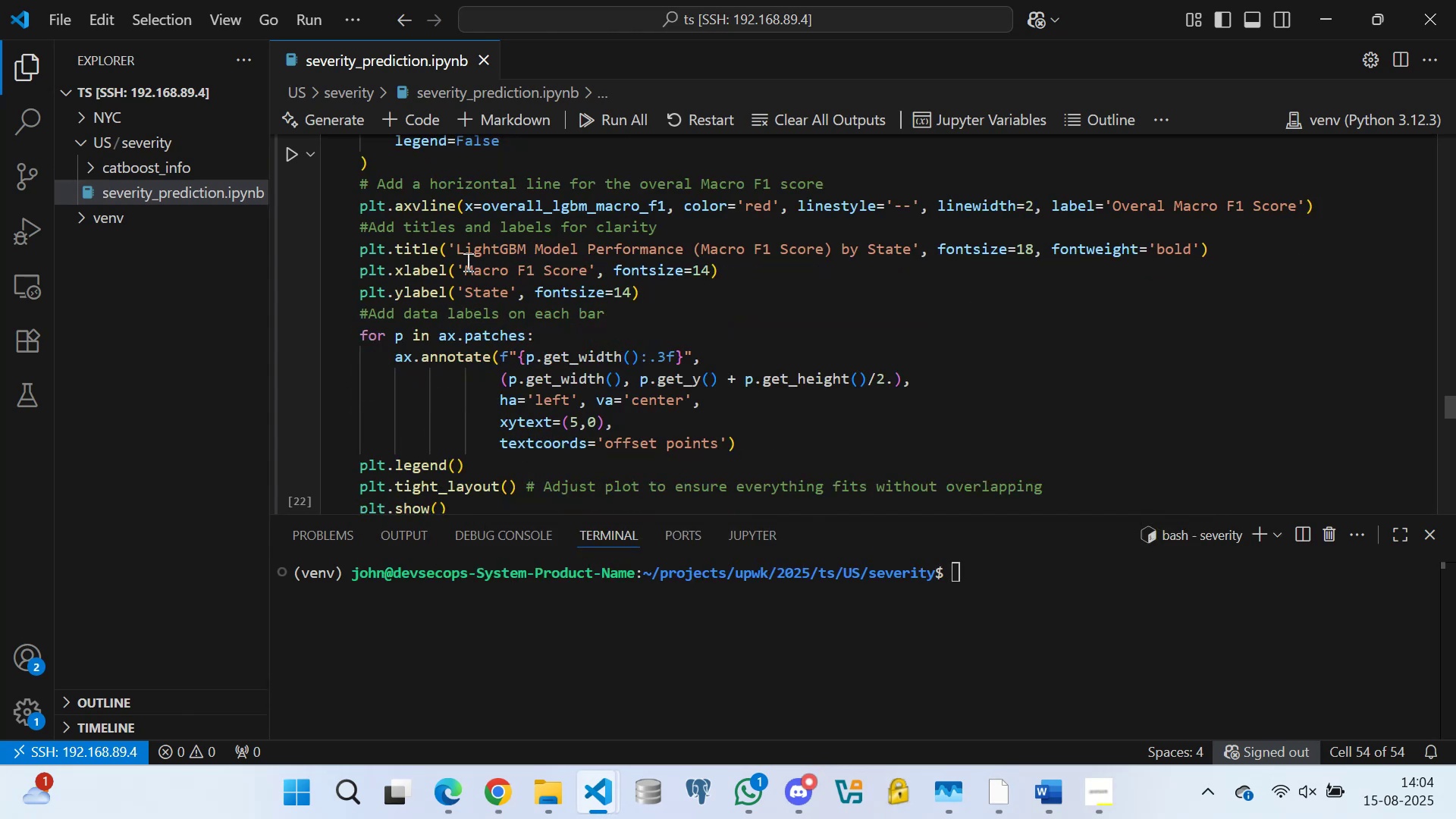 
scroll: coordinate [450, 259], scroll_direction: up, amount: 1.0
 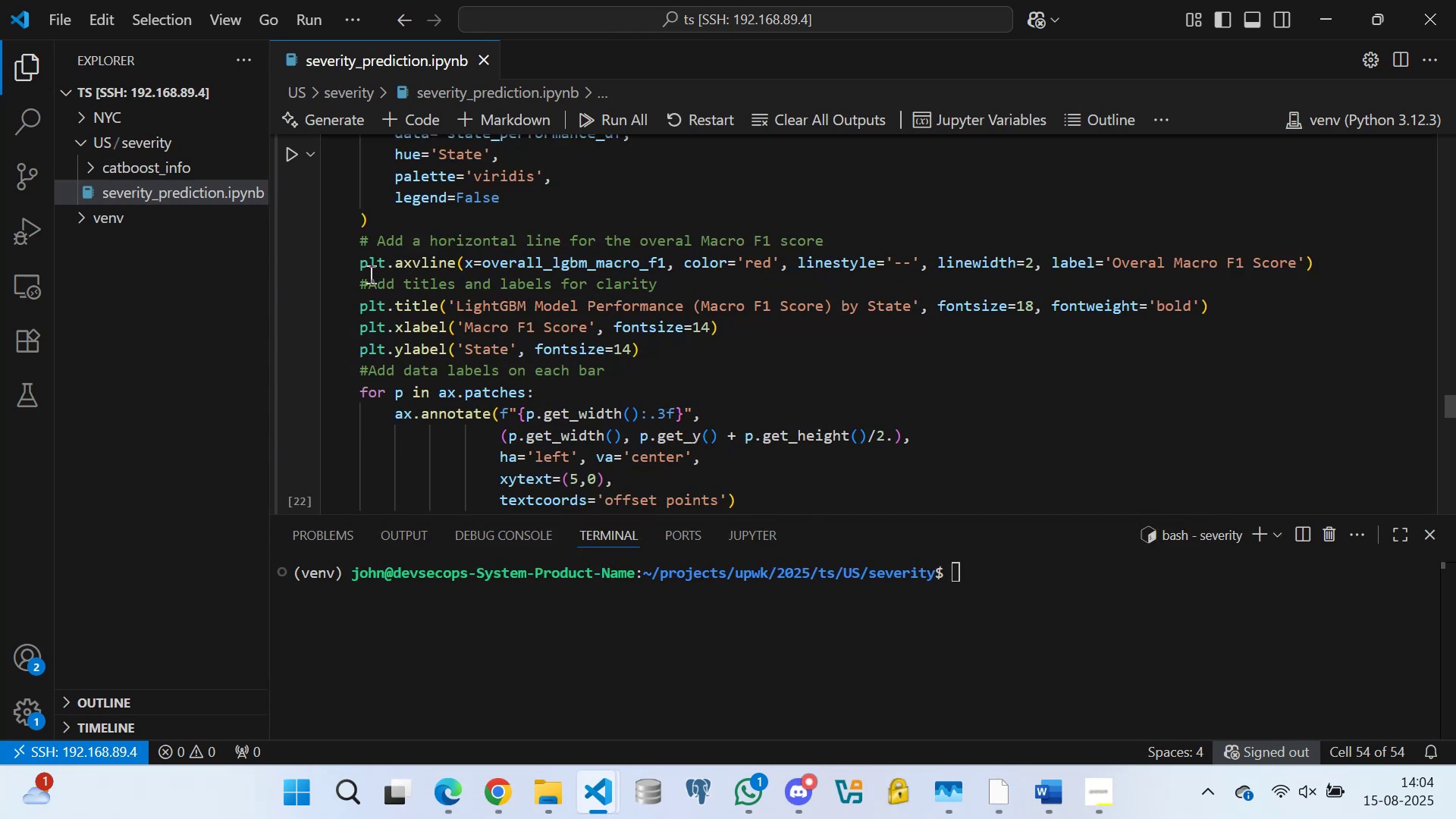 
scroll: coordinate [363, 269], scroll_direction: down, amount: 1.0
 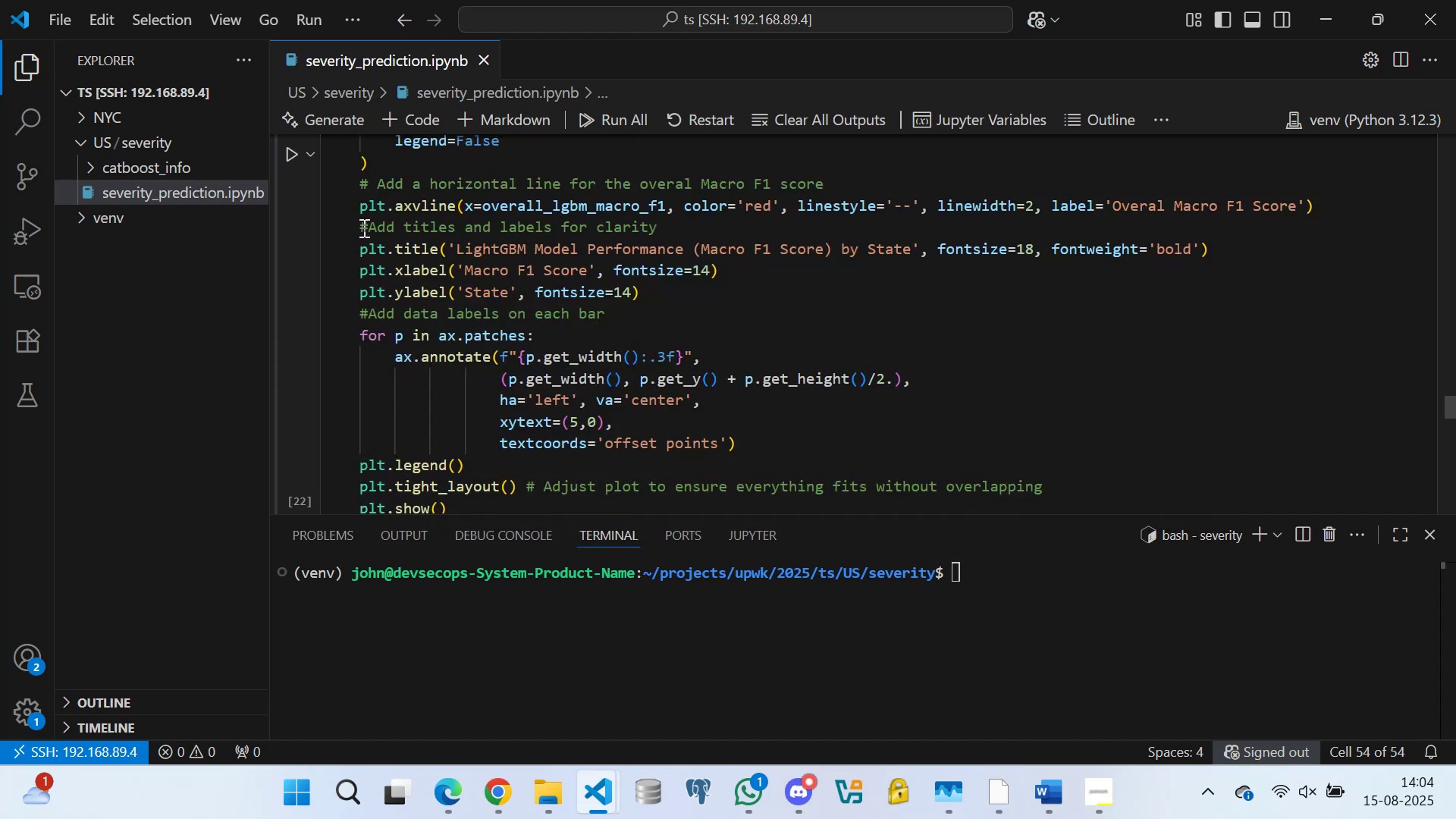 
left_click_drag(start_coordinate=[362, 224], to_coordinate=[670, 293])
 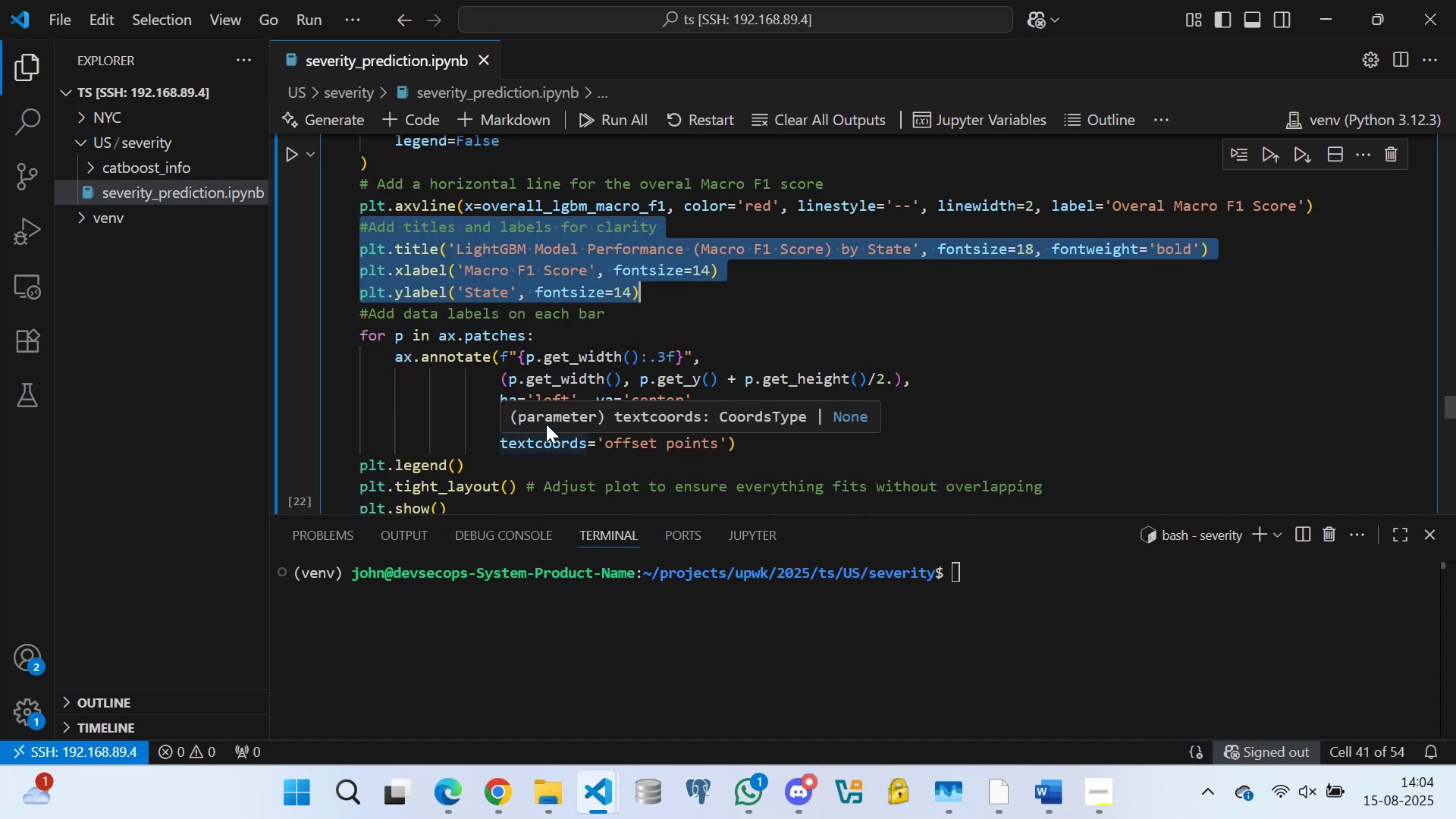 
wait(9.81)
 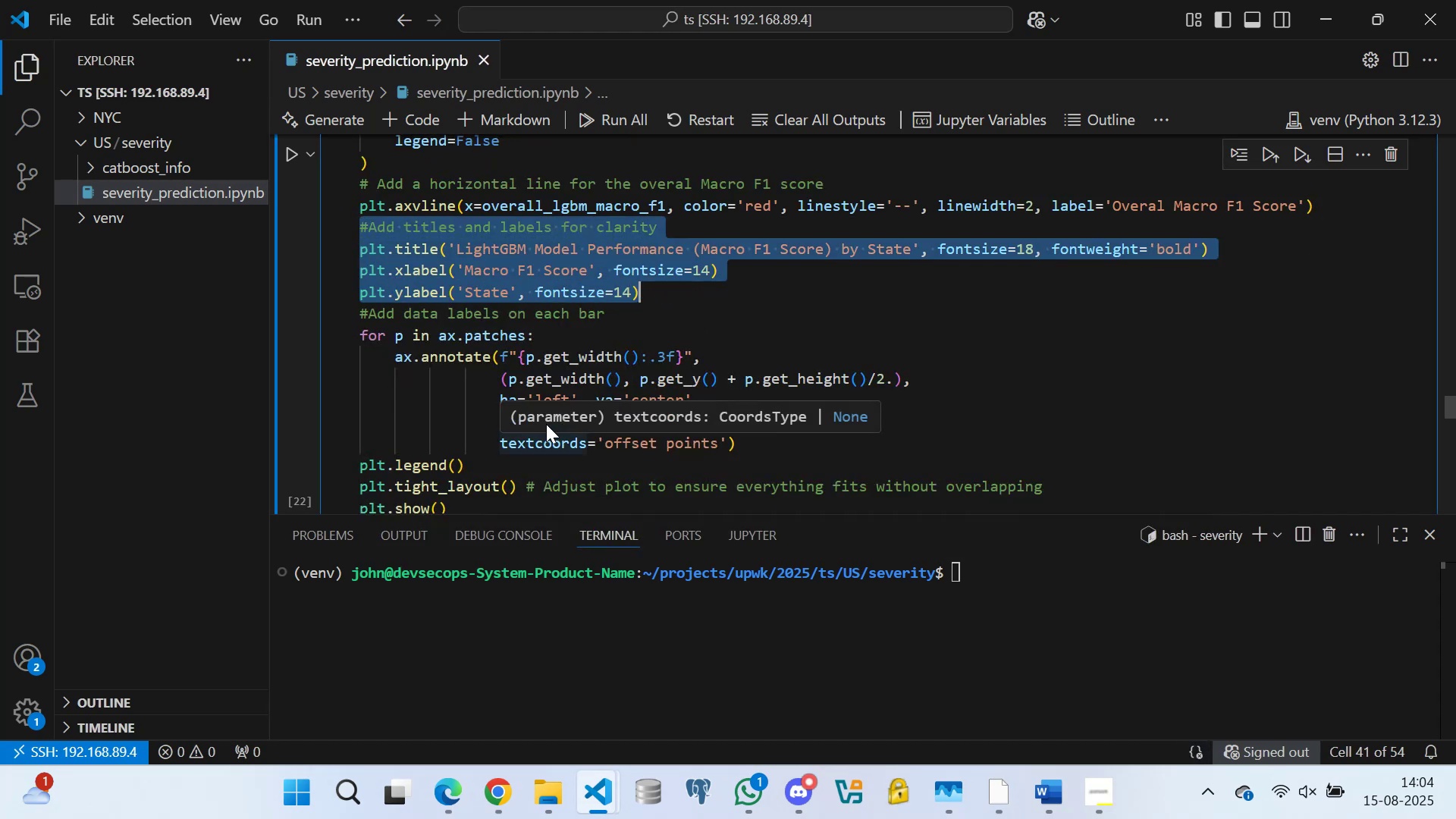 
scroll: coordinate [404, 300], scroll_direction: down, amount: 87.0
 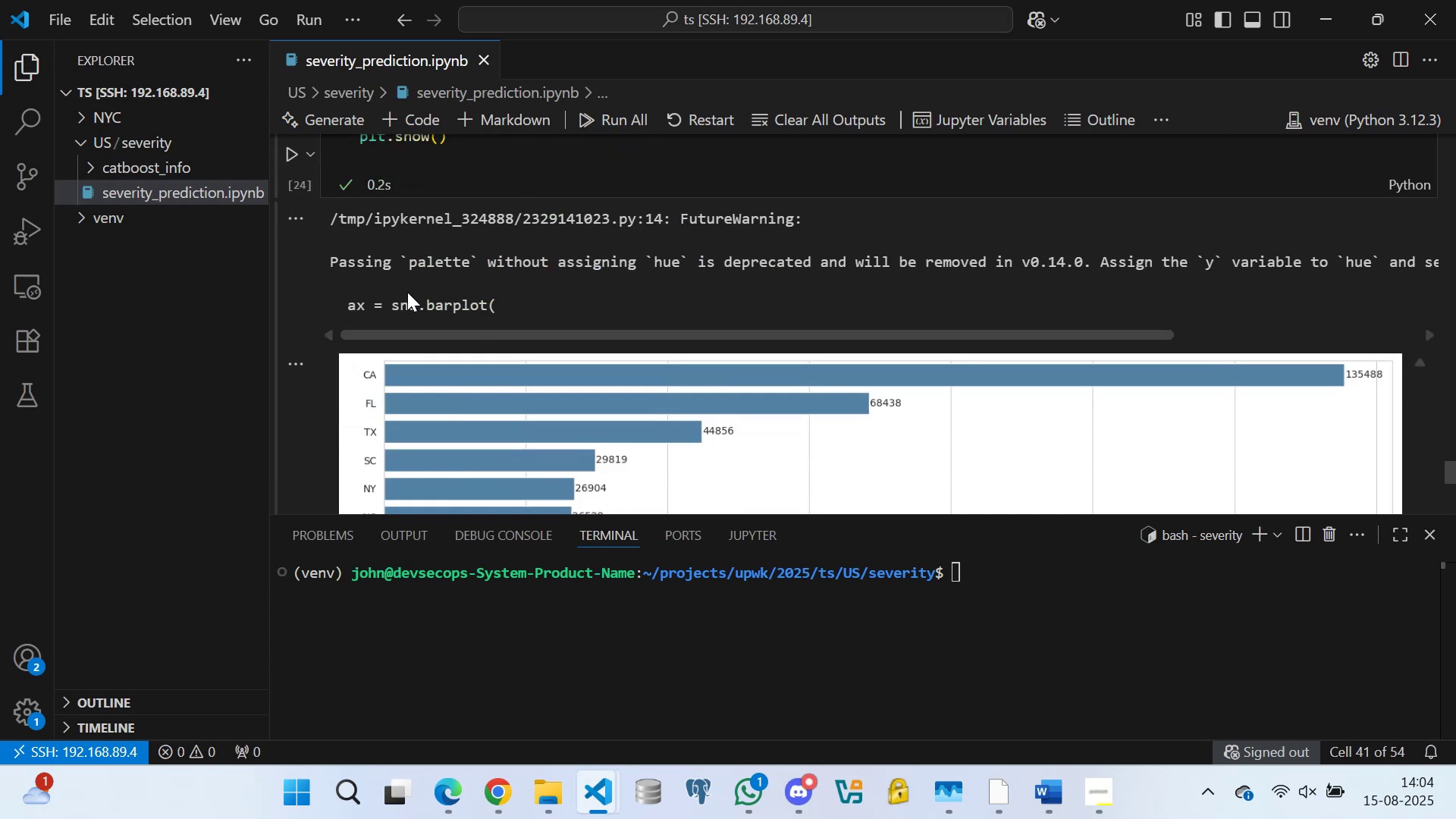 
scroll: coordinate [447, 275], scroll_direction: up, amount: 10.0
 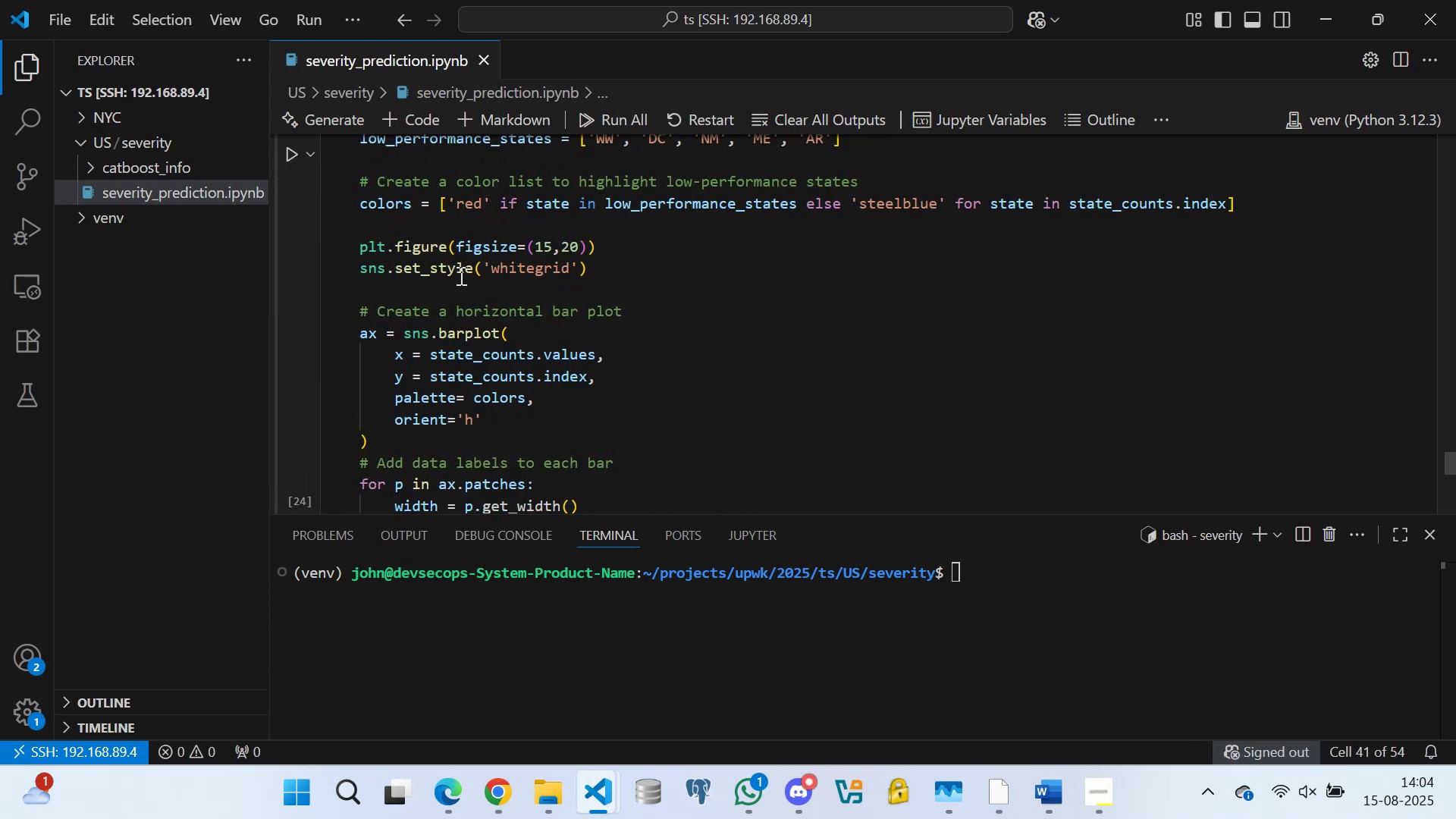 
mouse_move([441, 316])
 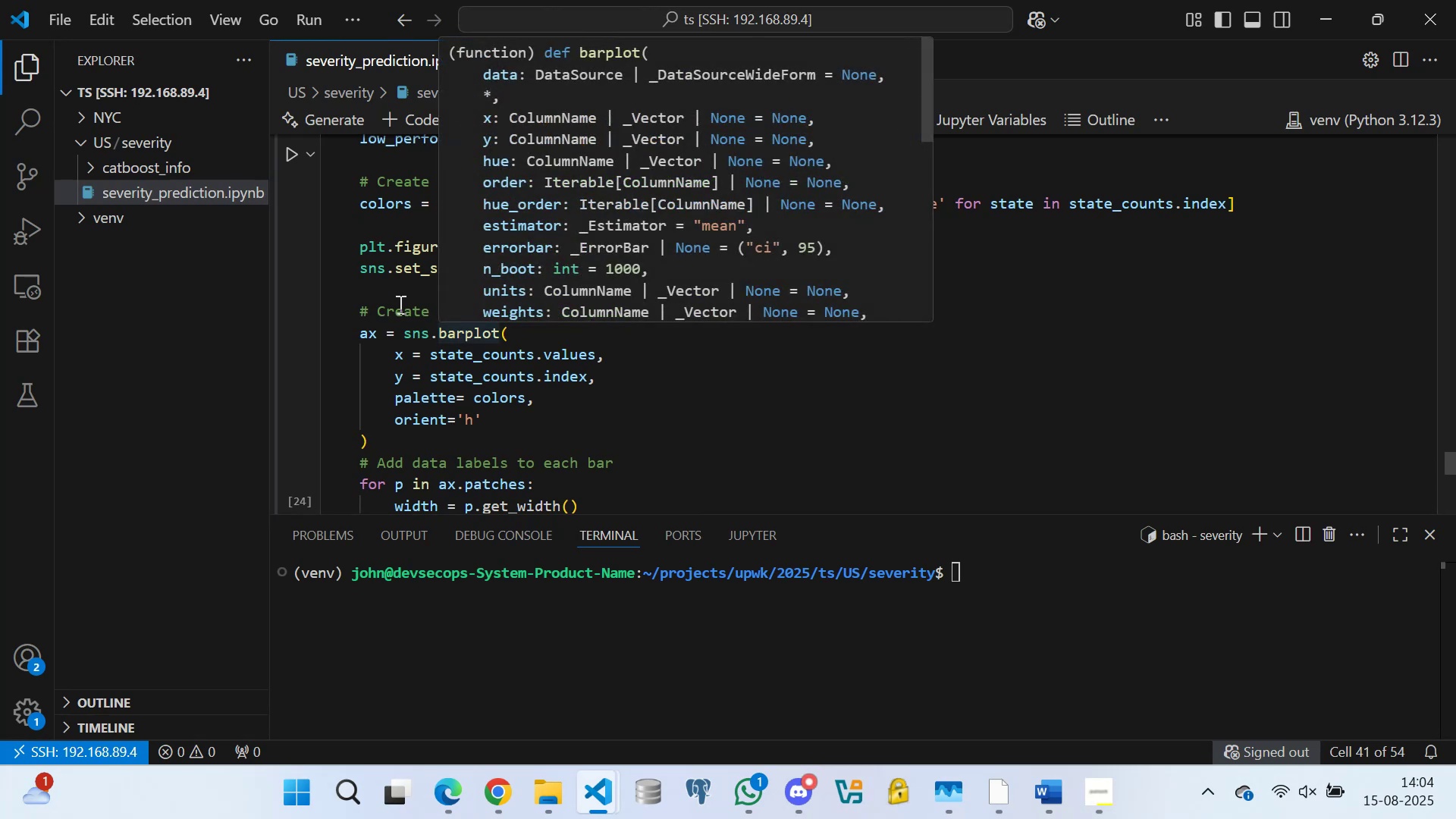 
scroll: coordinate [397, 282], scroll_direction: up, amount: 1.0
 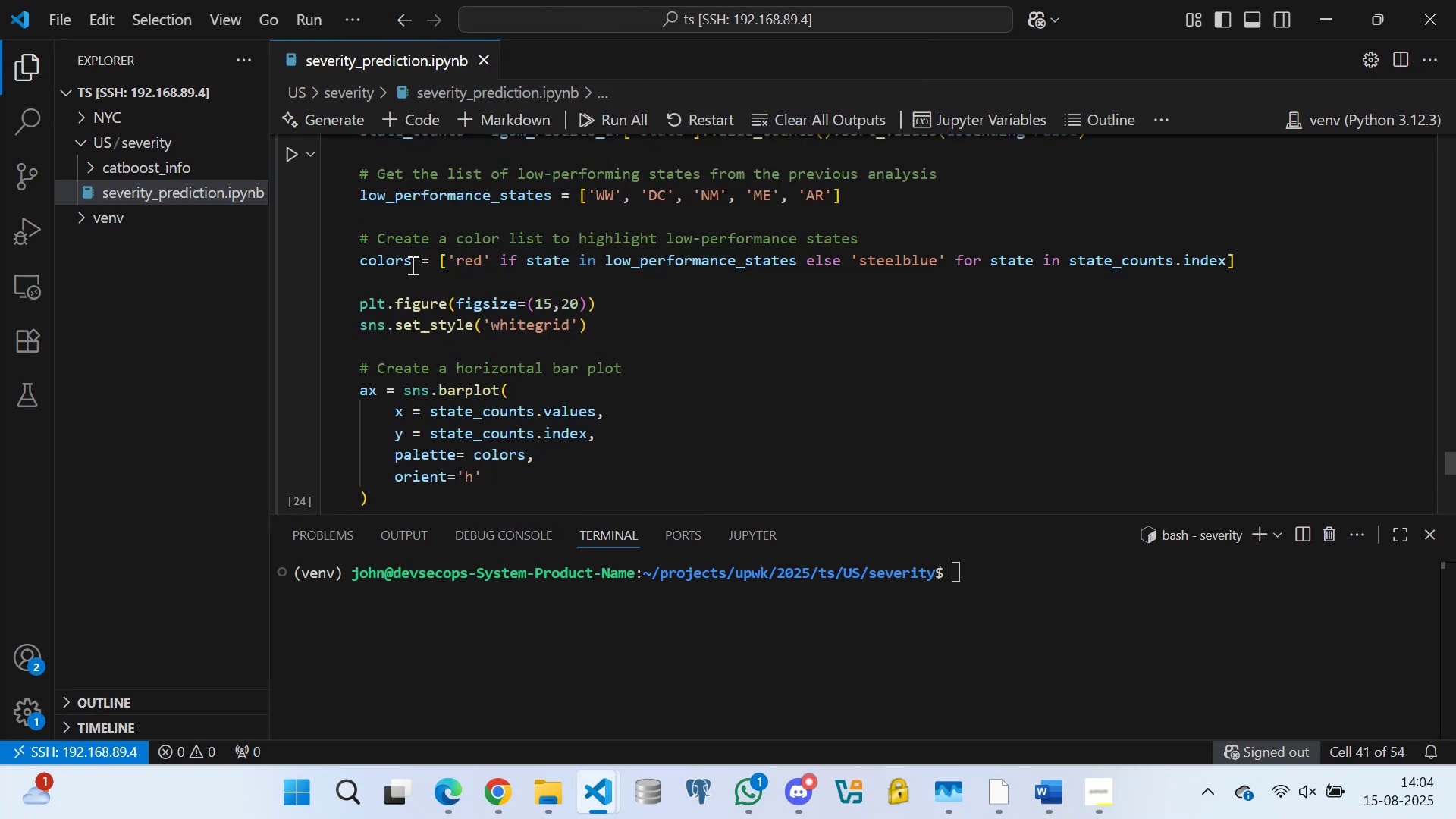 
scroll: coordinate [450, 308], scroll_direction: down, amount: 5.0
 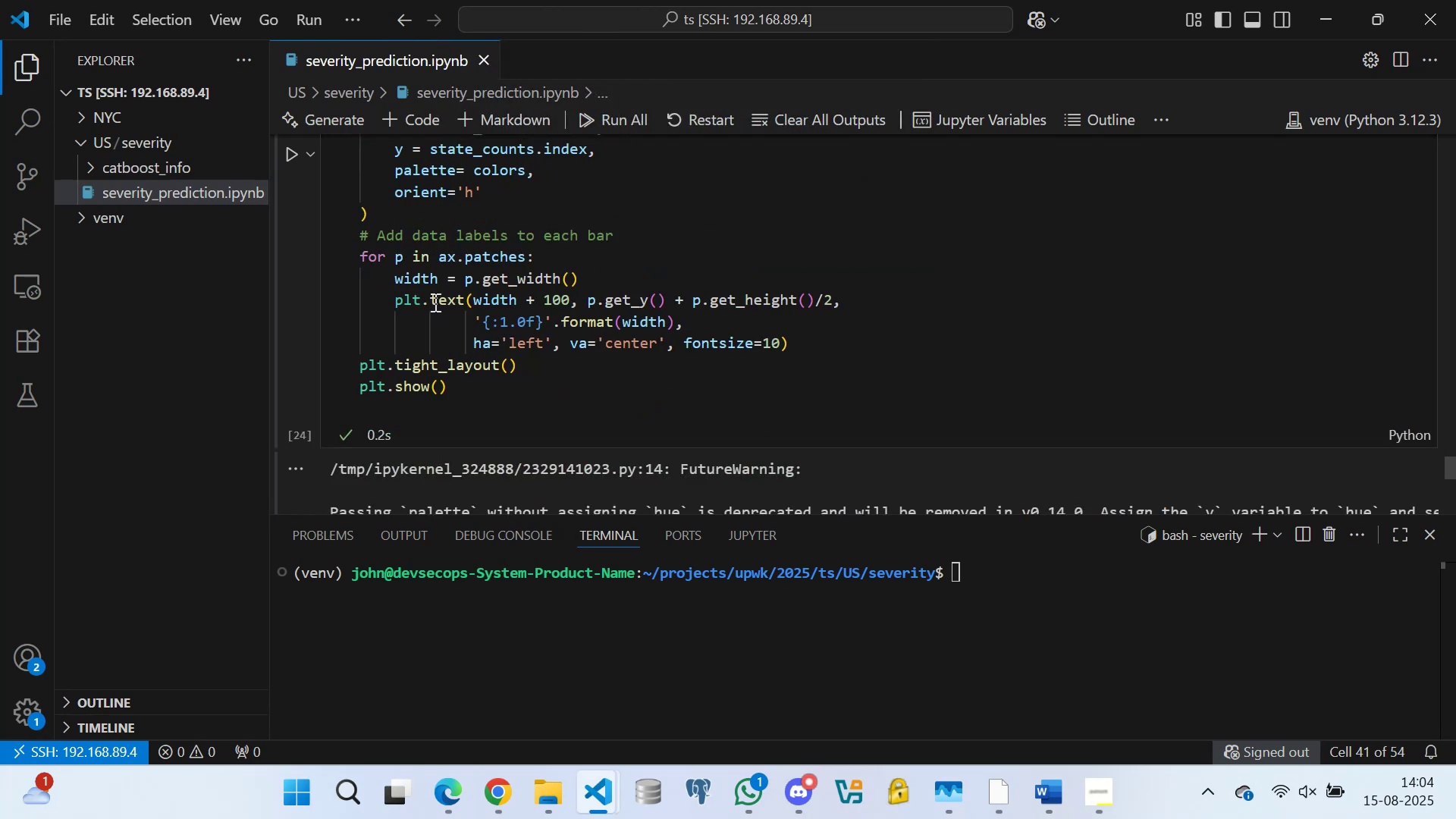 
scroll: coordinate [420, 284], scroll_direction: up, amount: 1.0
 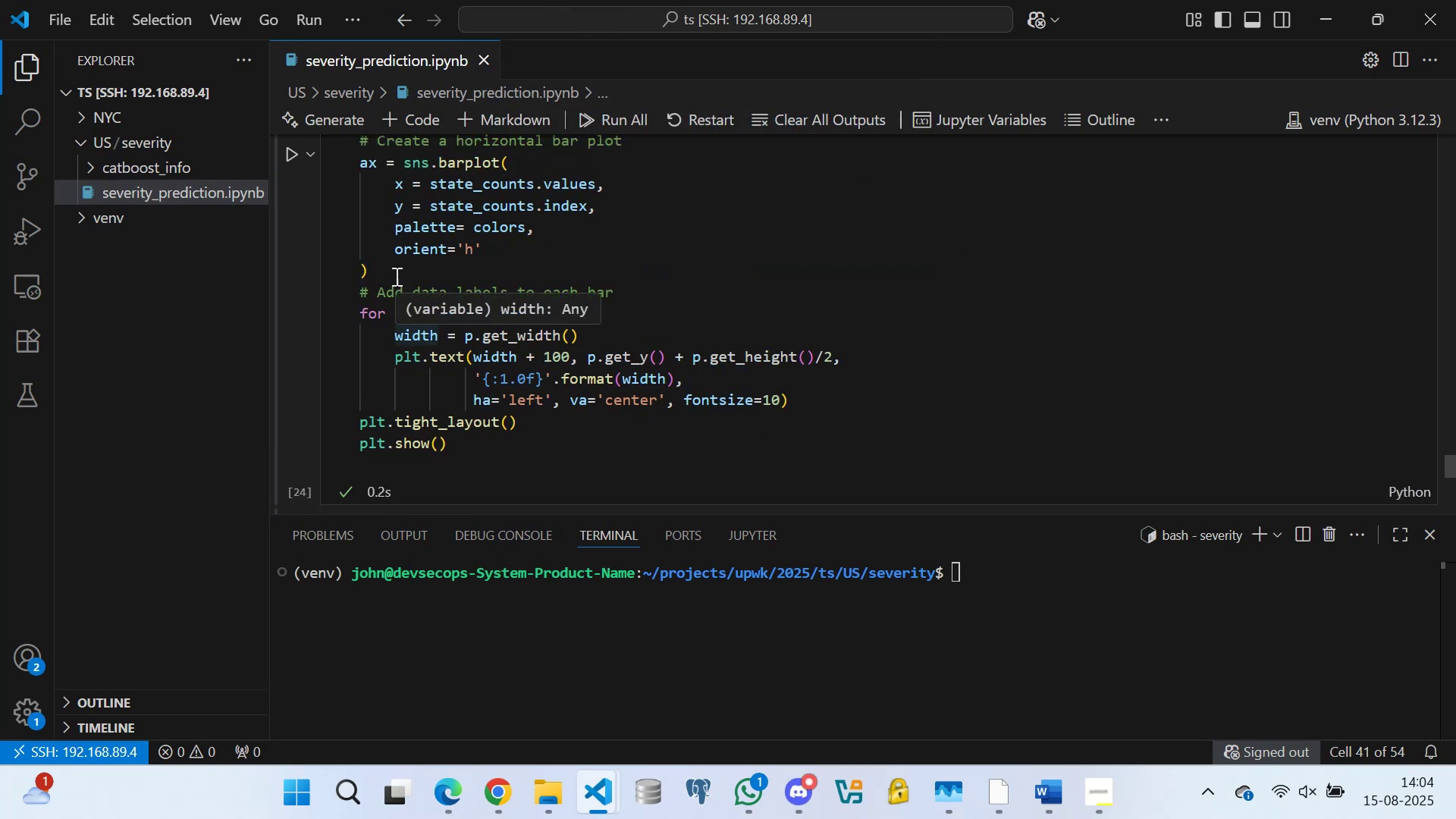 
left_click([392, 271])
 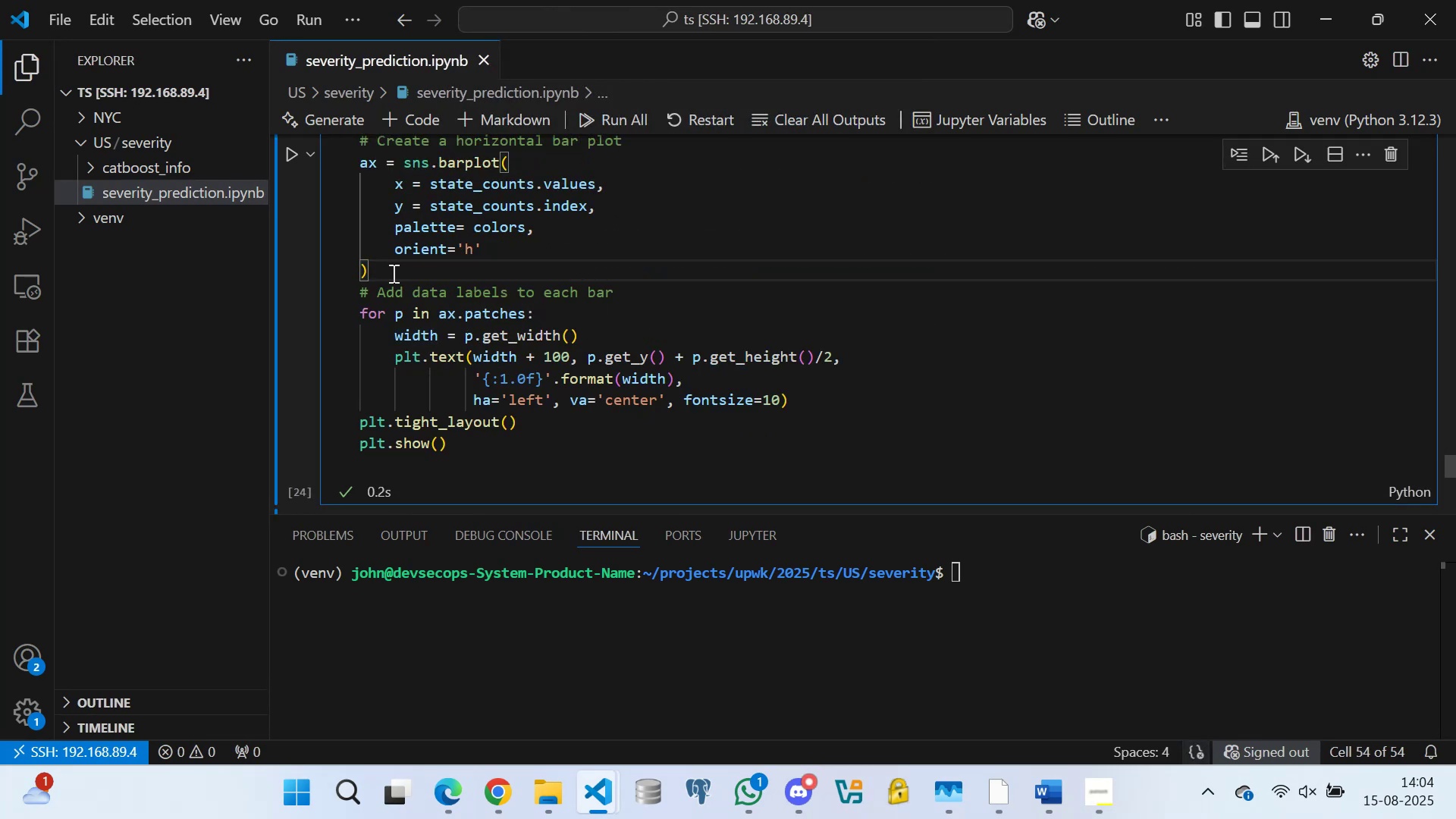 
key(Enter)
 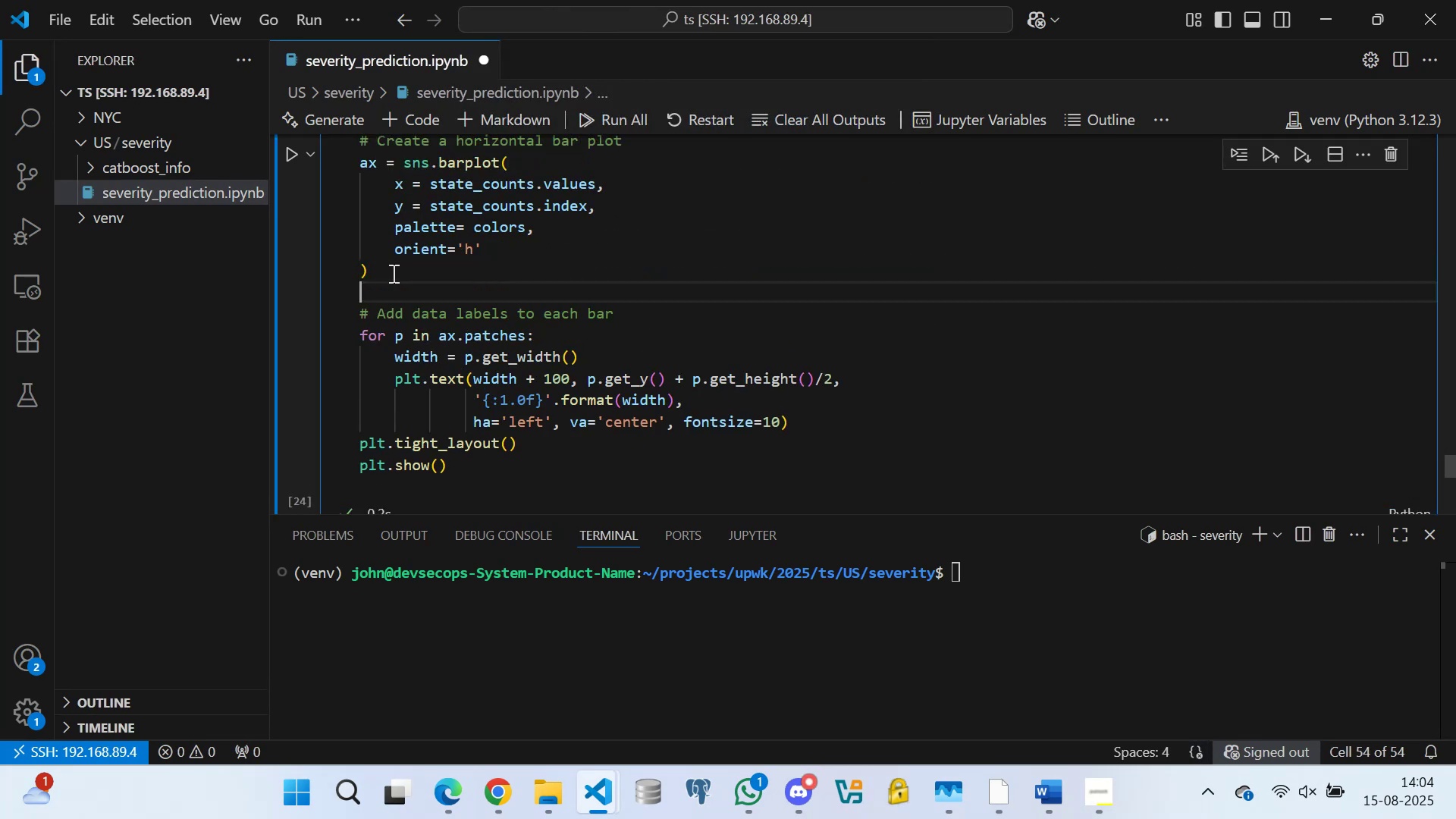 
type(# Add titles and labels for claritu)
key(Backspace)
type(y)
 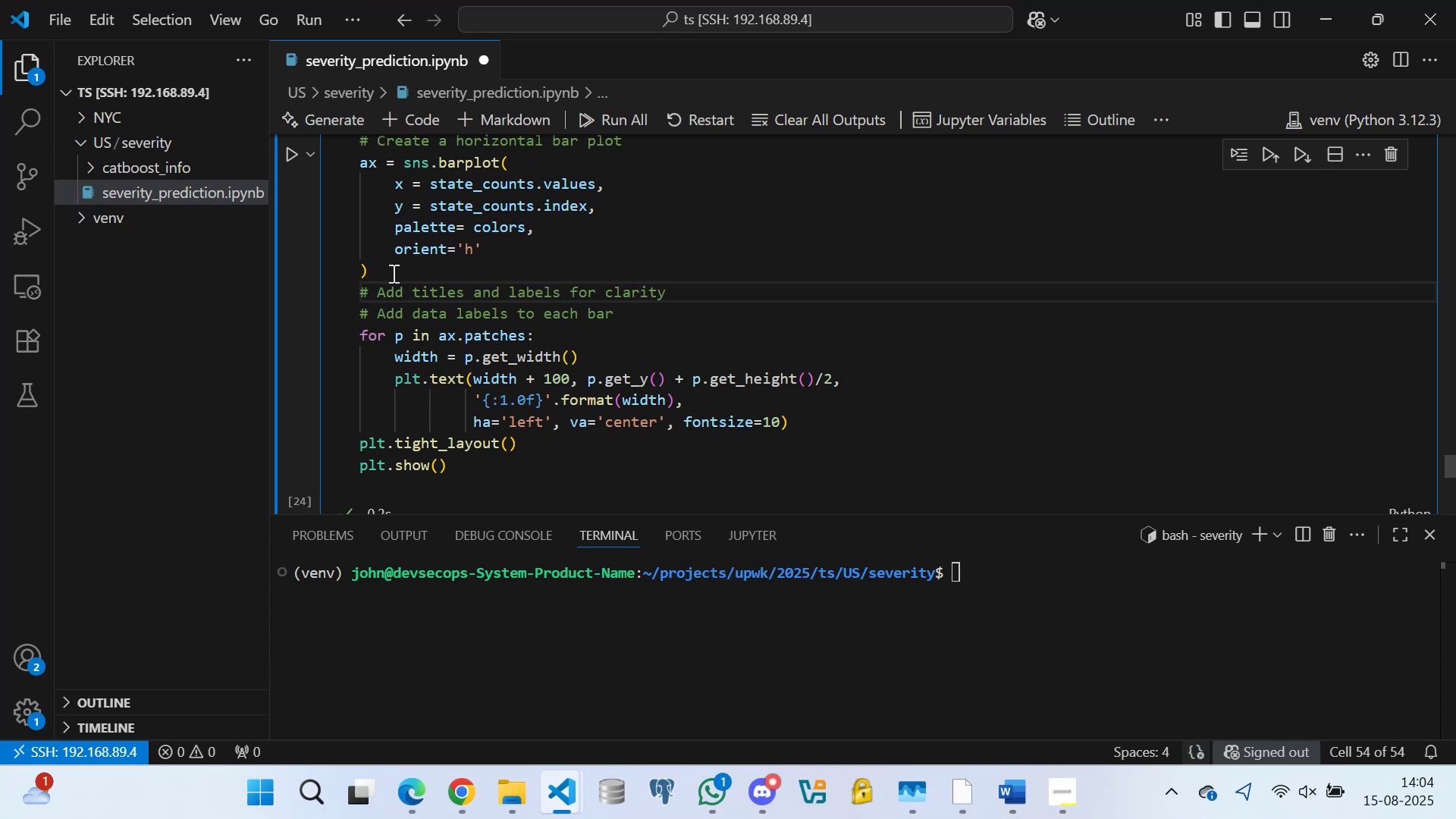 
key(Enter)
 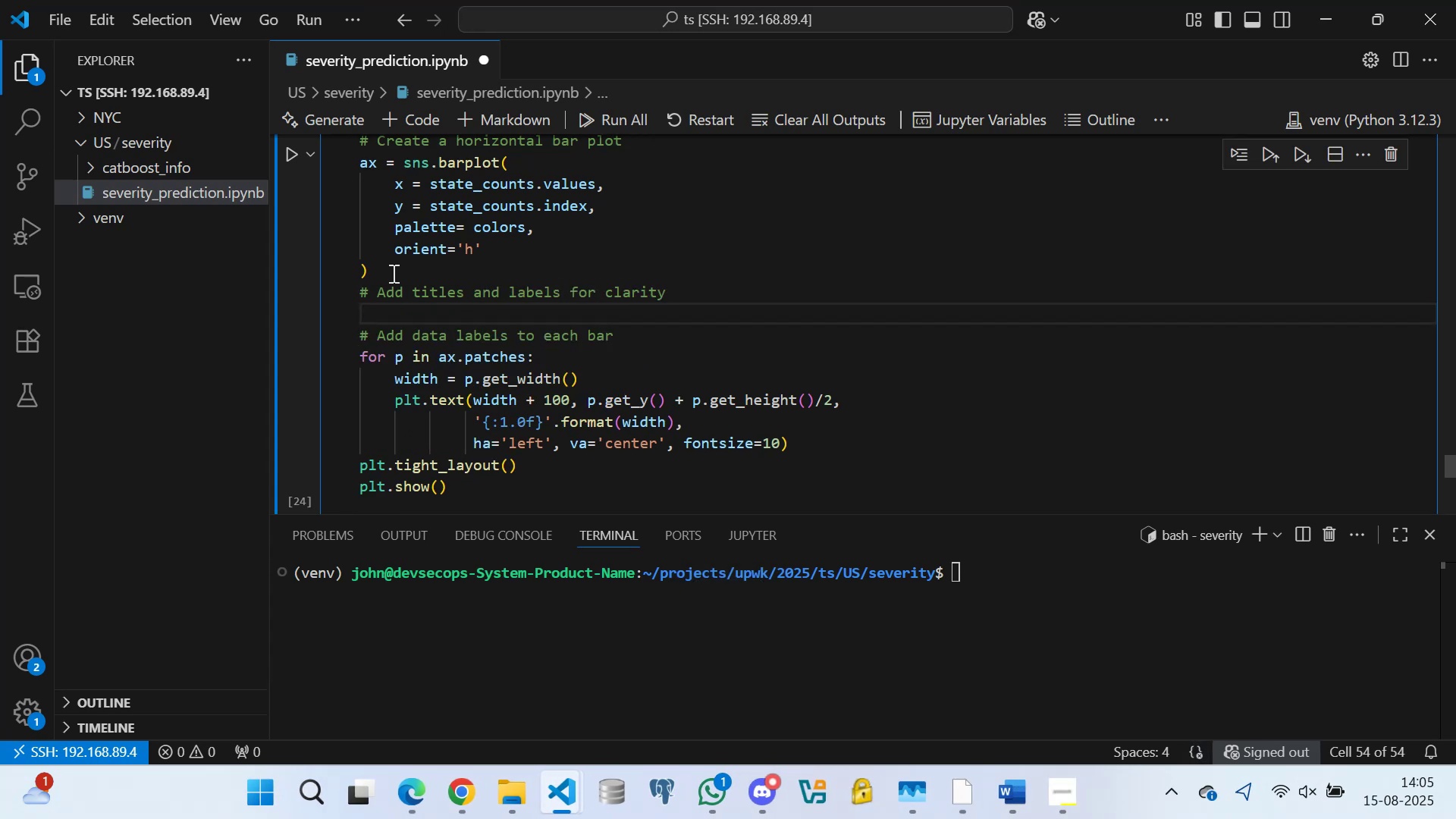 
type(plt.t)
 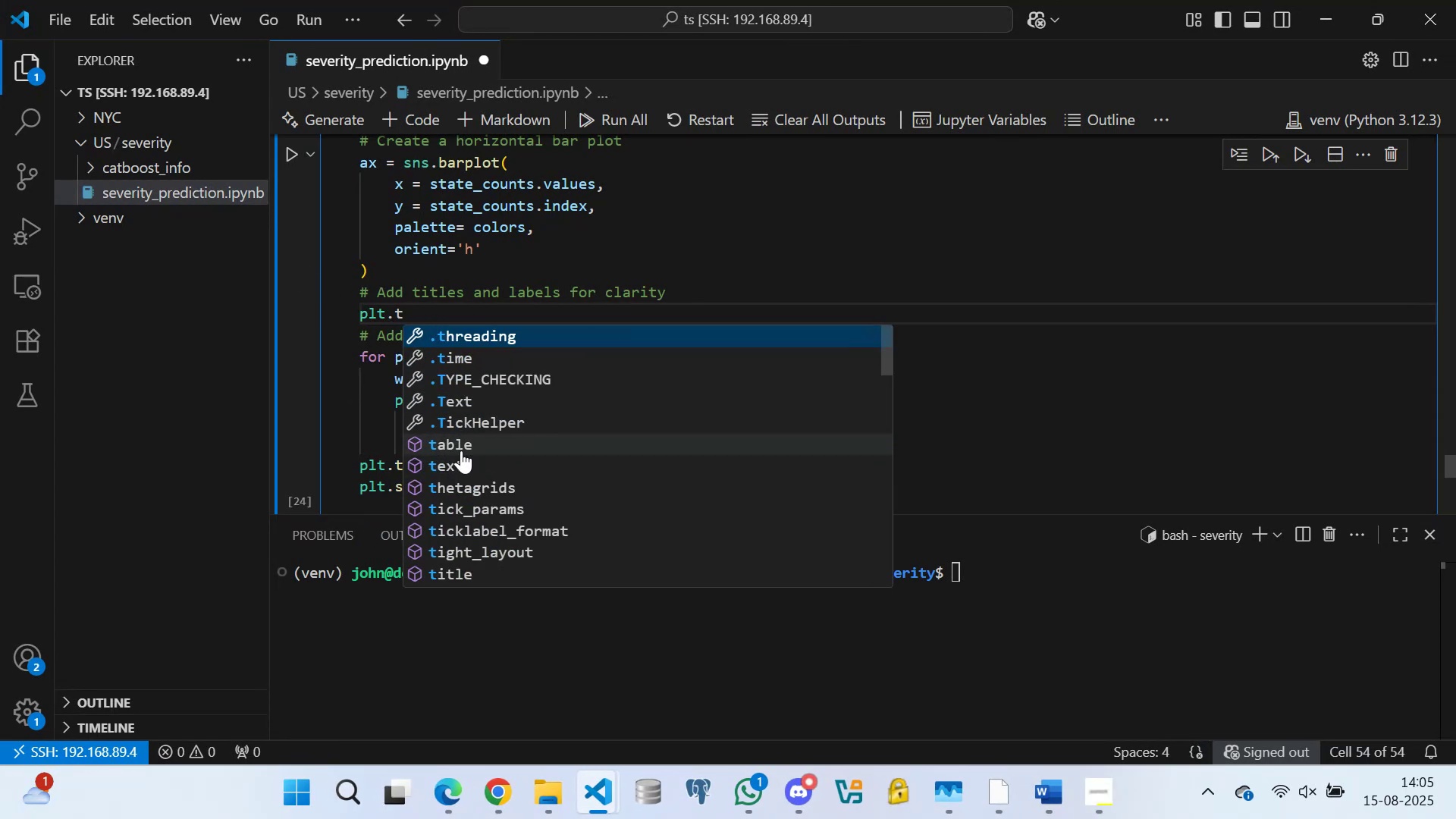 
left_click([455, 569])
 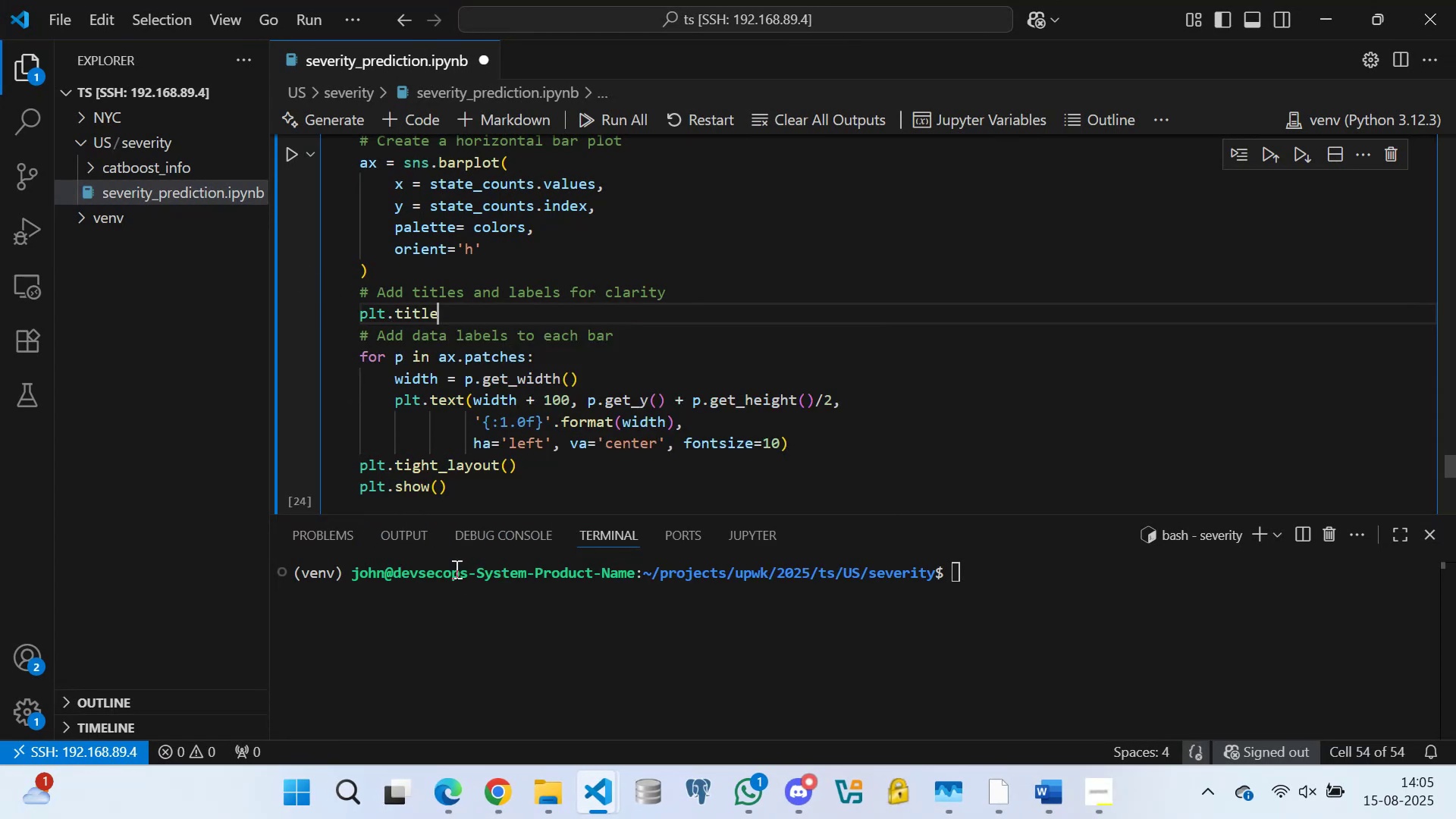 
type(('State-Wise Distribution of accident records)
 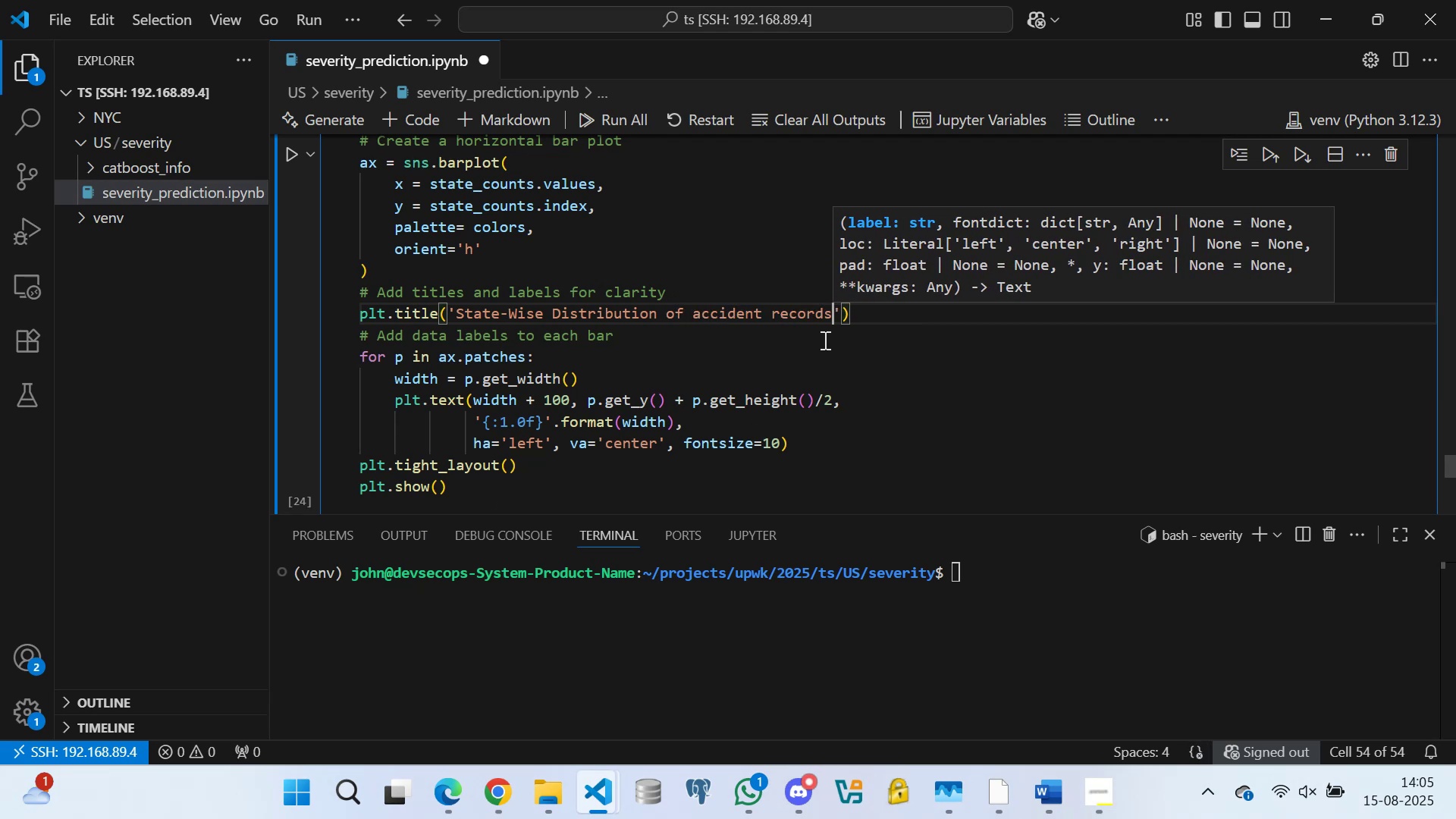 
left_click([877, 308])
 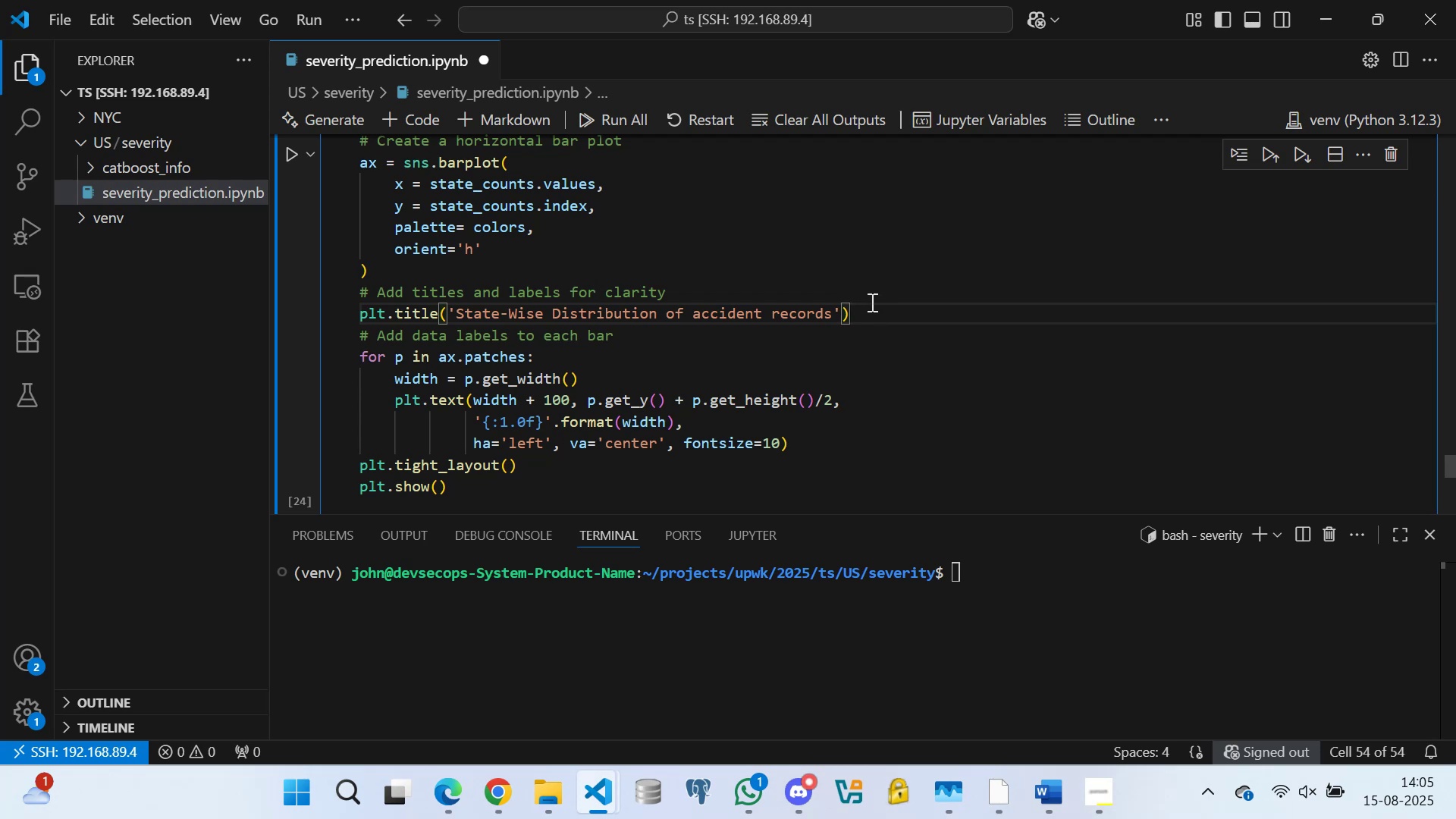 
wait(12.83)
 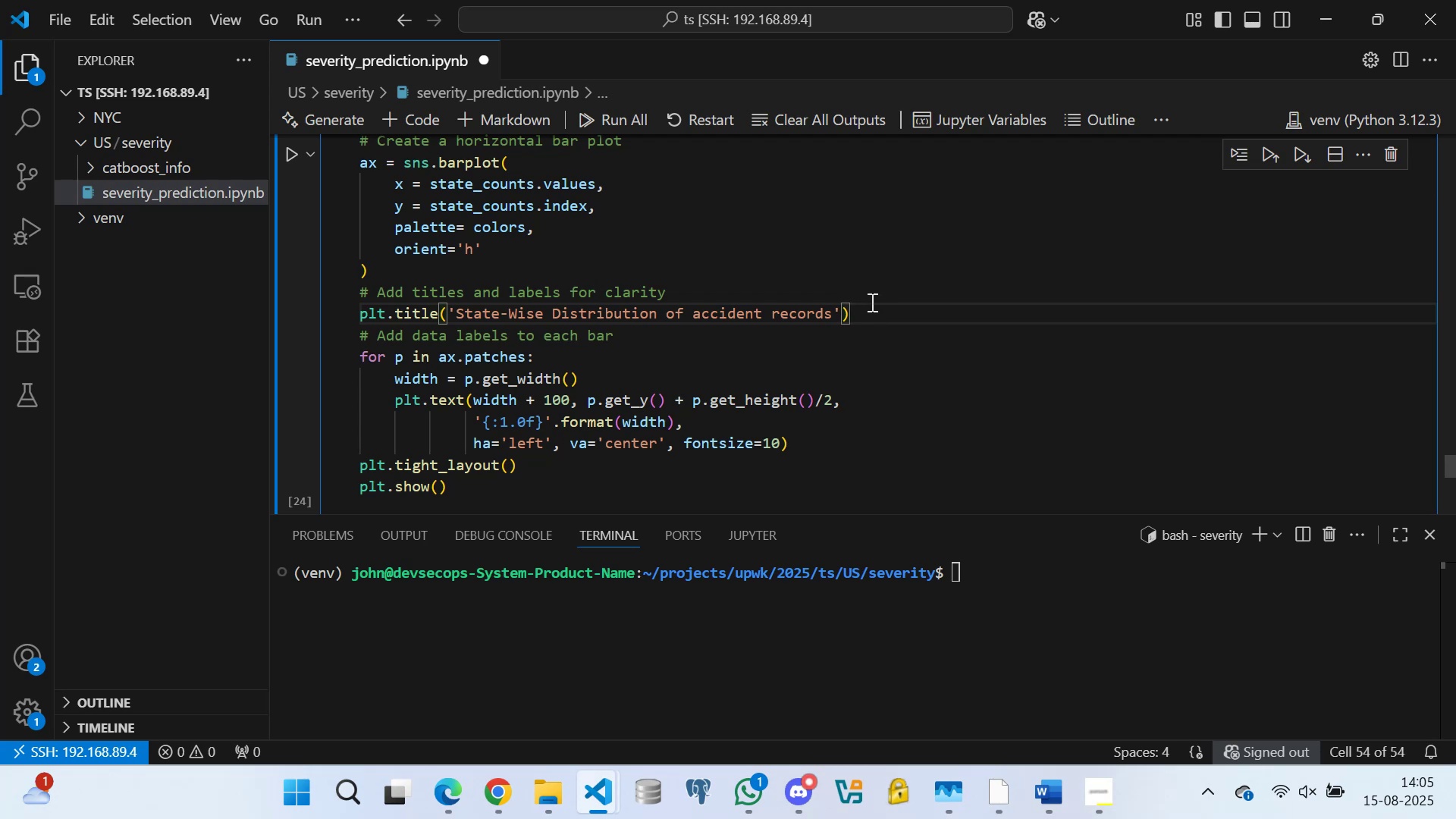 
left_click([297, 150])
 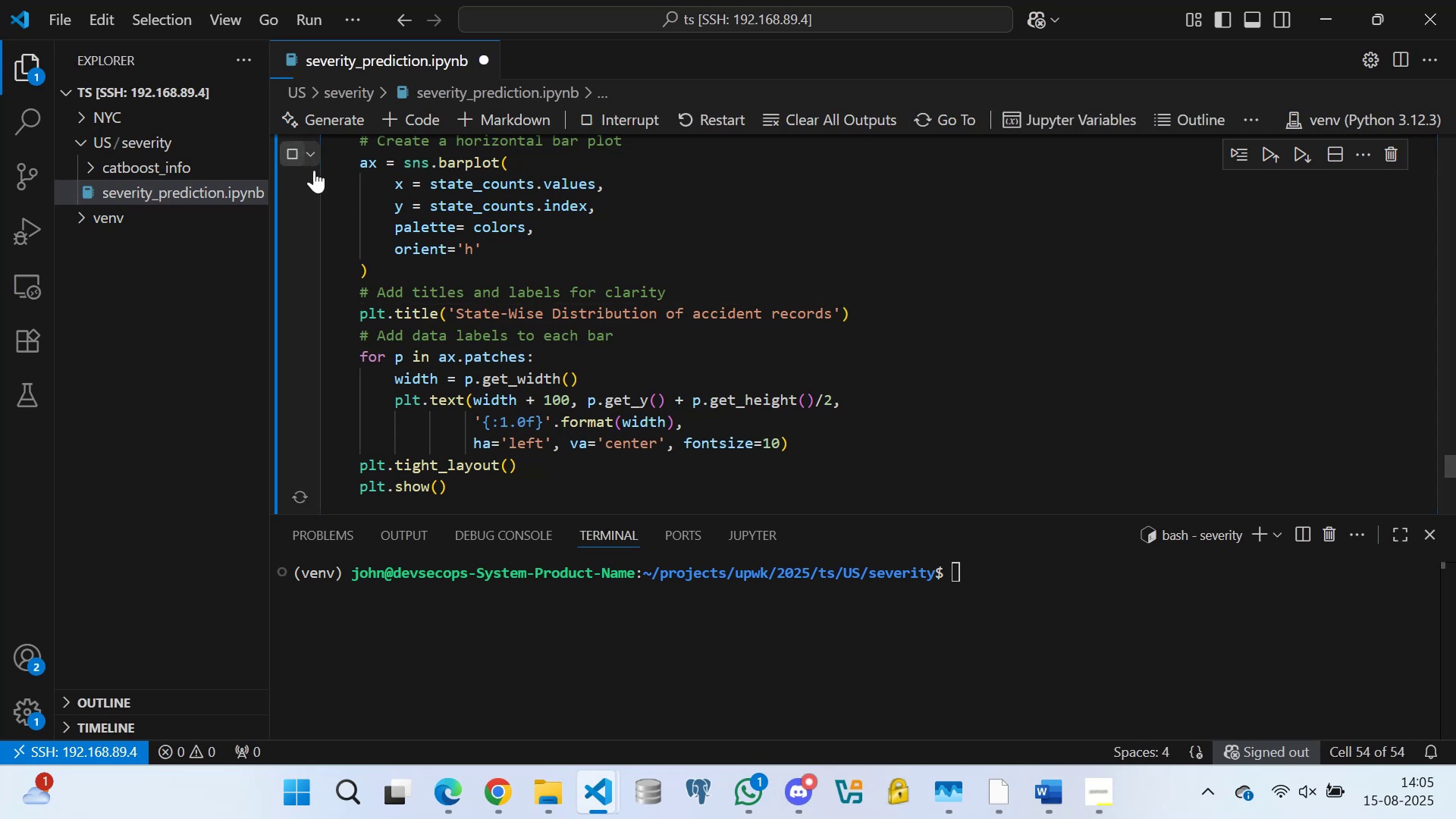 
scroll: coordinate [431, 292], scroll_direction: down, amount: 7.0
 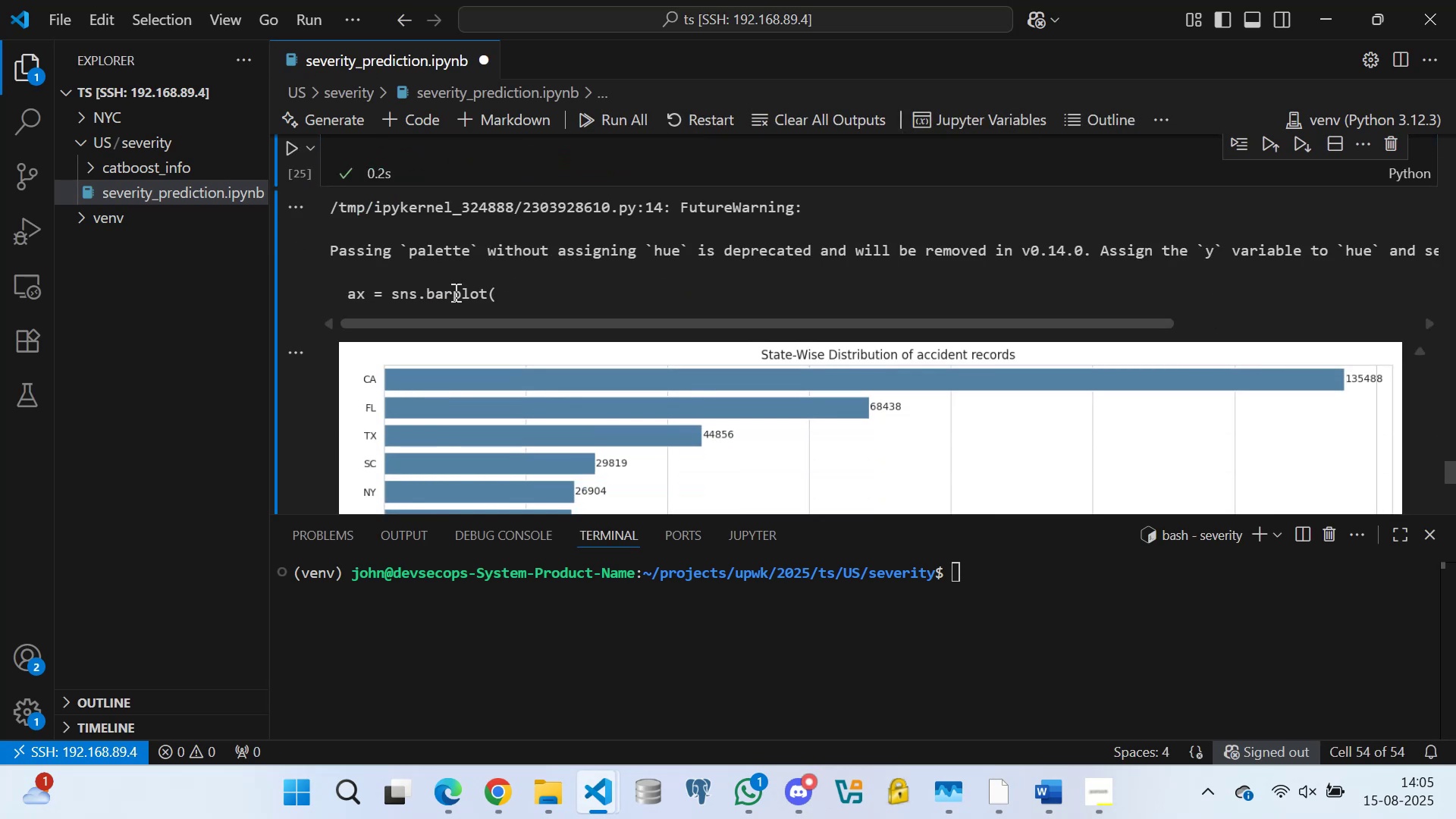 
scroll: coordinate [425, 284], scroll_direction: up, amount: 19.0
 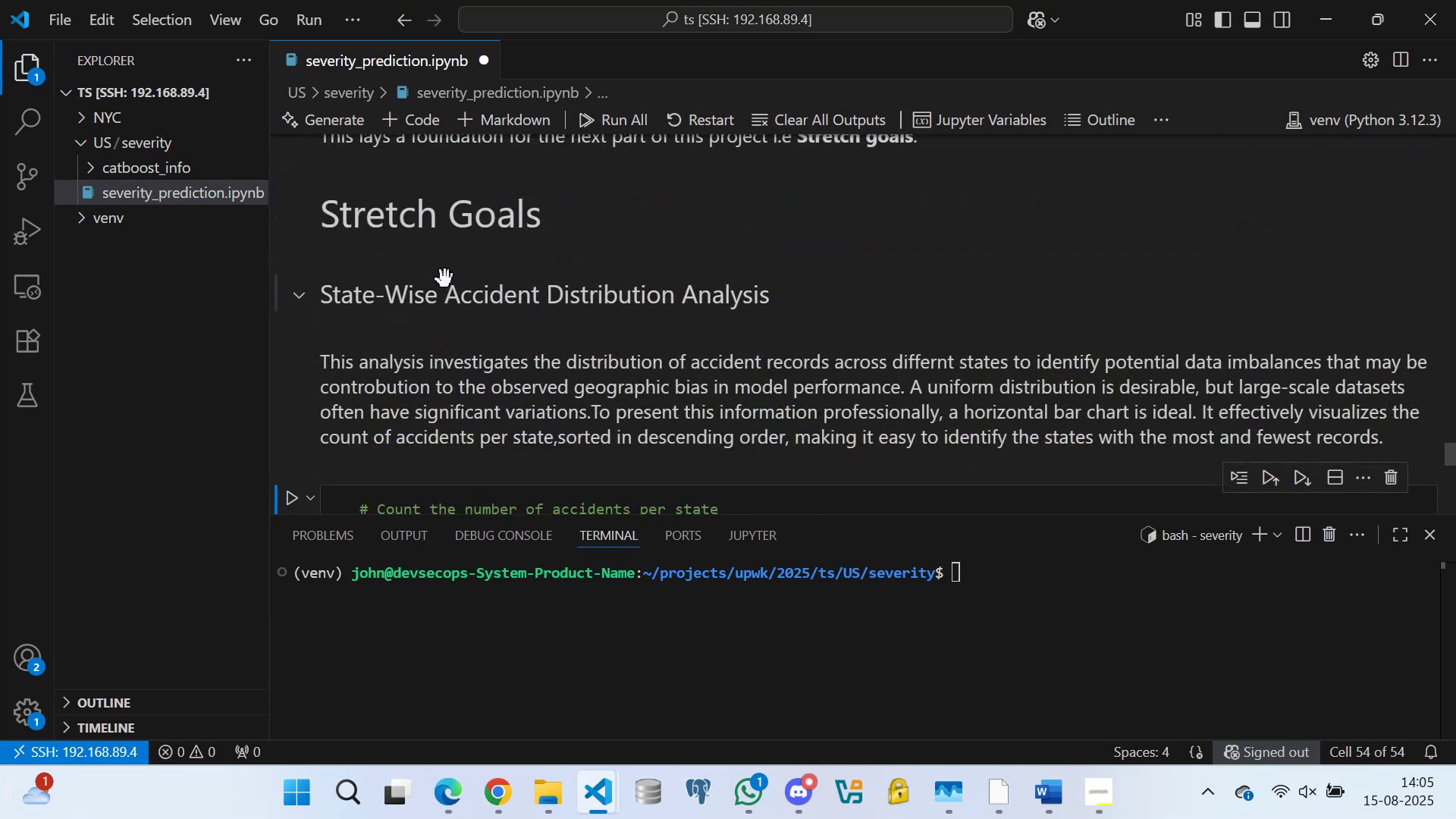 
scroll: coordinate [521, 267], scroll_direction: down, amount: 24.0
 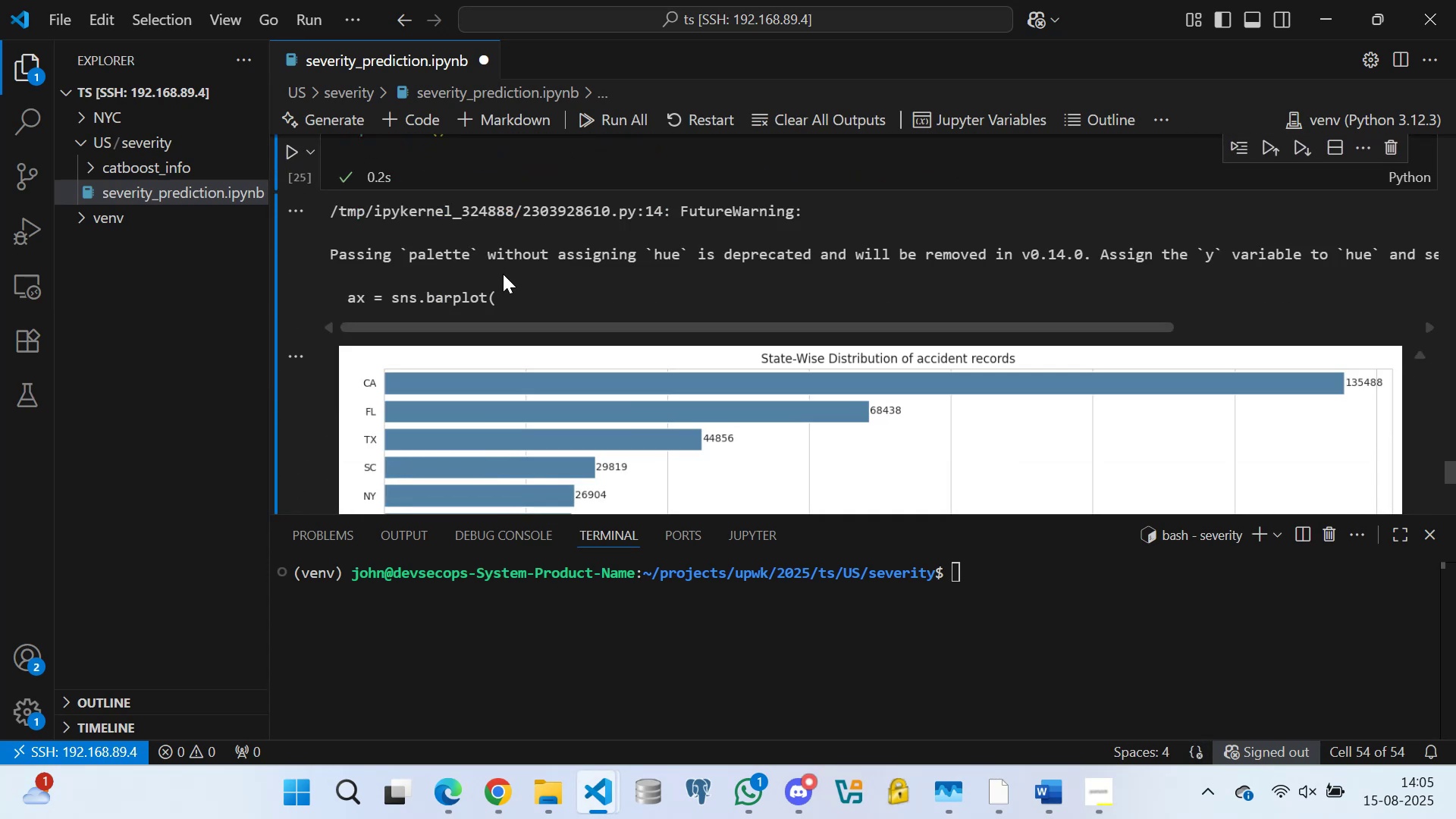 
scroll: coordinate [444, 294], scroll_direction: up, amount: 85.0
 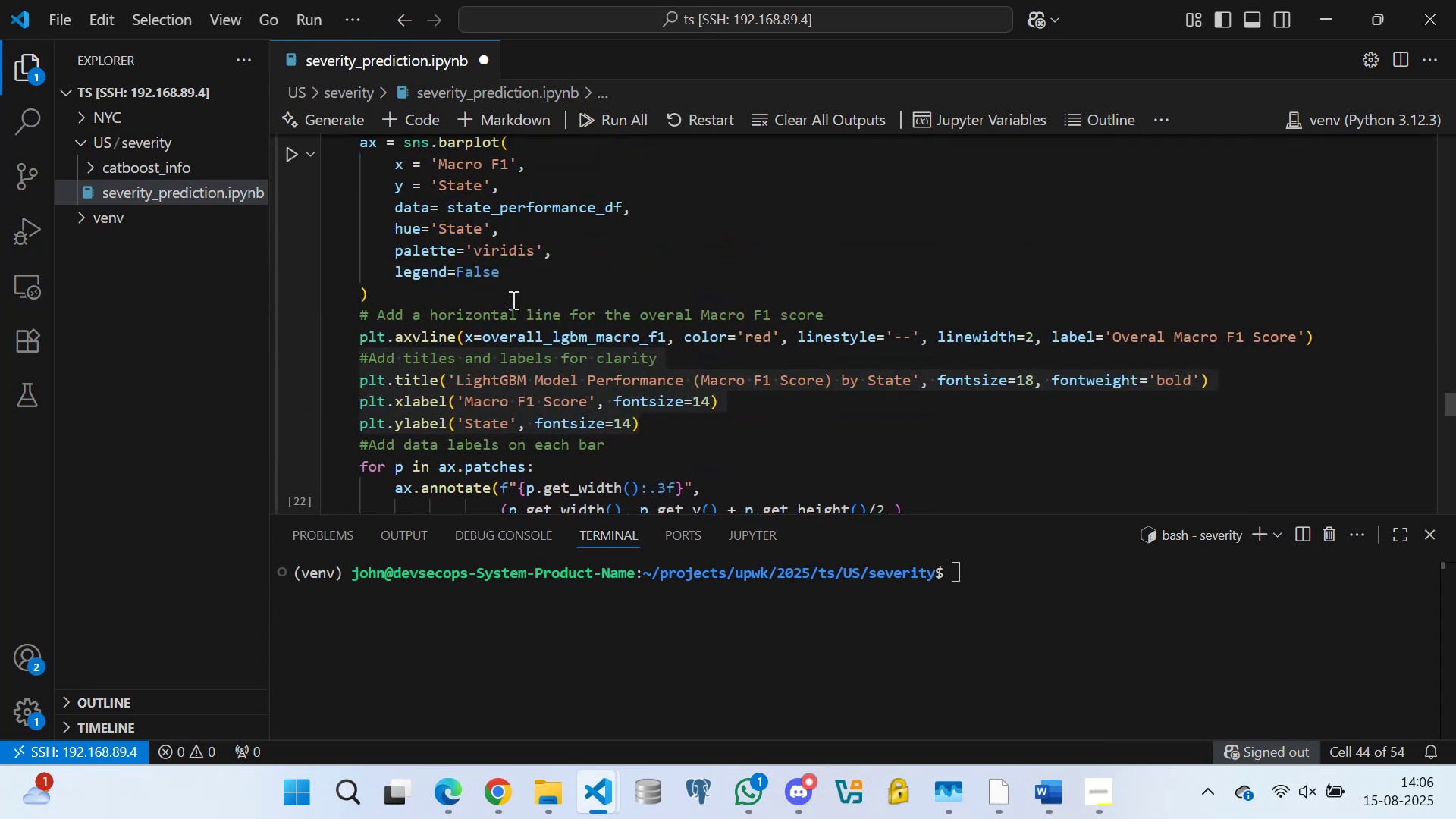 
scroll: coordinate [481, 319], scroll_direction: down, amount: 1.0
 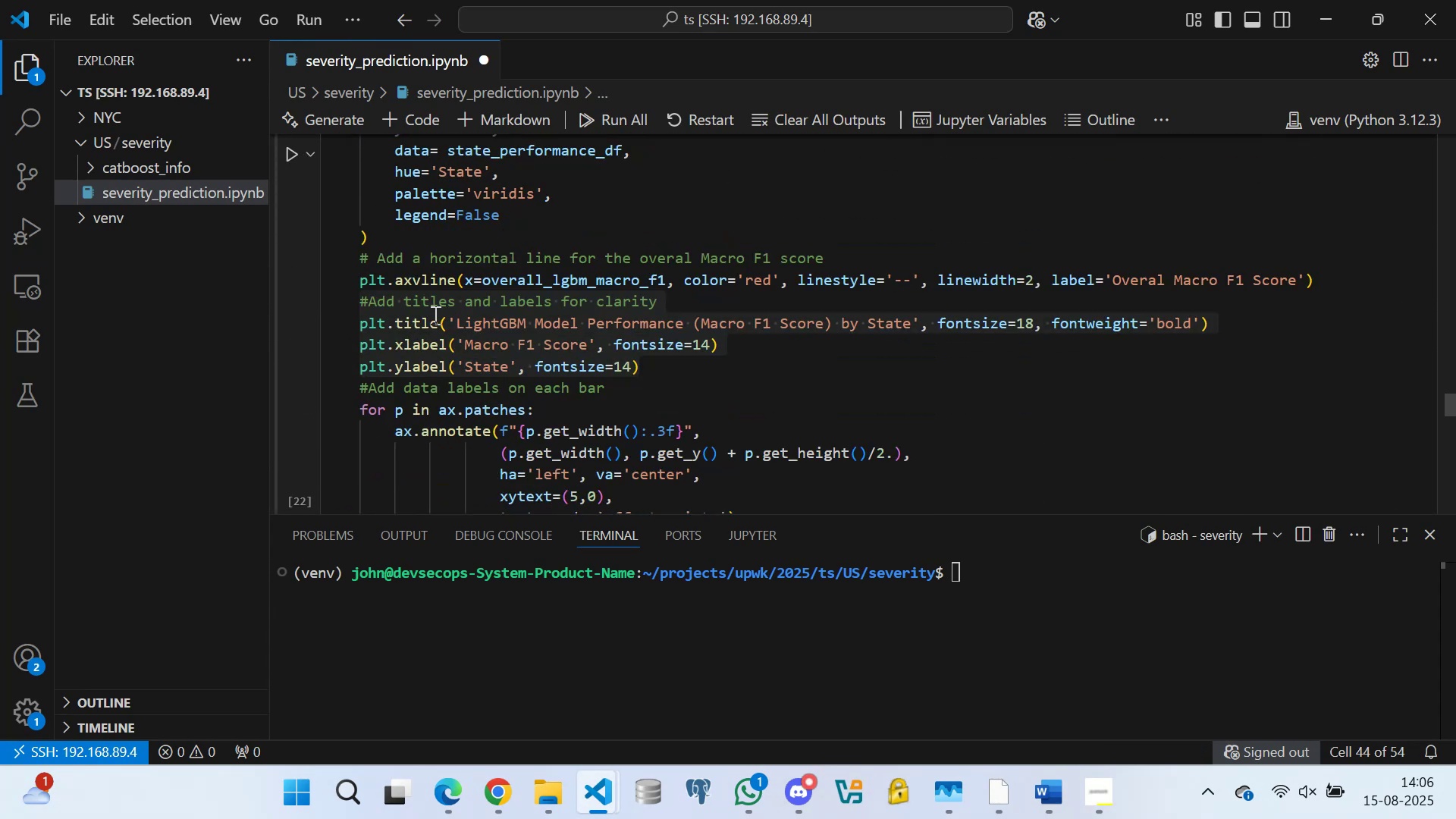 
scroll: coordinate [410, 302], scroll_direction: up, amount: 2.0
 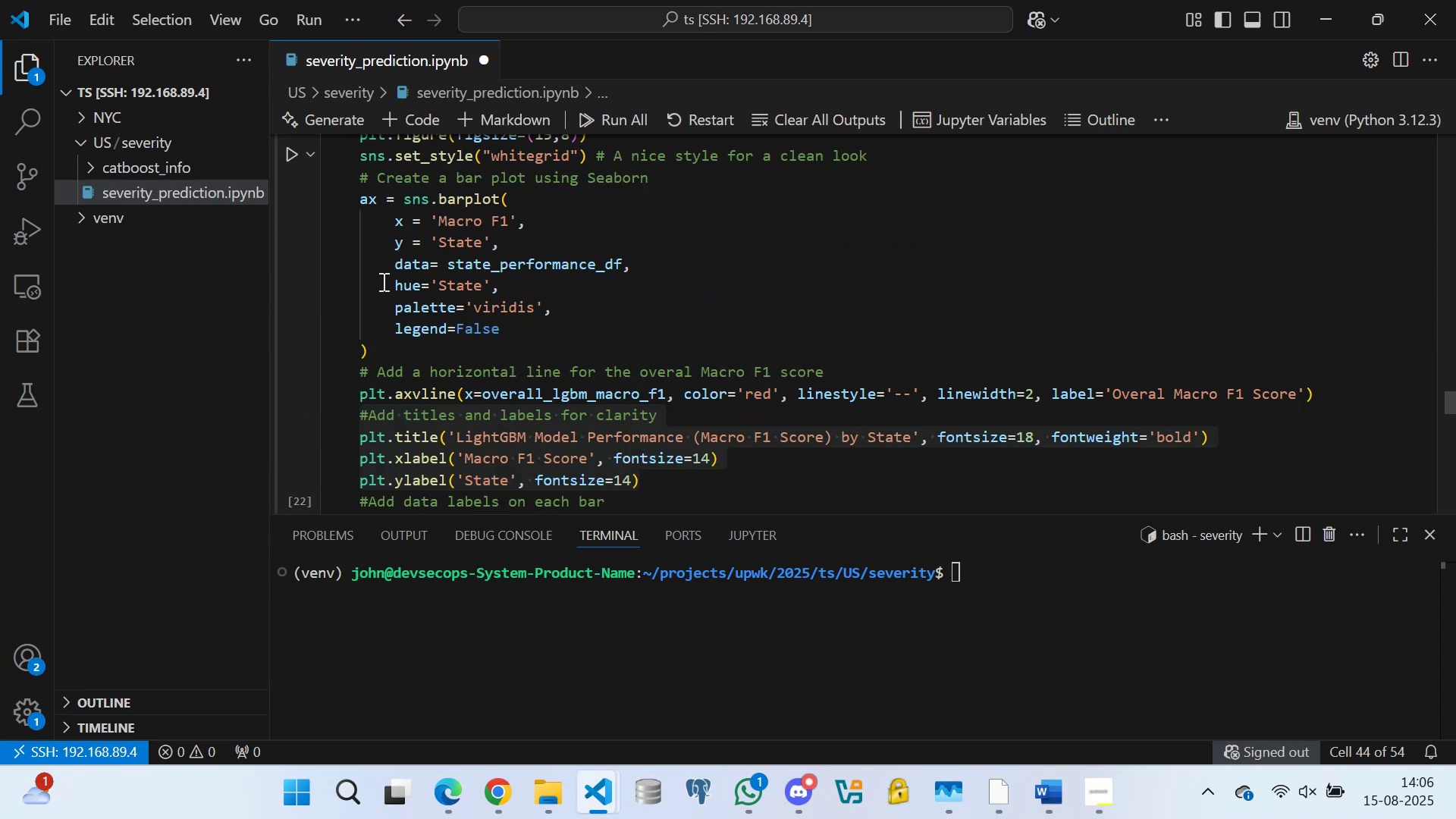 
left_click_drag(start_coordinate=[393, 281], to_coordinate=[503, 284])
 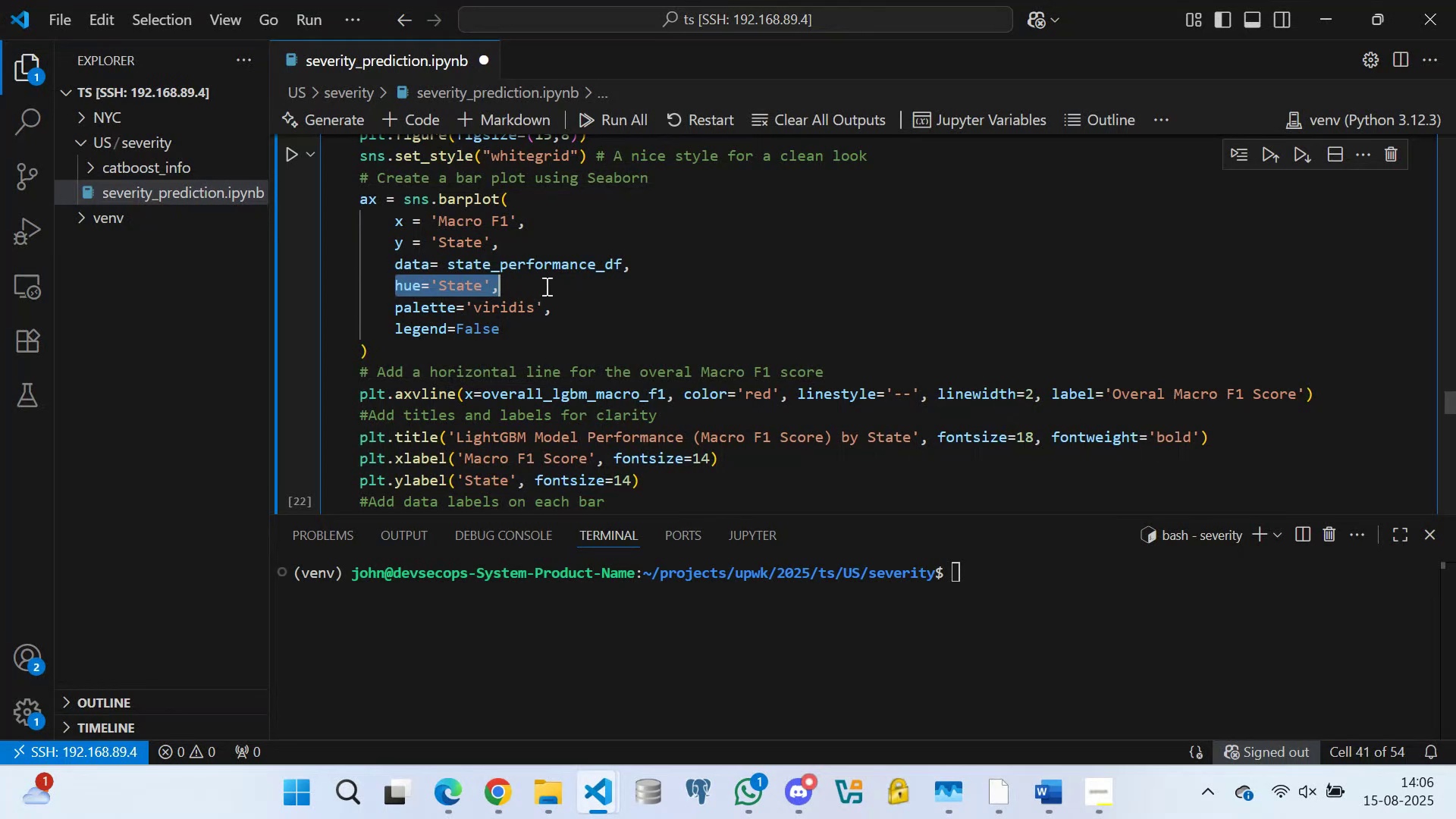 
key(Control+C)
 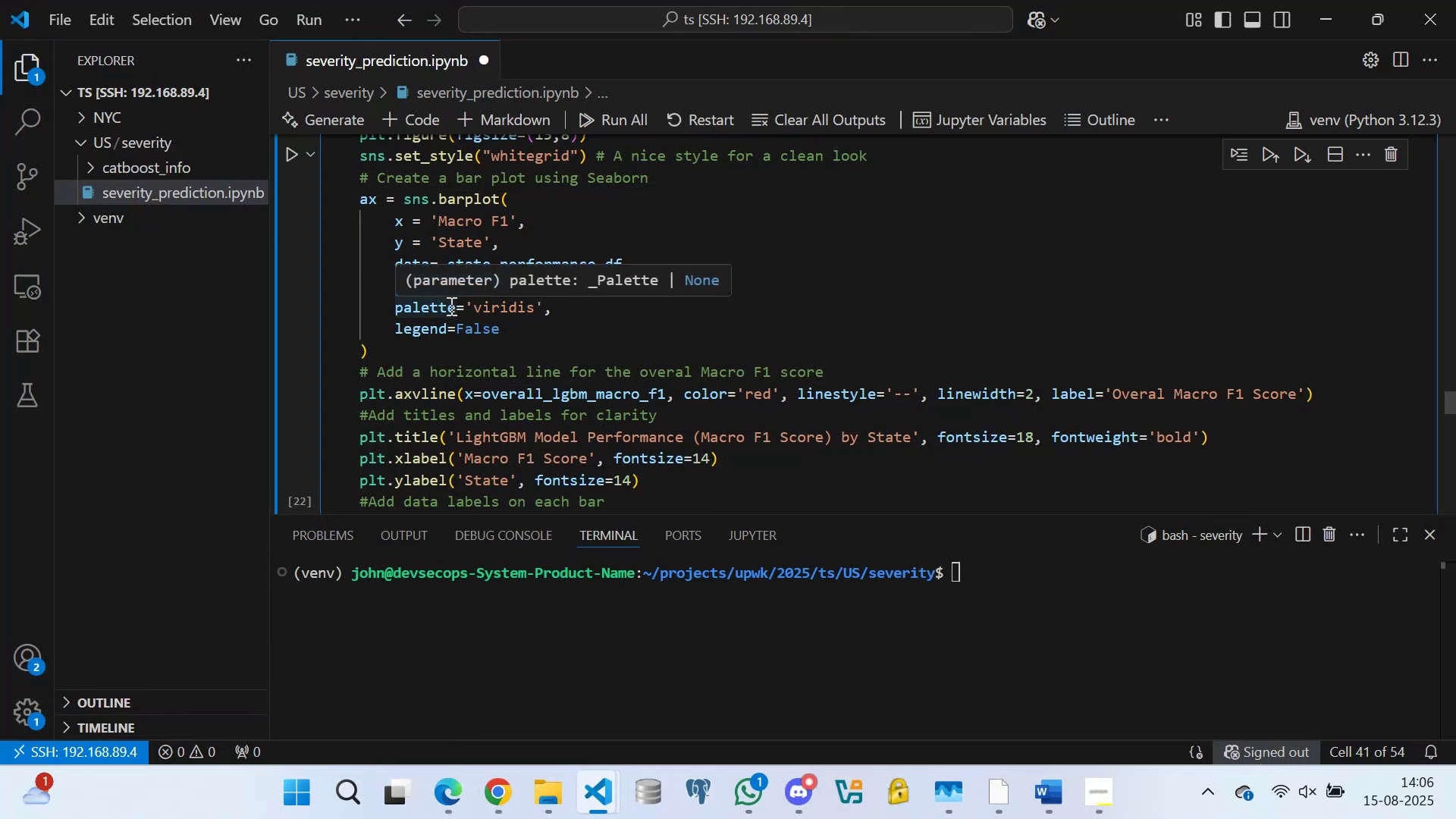 
scroll: coordinate [425, 304], scroll_direction: down, amount: 44.0
 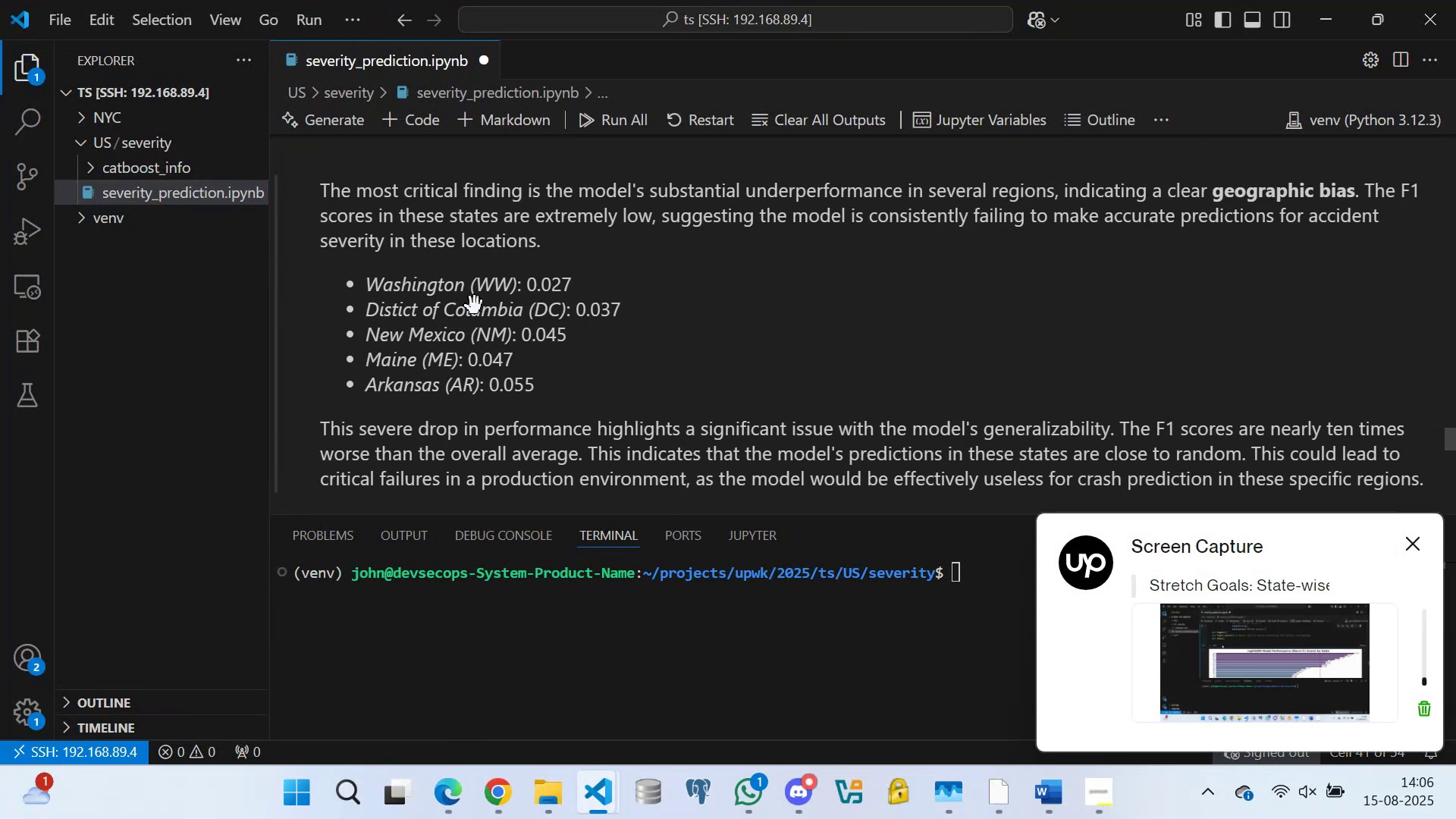 
double_click([441, 284])
 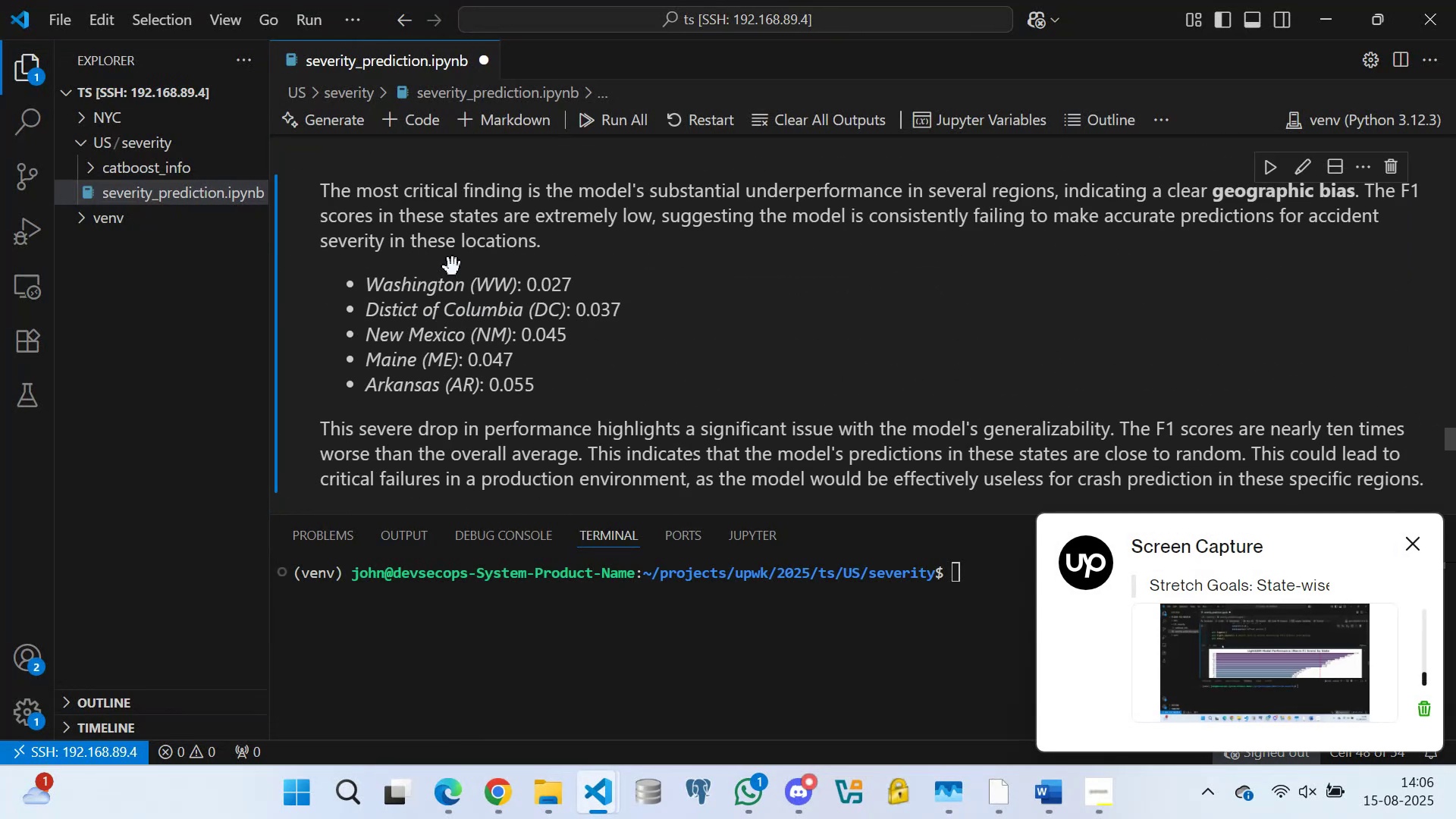 
triple_click([459, 260])
 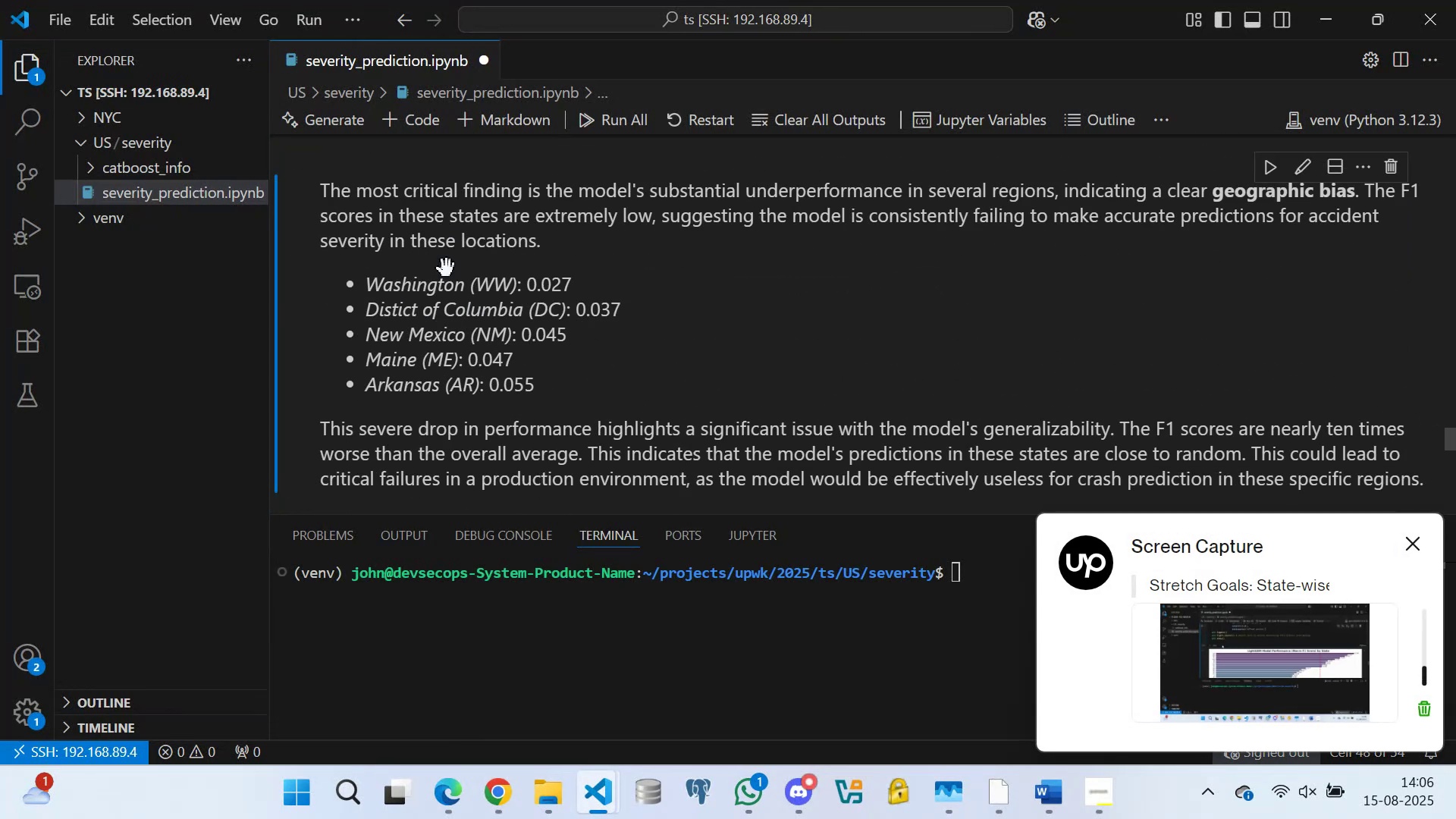 
triple_click([449, 297])
 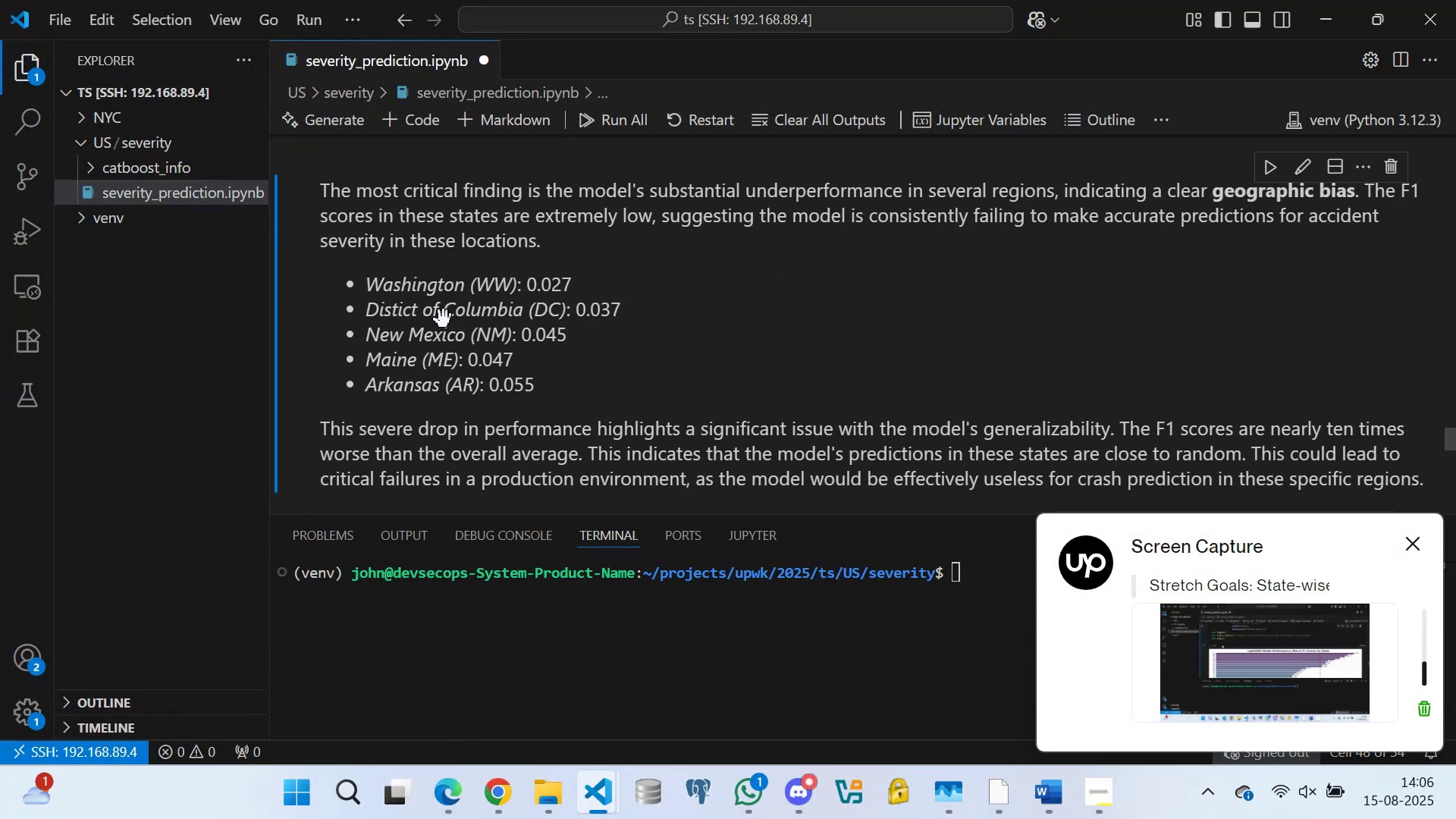 
left_click_drag(start_coordinate=[433, 329], to_coordinate=[434, 334])
 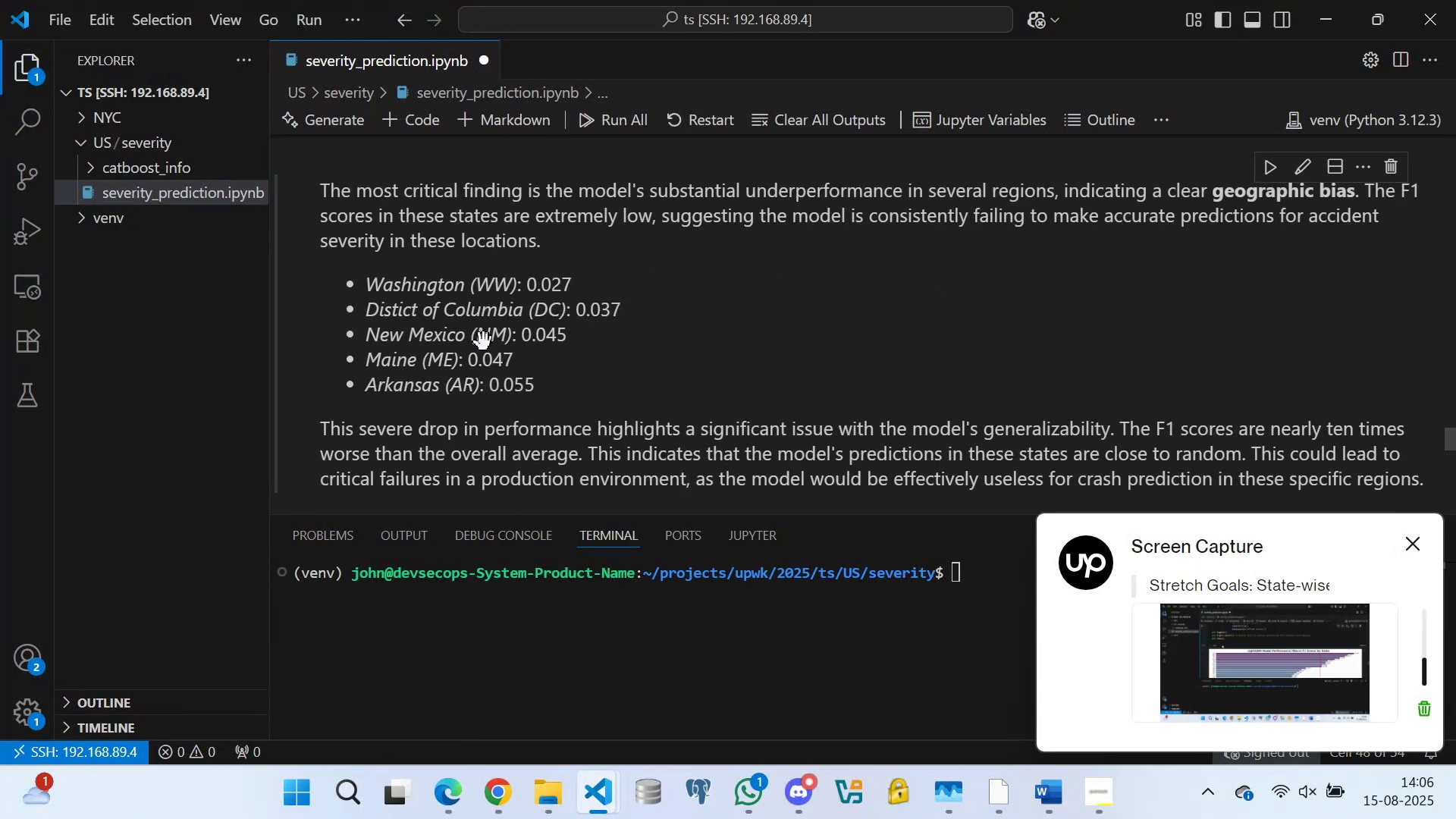 
triple_click([484, 342])
 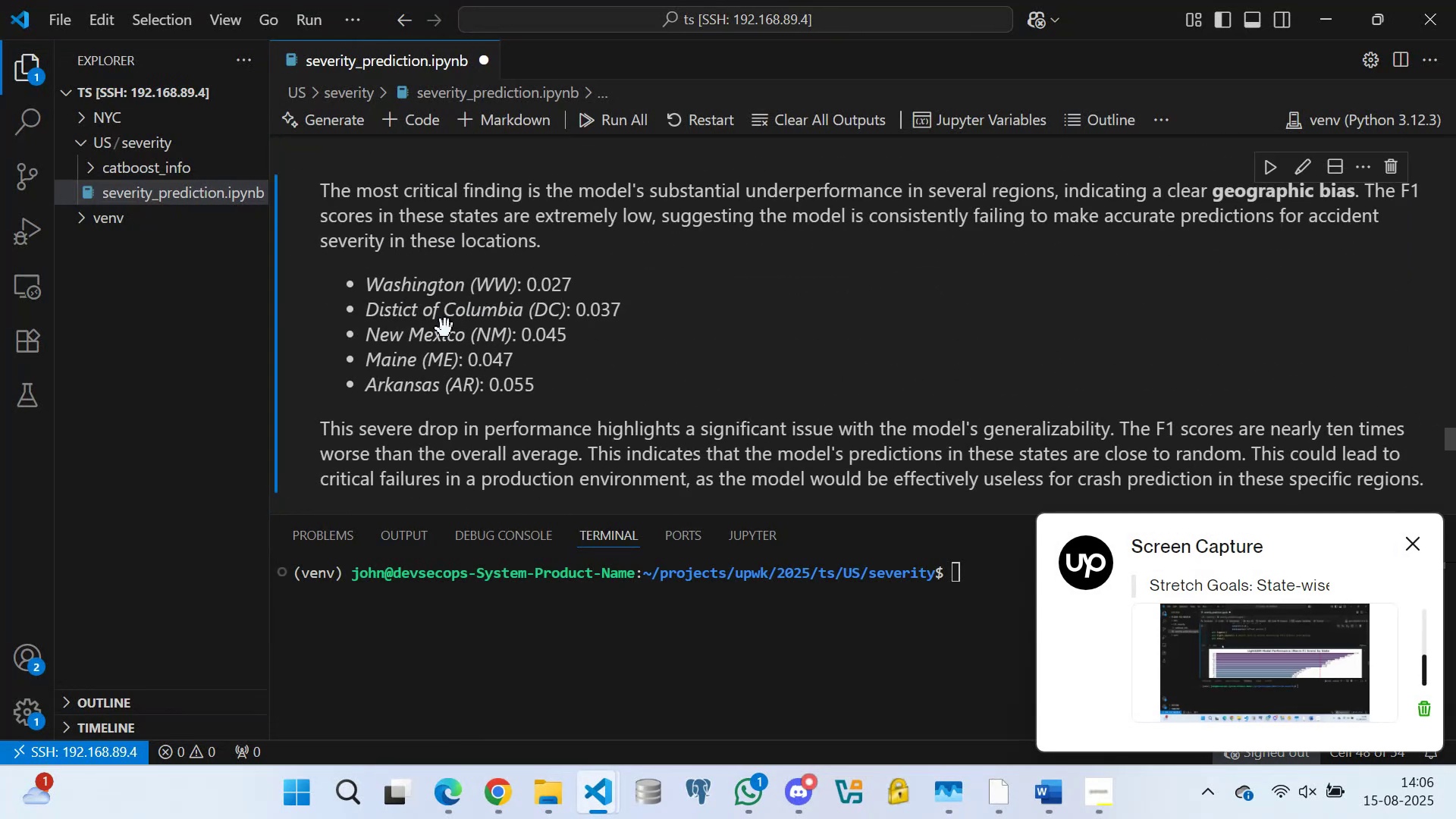 
triple_click([434, 320])
 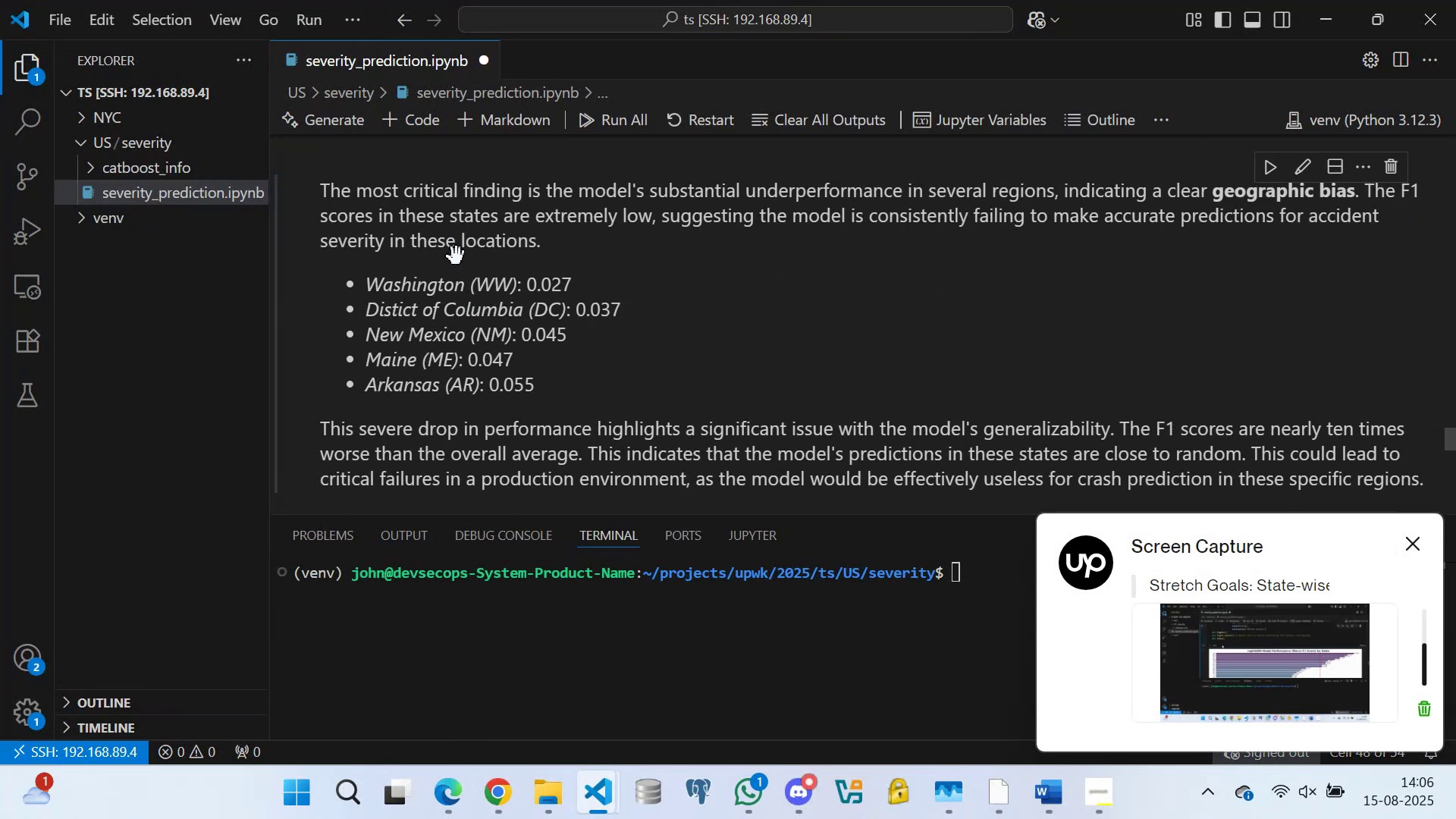 
triple_click([429, 215])
 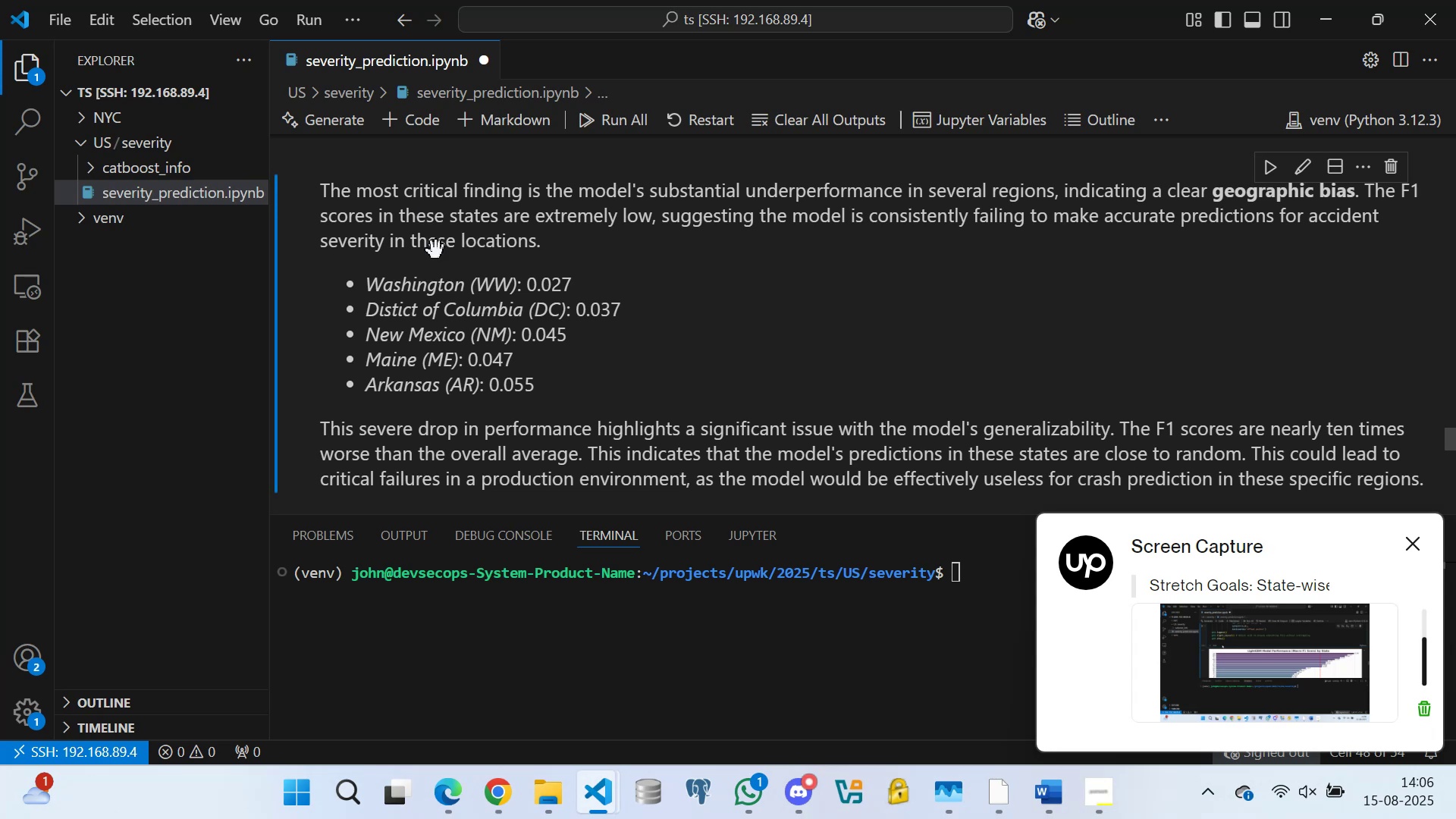 
left_click_drag(start_coordinate=[448, 306], to_coordinate=[448, 309])
 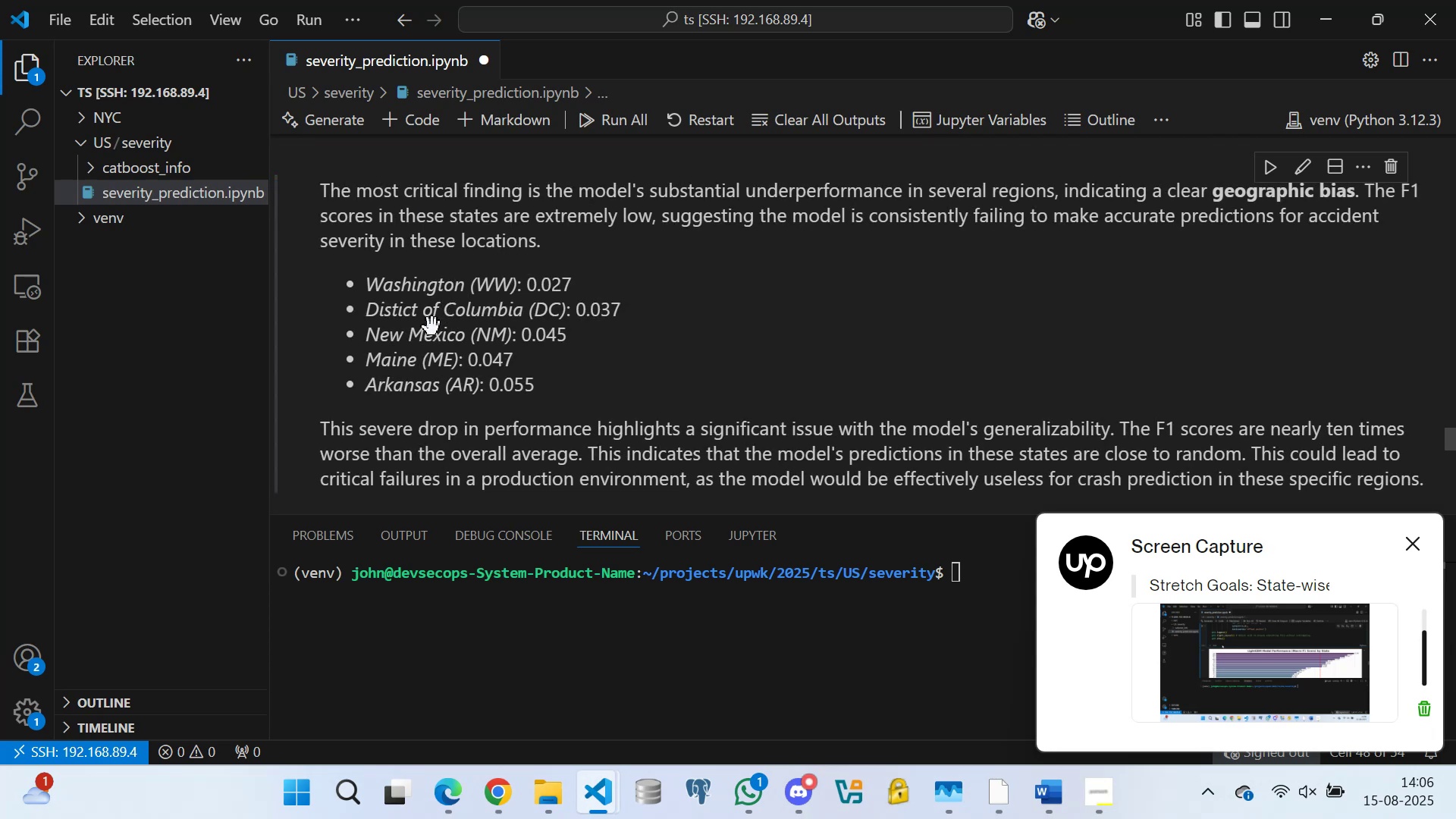 
left_click([432, 327])
 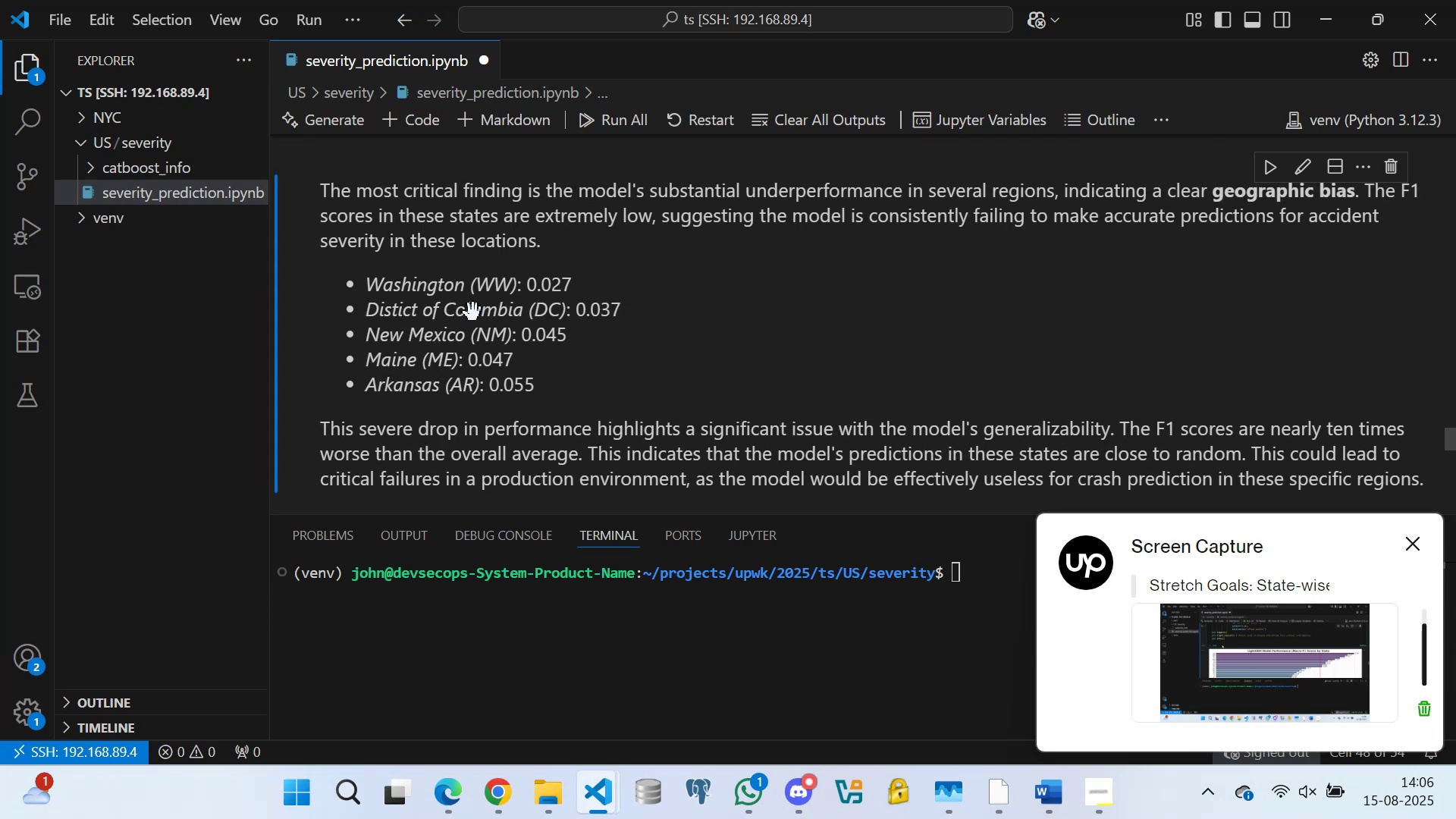 
triple_click([485, 290])
 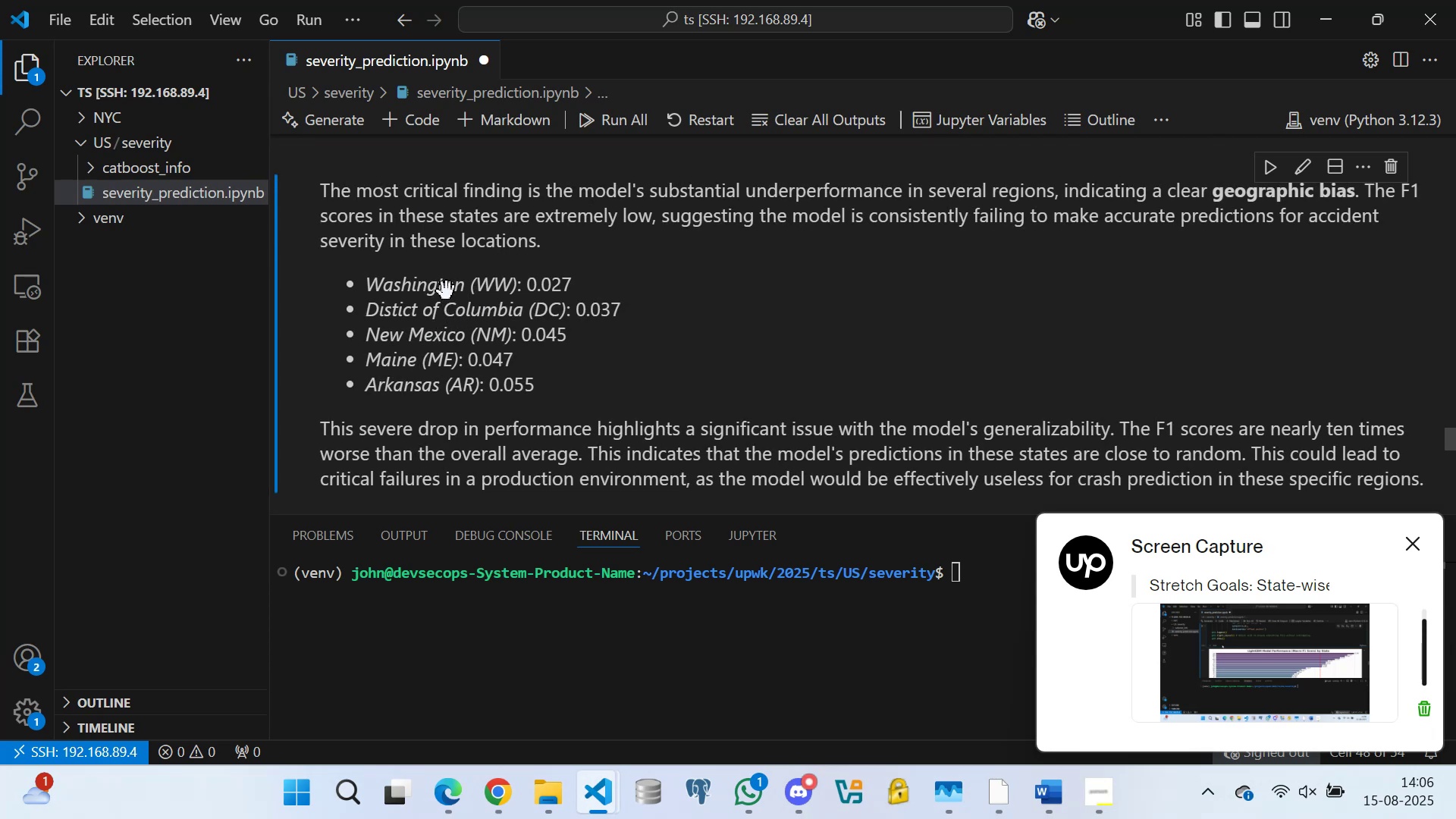 
triple_click([445, 291])
 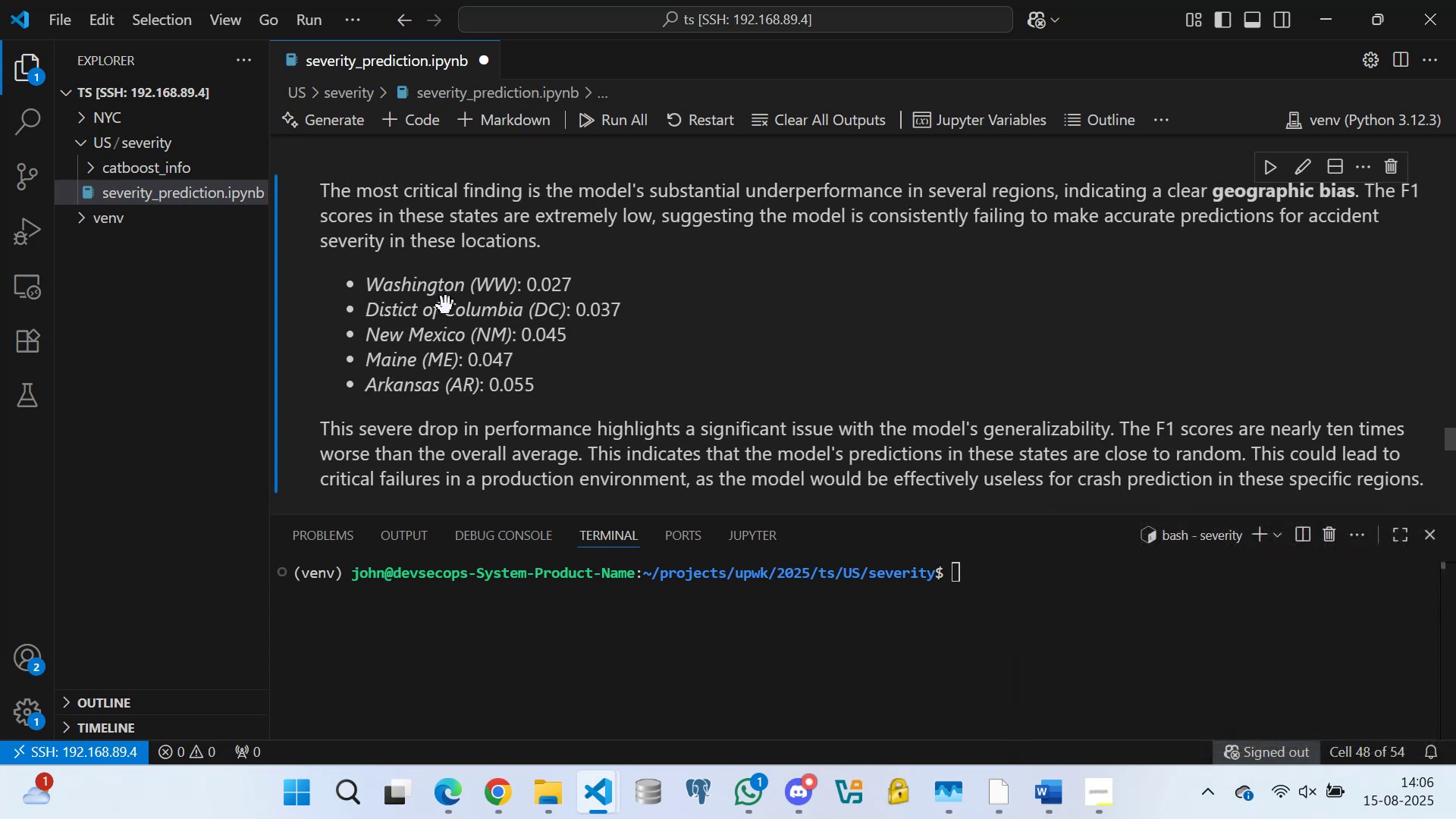 
left_click([446, 306])
 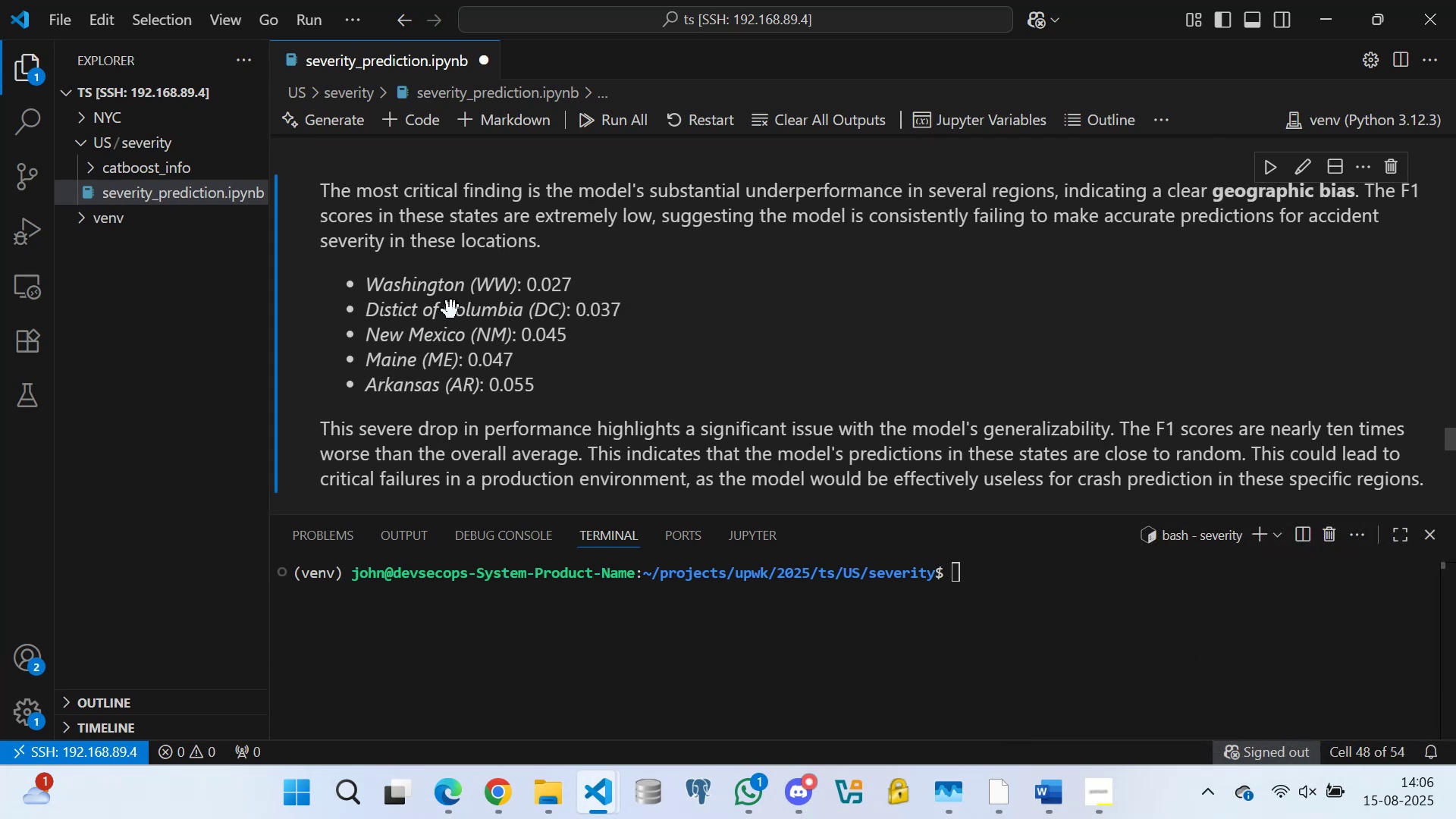 
scroll: coordinate [431, 292], scroll_direction: down, amount: 35.0
 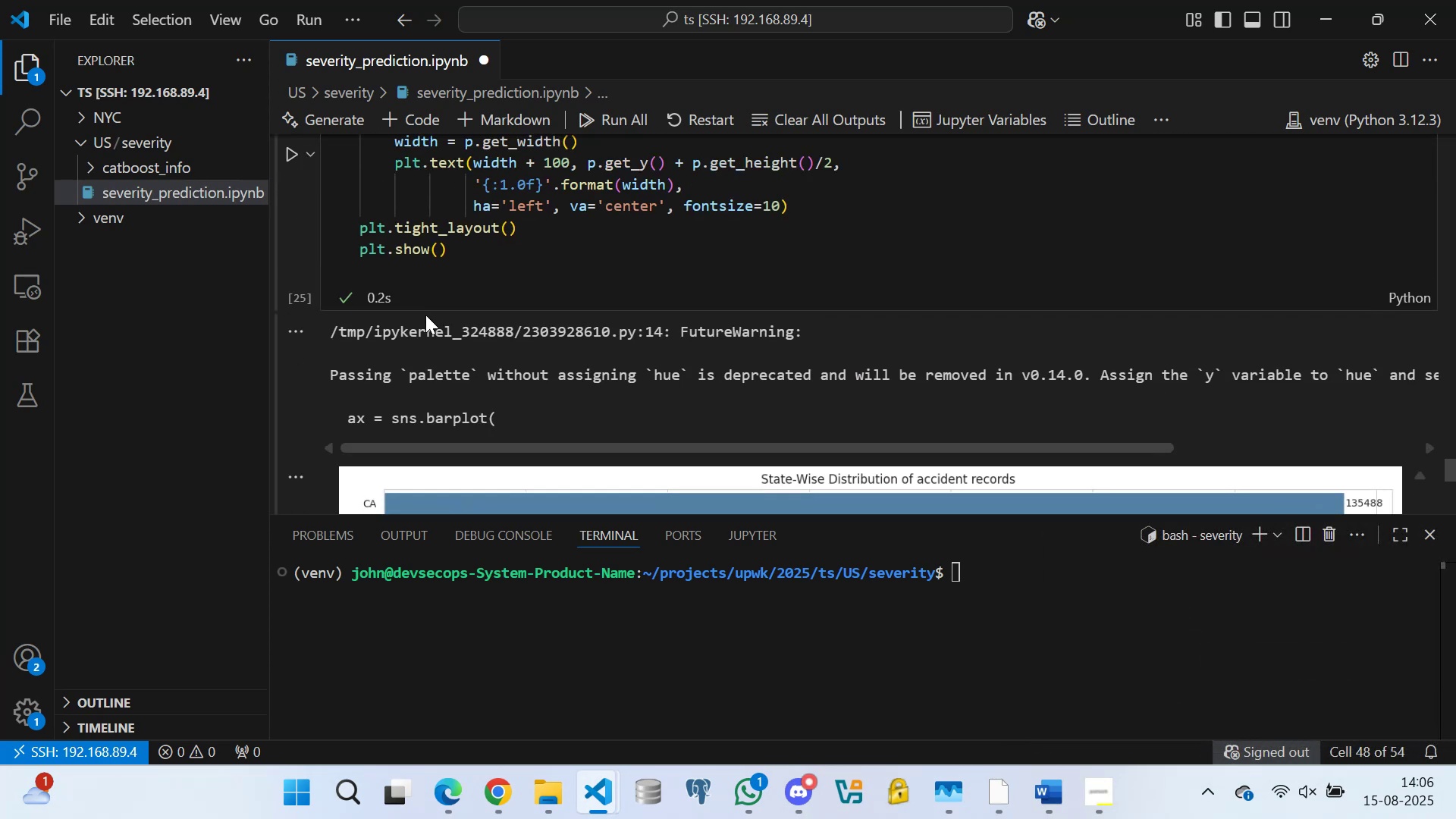 
scroll: coordinate [465, 304], scroll_direction: up, amount: 8.0
 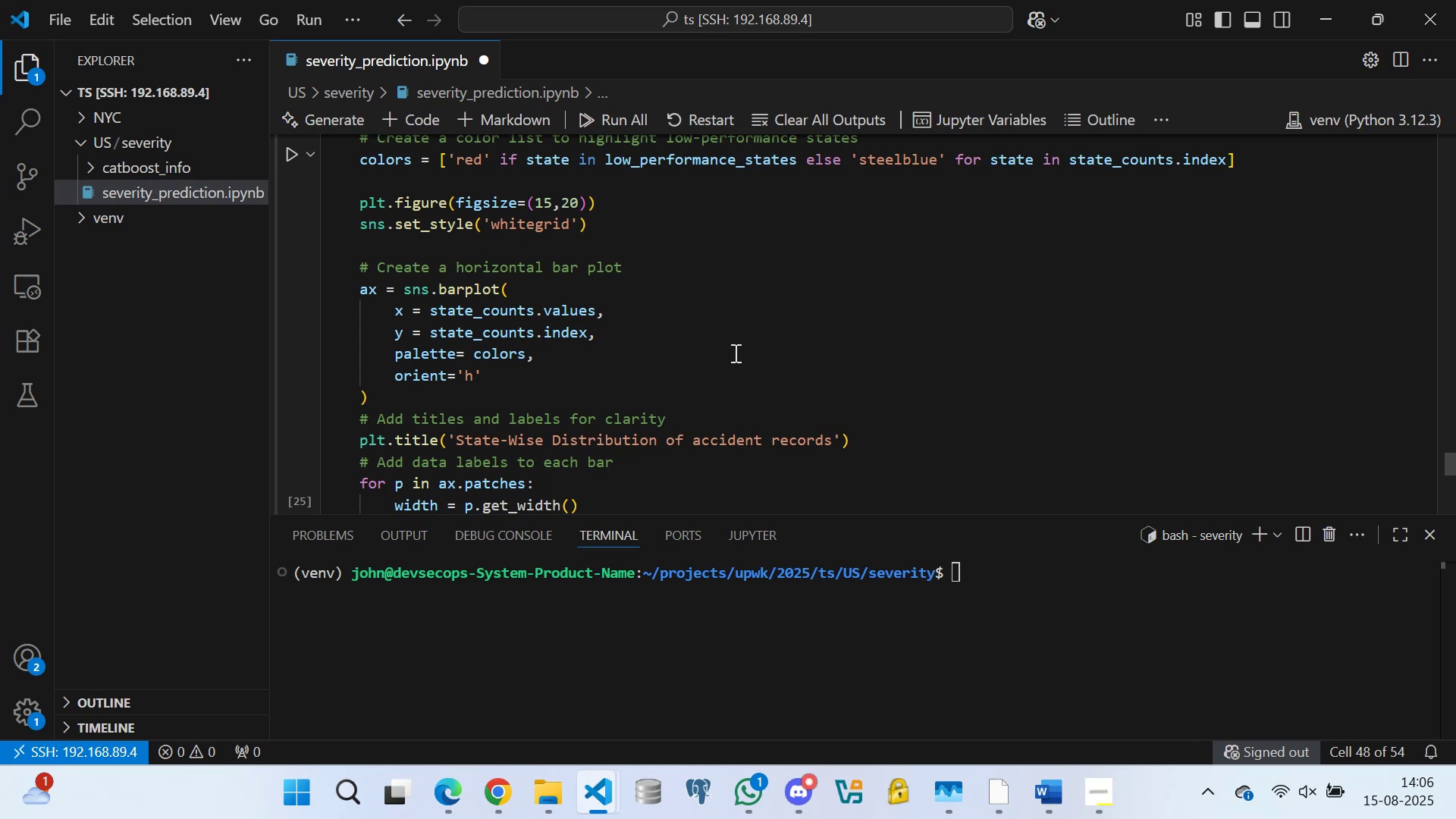 
left_click([603, 334])
 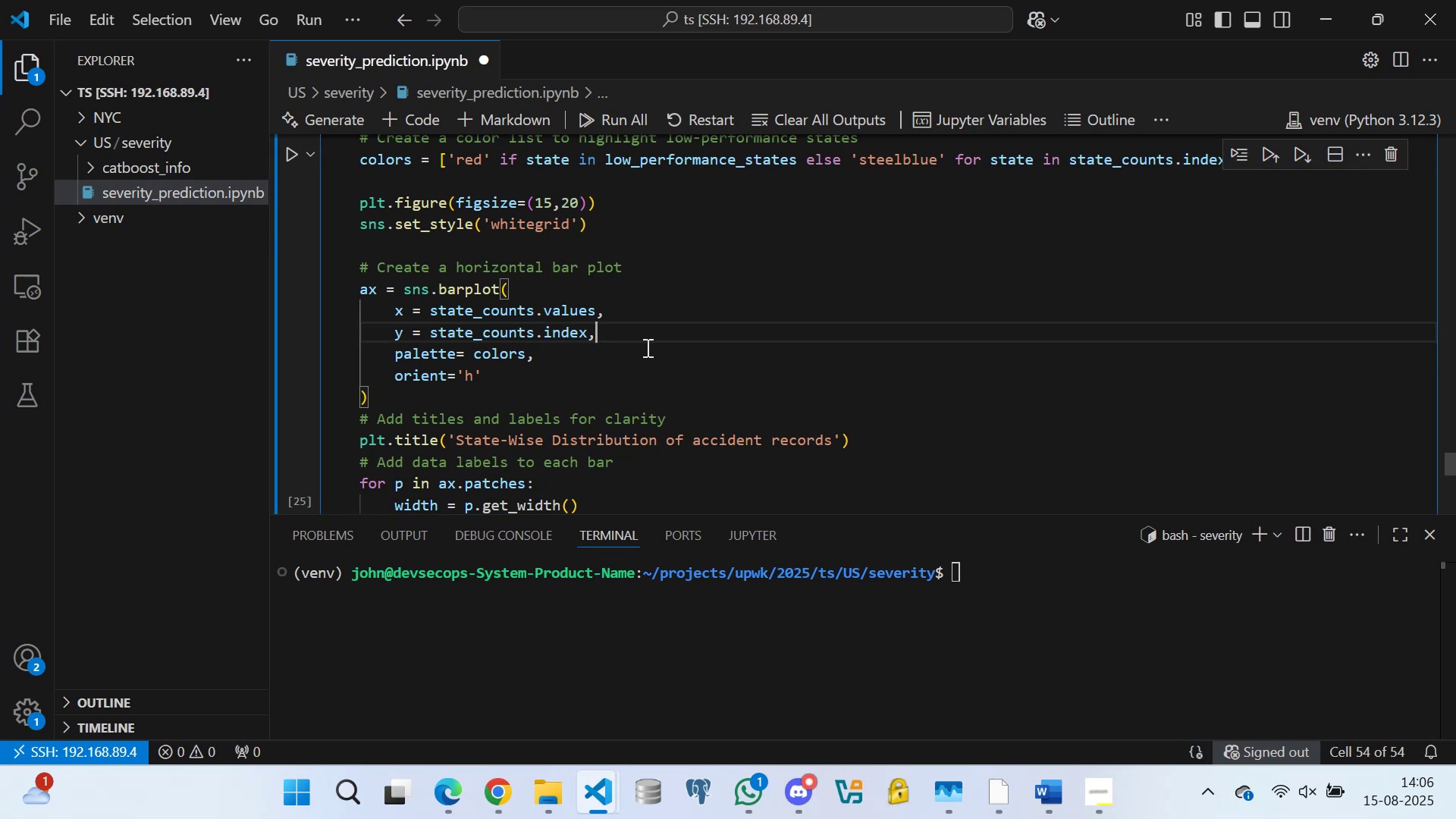 
key(Enter)
 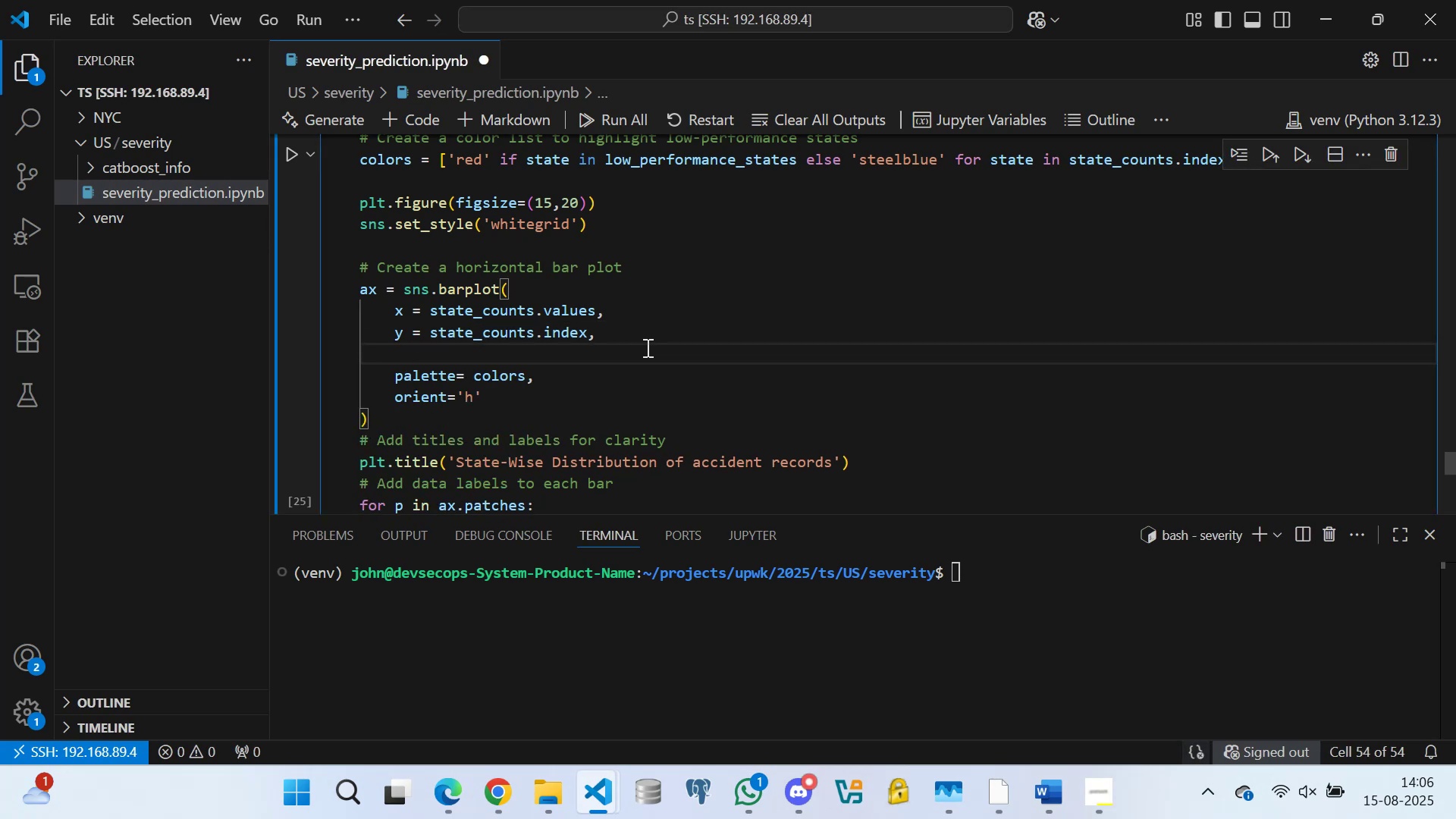 
key(Control+V)
 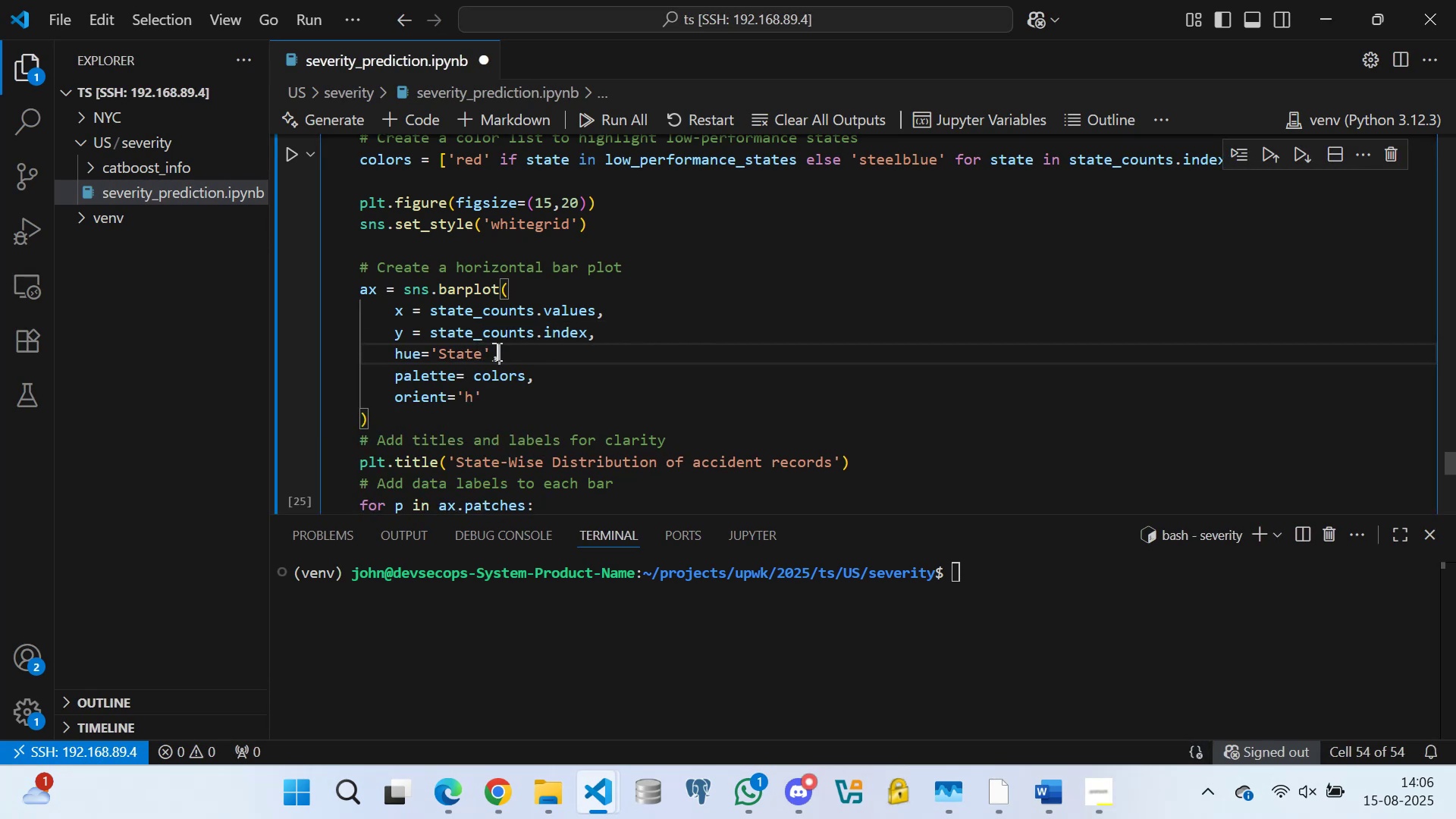 
left_click_drag(start_coordinate=[493, 348], to_coordinate=[428, 351])
 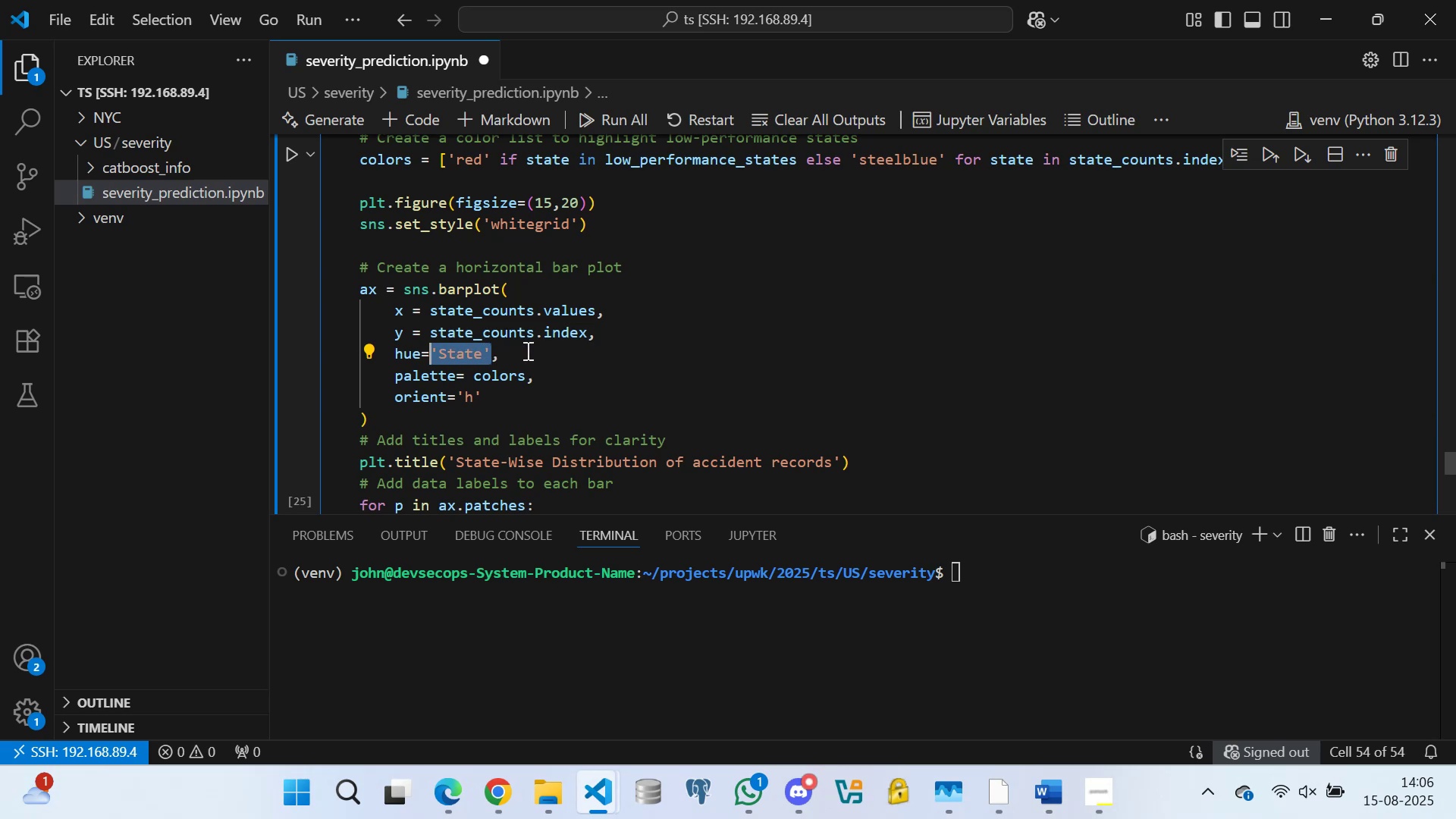 
key(Y)
 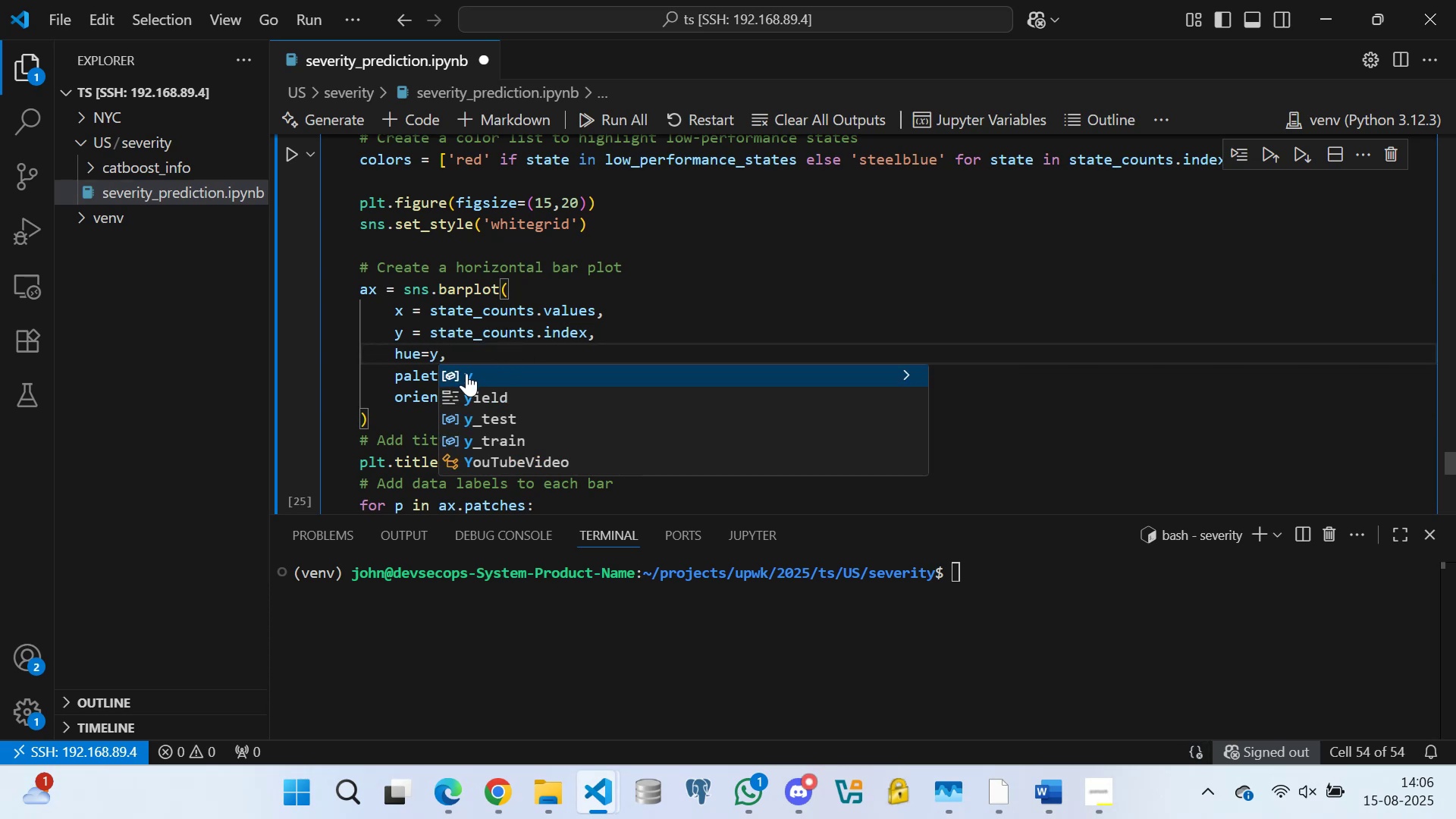 
left_click([473, 376])
 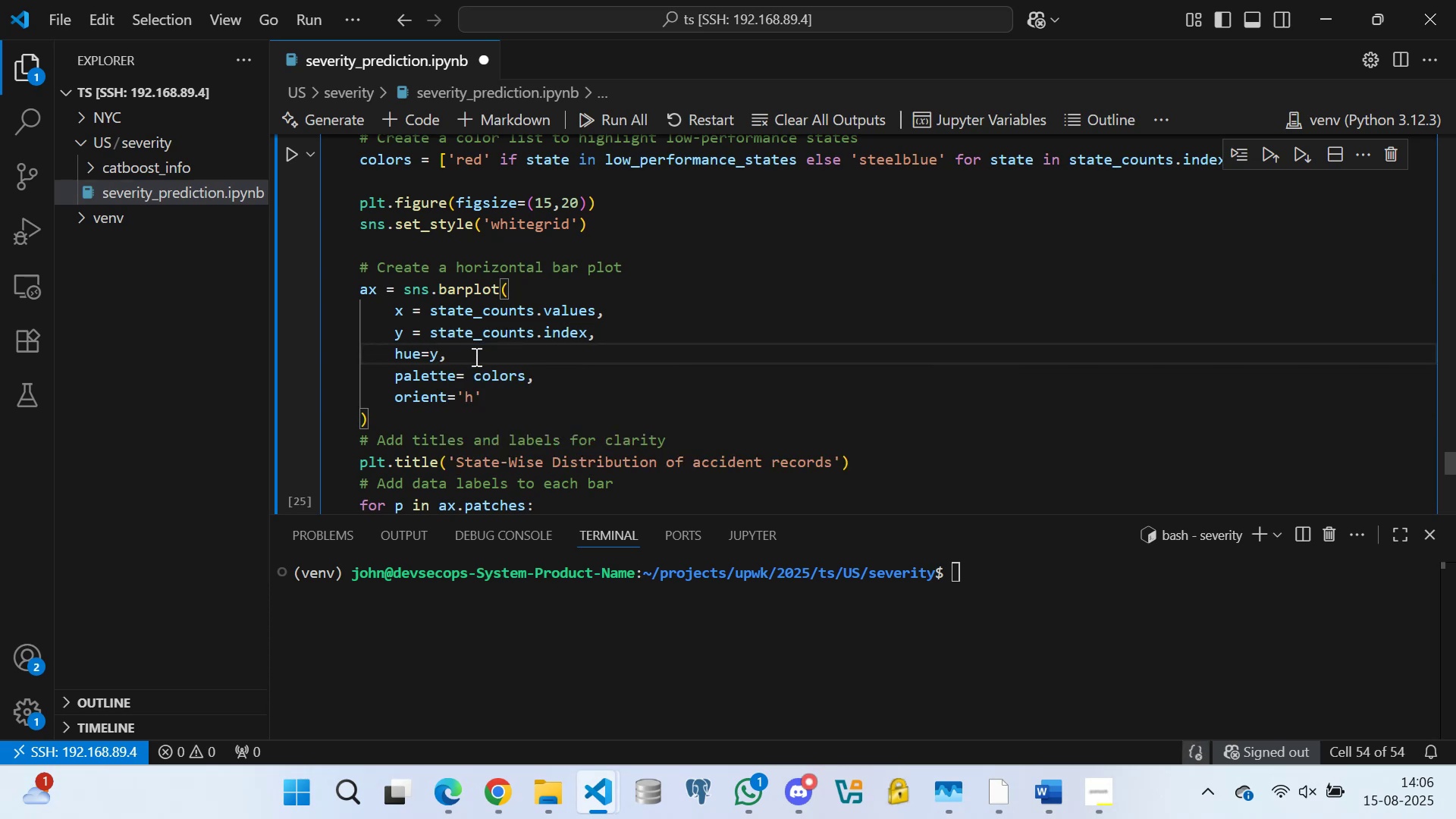 
left_click([472, 354])
 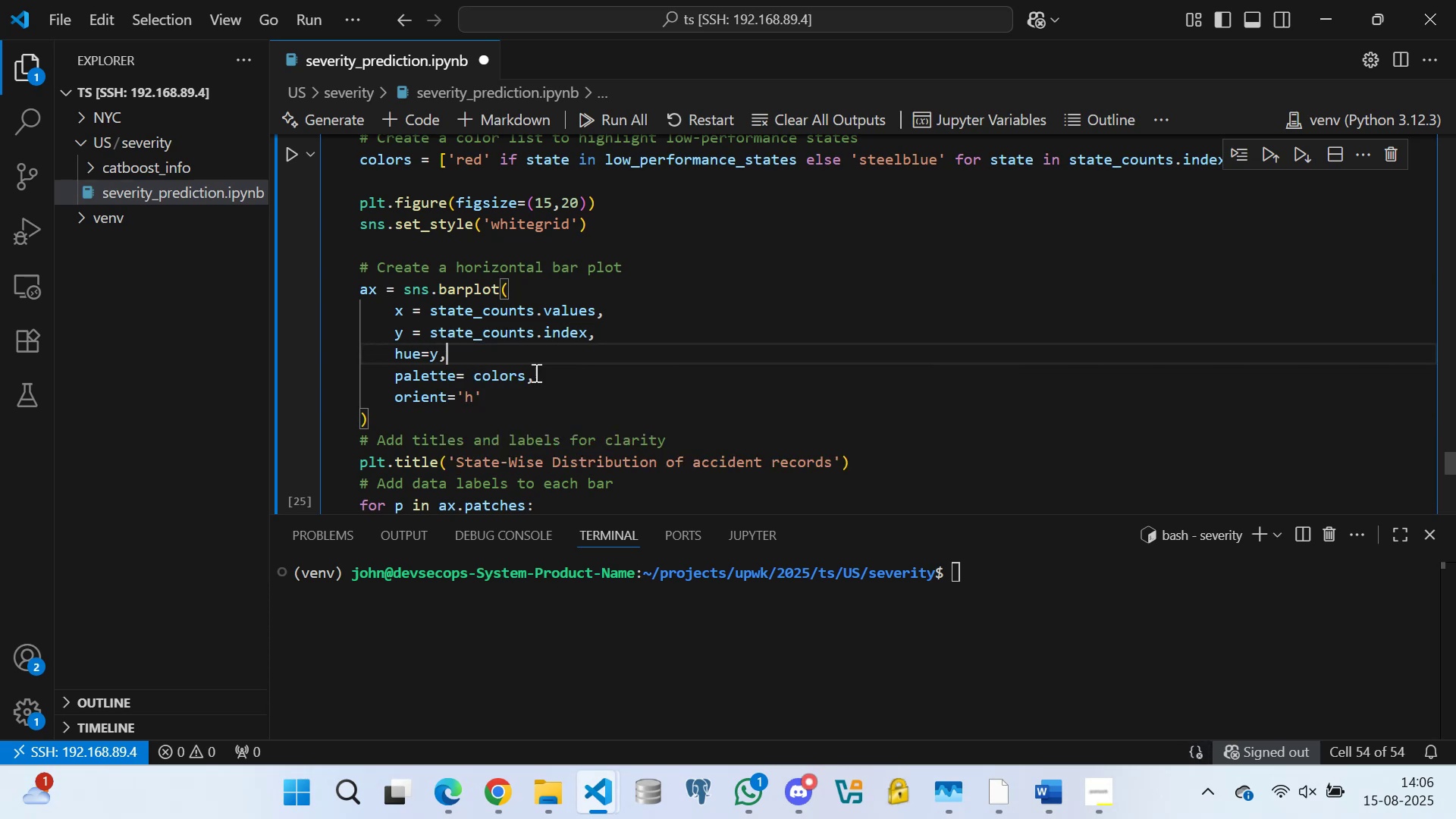 
scroll: coordinate [463, 290], scroll_direction: down, amount: 7.0
 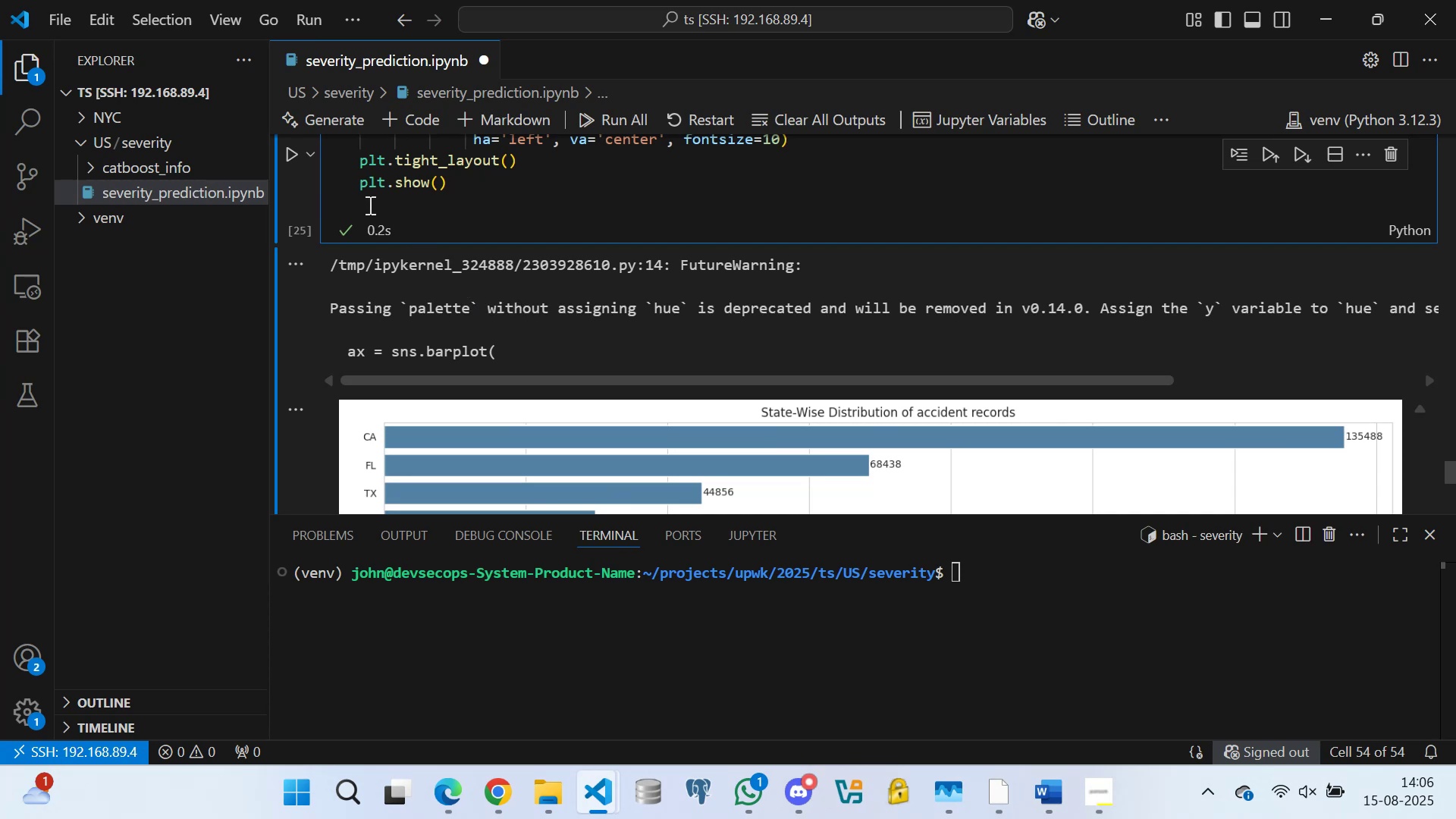 
left_click([290, 149])
 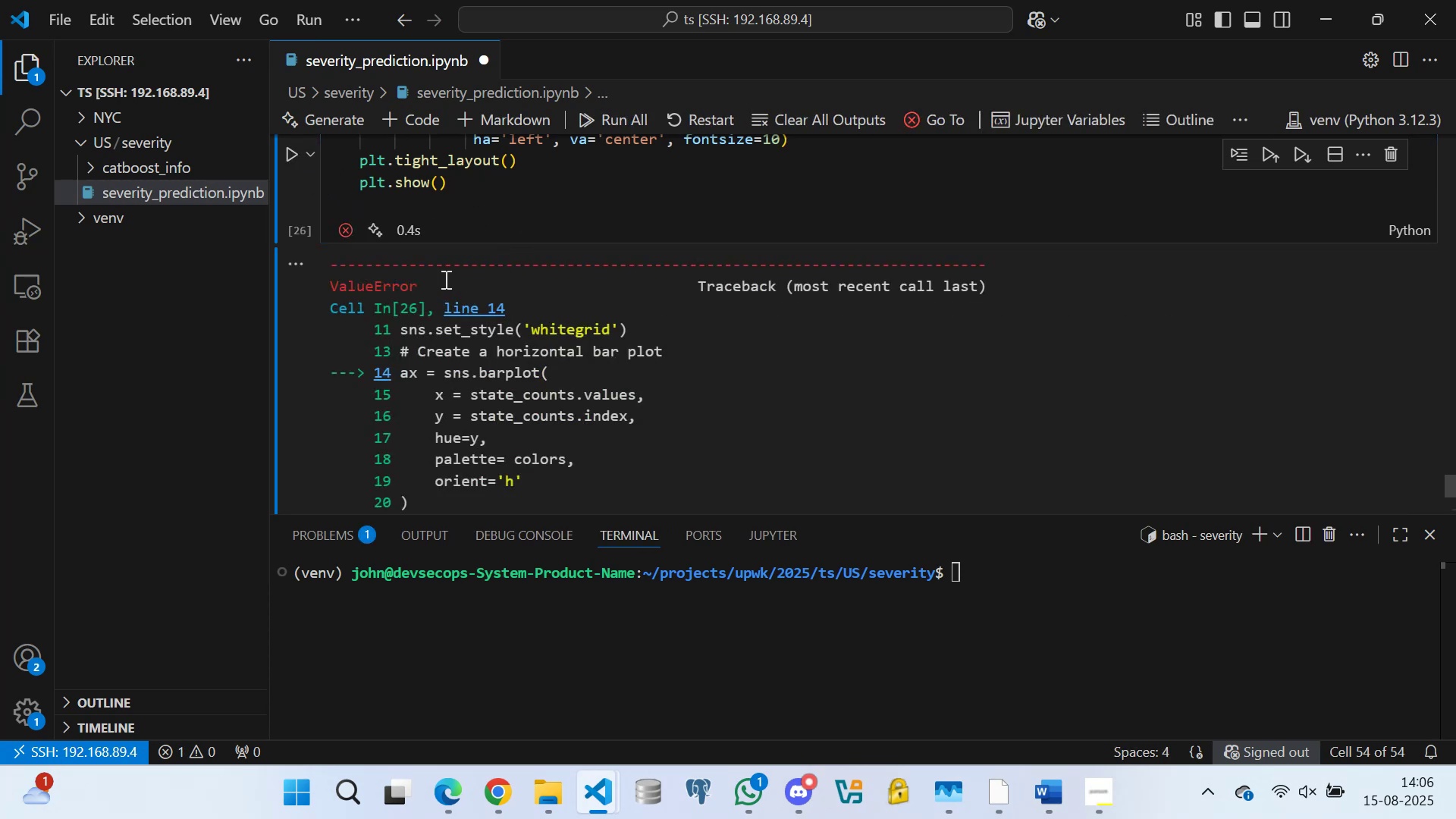 
scroll: coordinate [551, 341], scroll_direction: down, amount: 16.0
 